 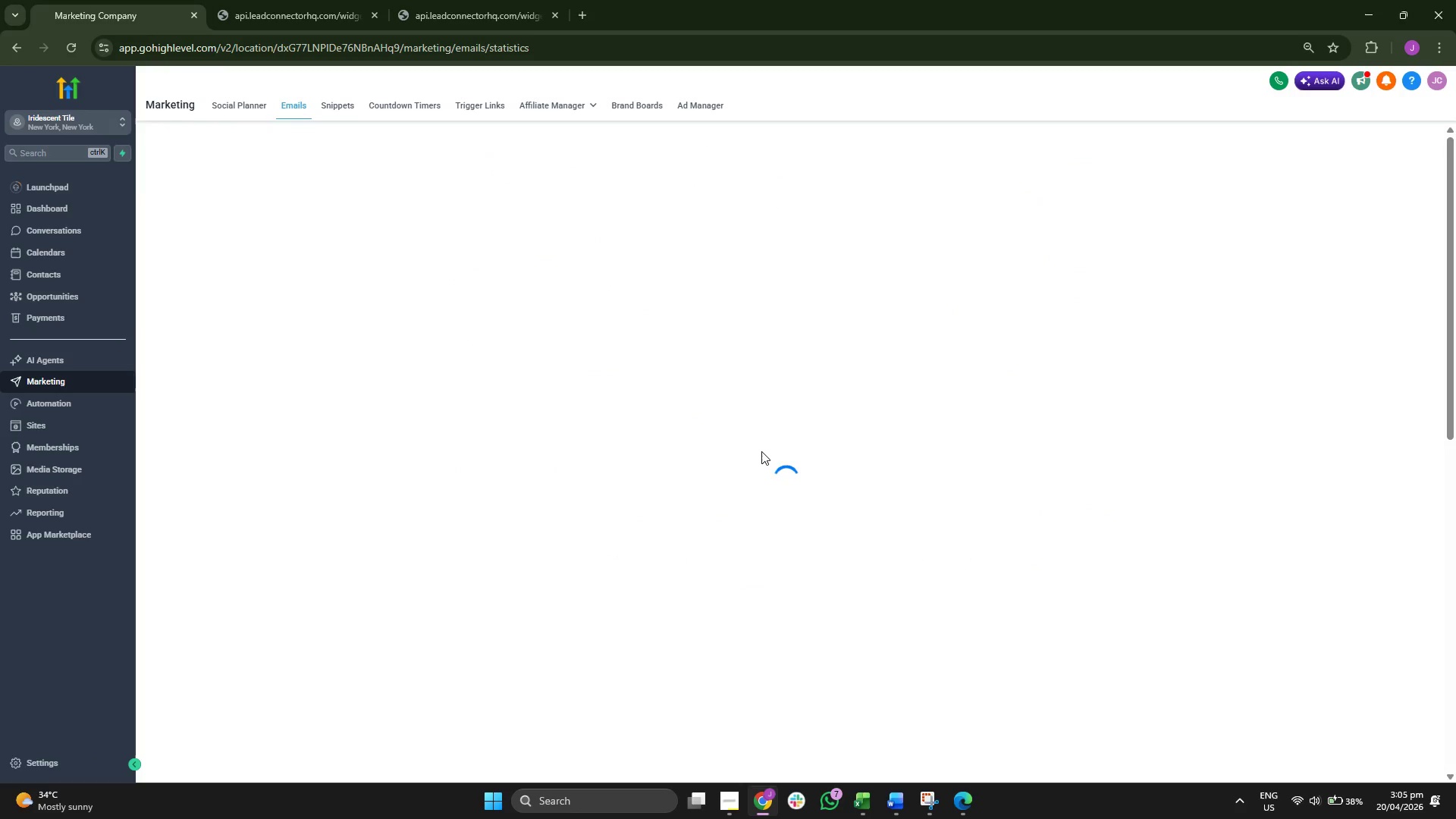 
left_click([573, 196])
 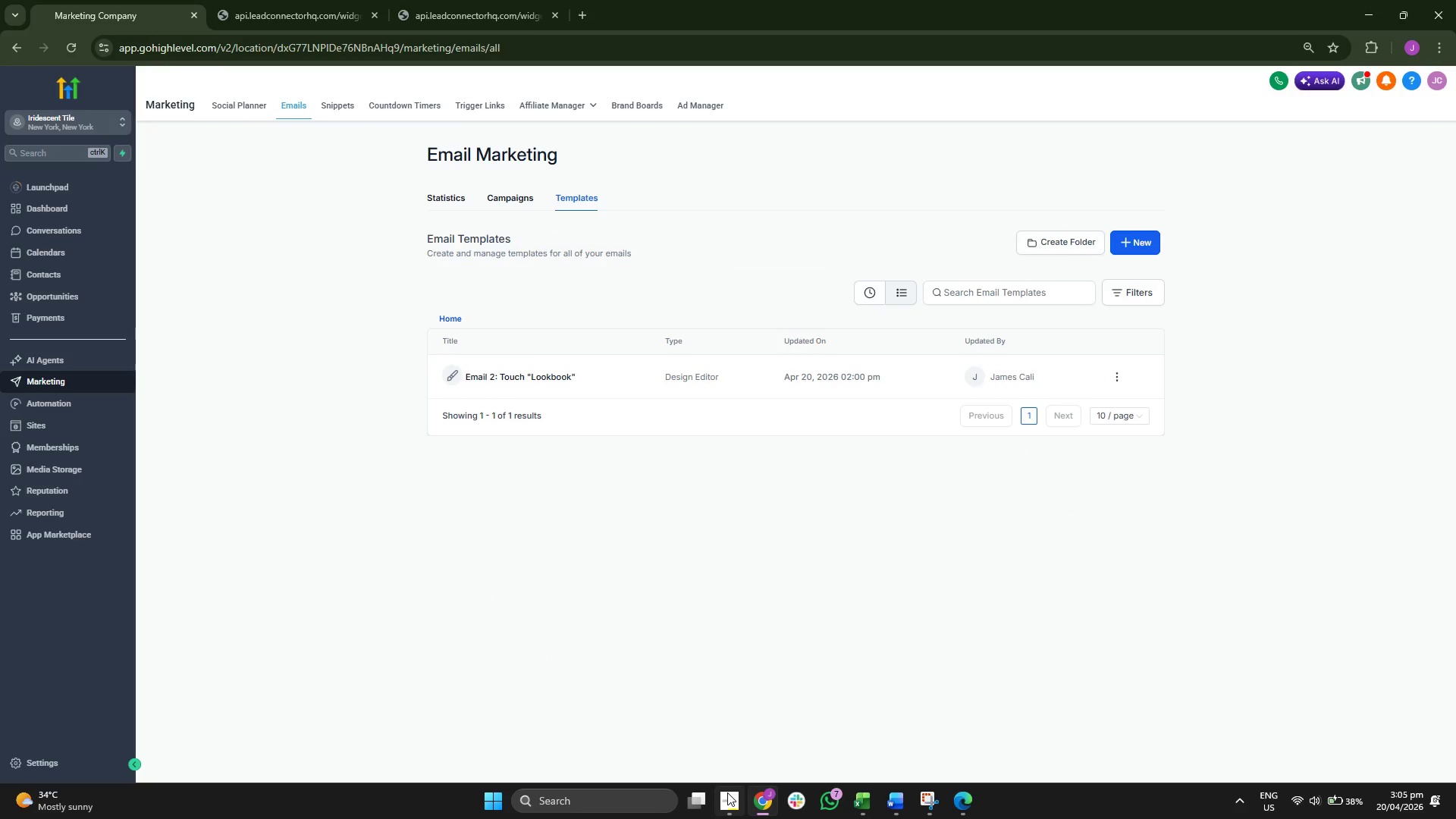 
left_click([724, 791])
 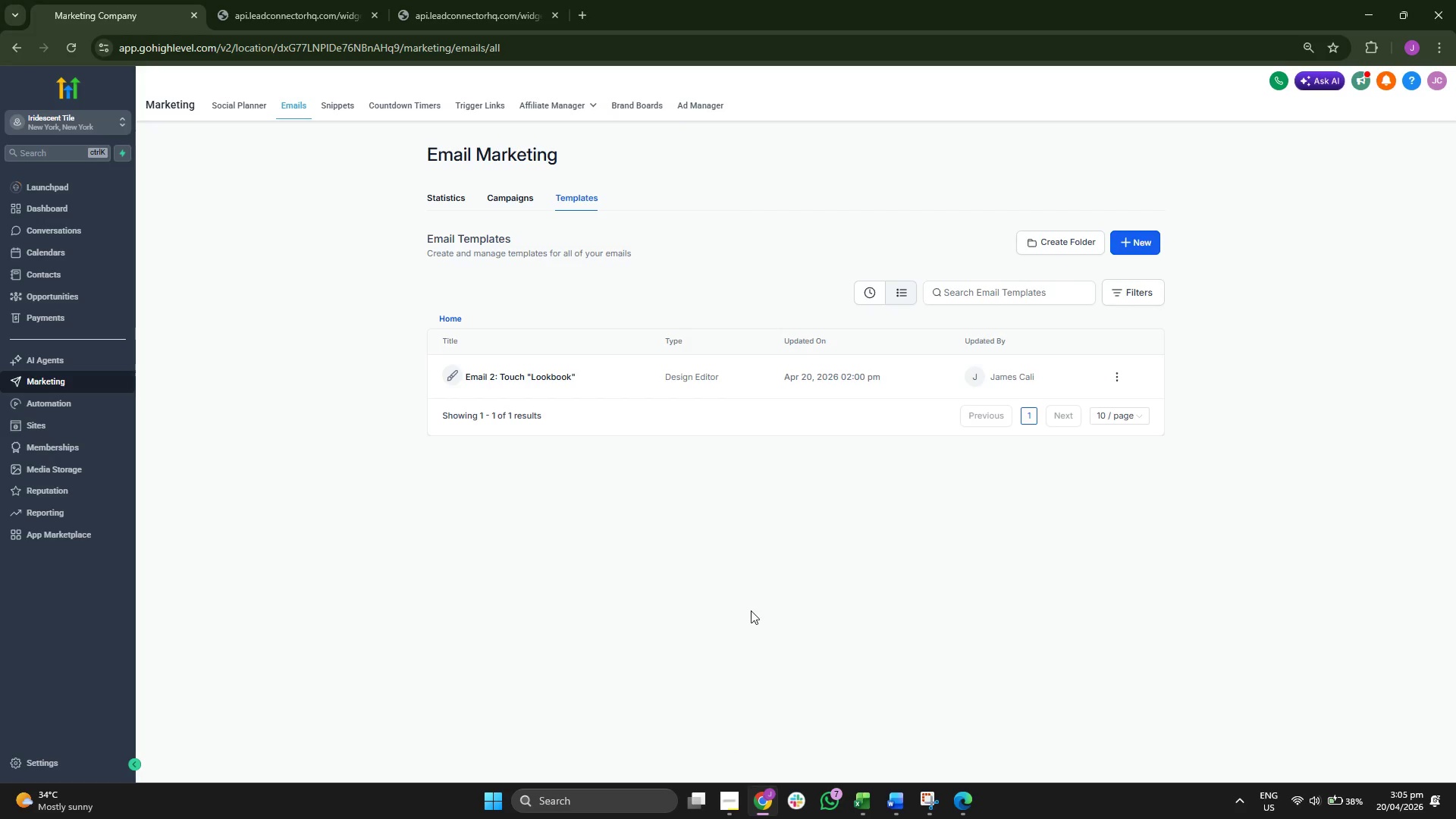 
wait(9.12)
 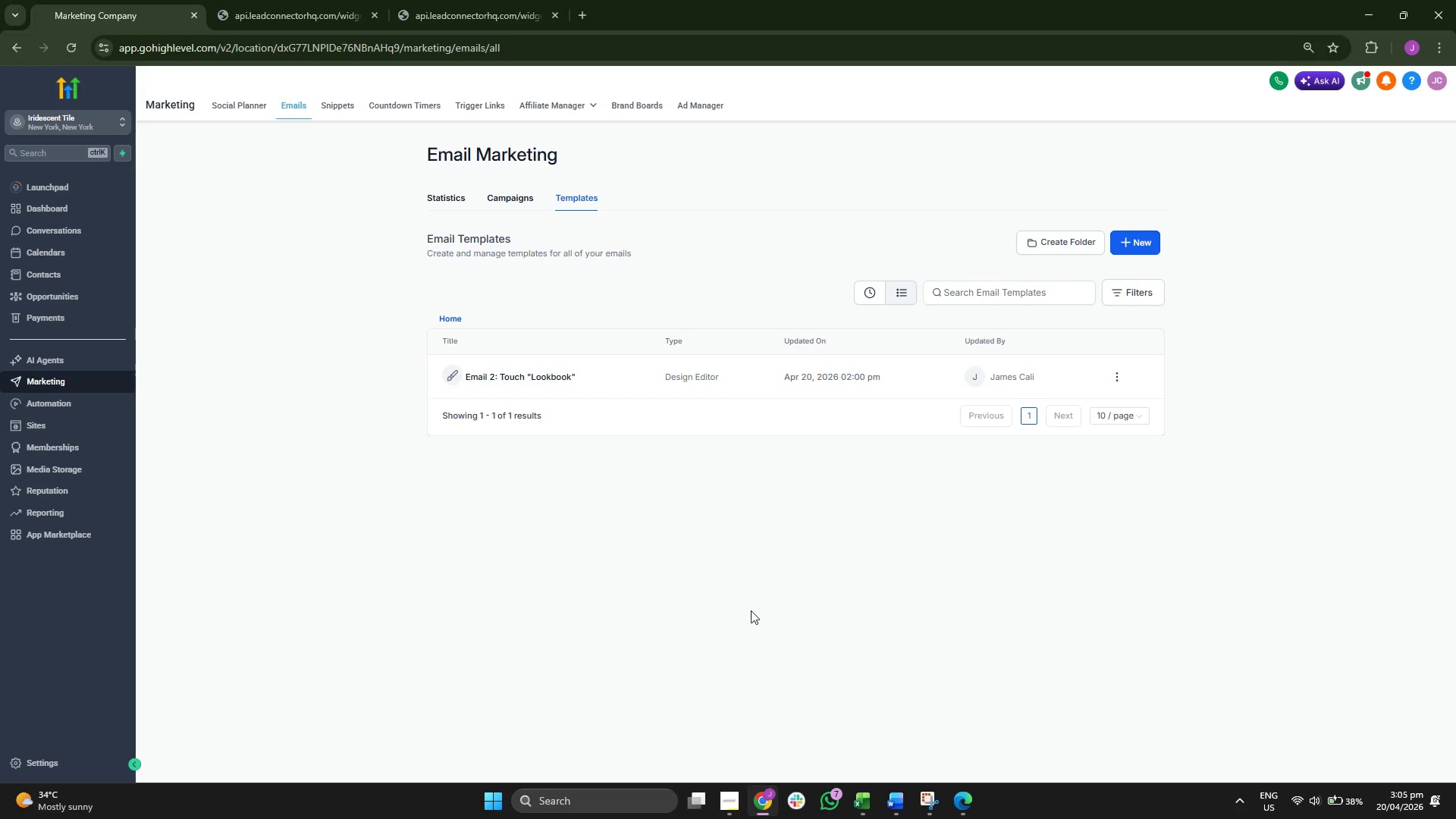 
left_click([899, 790])
 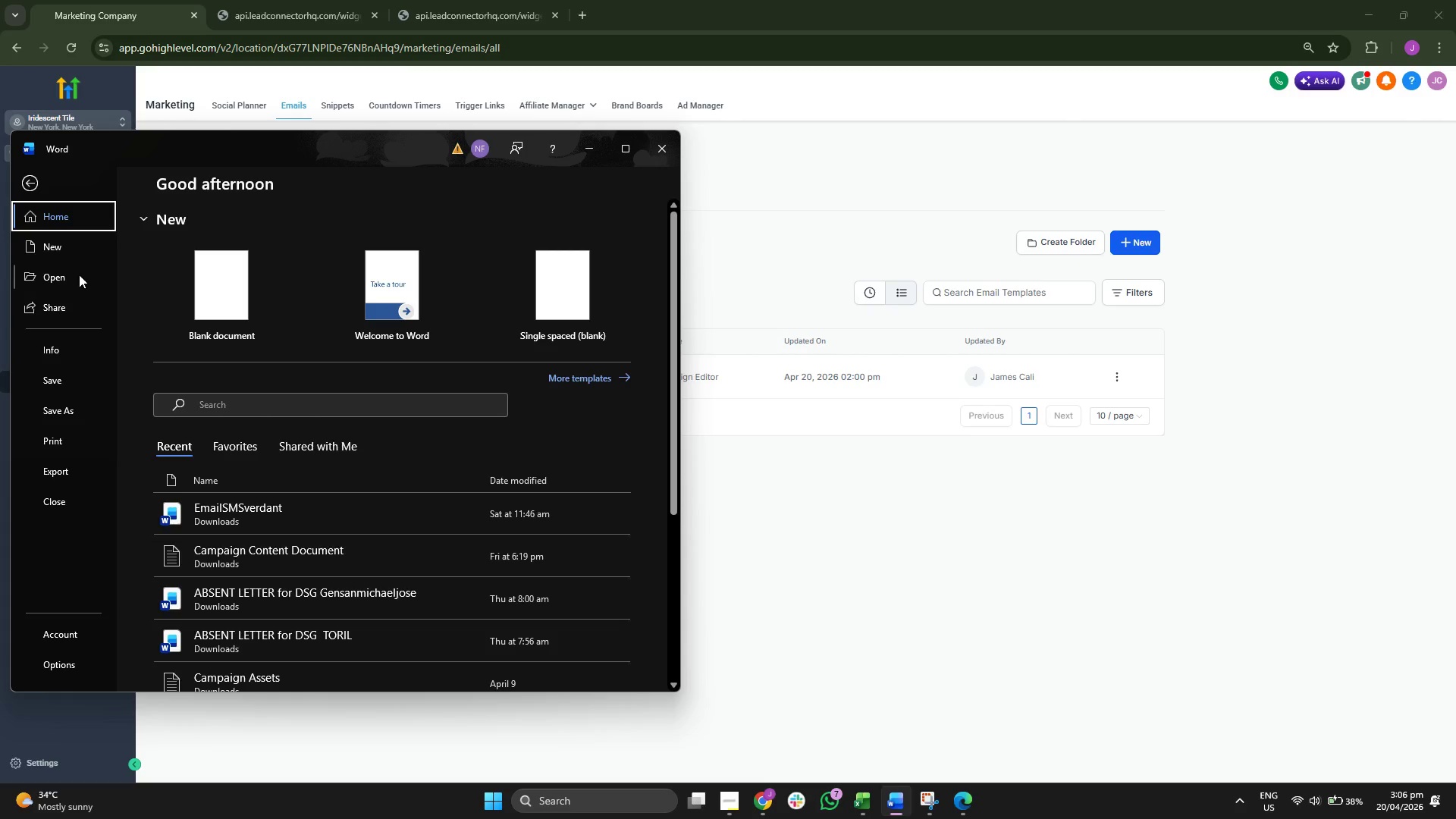 
left_click([74, 256])
 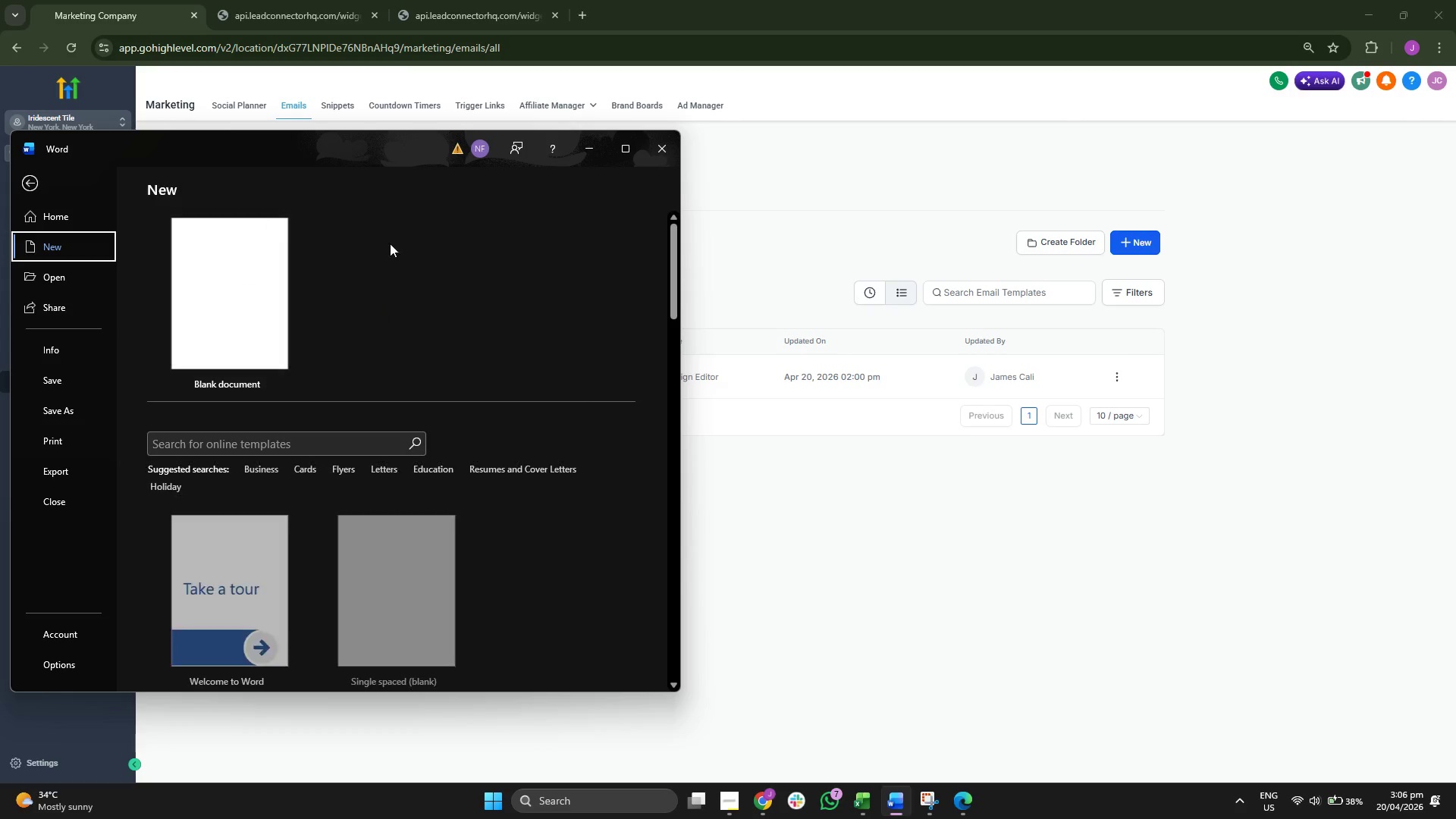 
left_click([212, 281])
 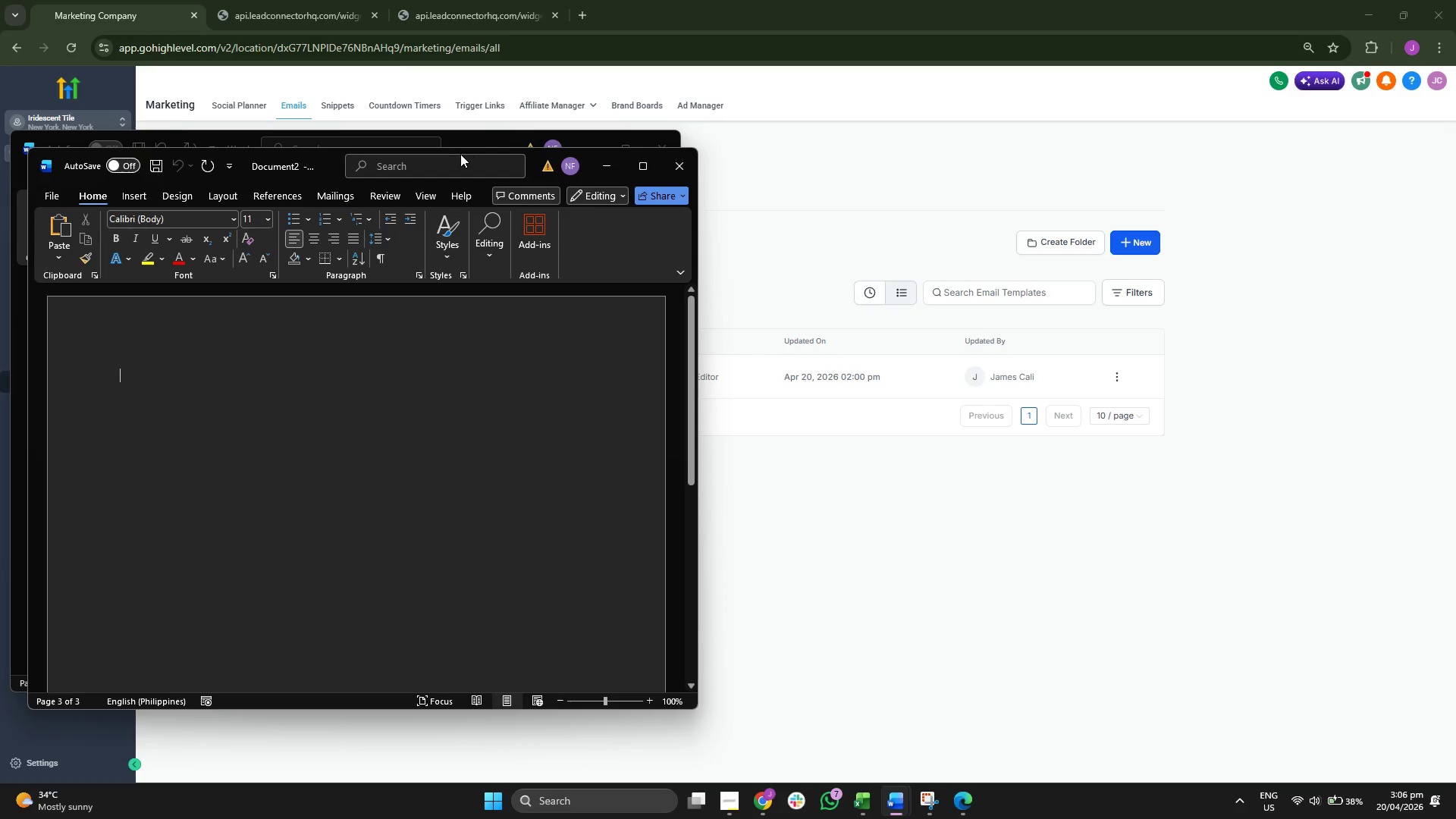 
left_click([603, 139])
 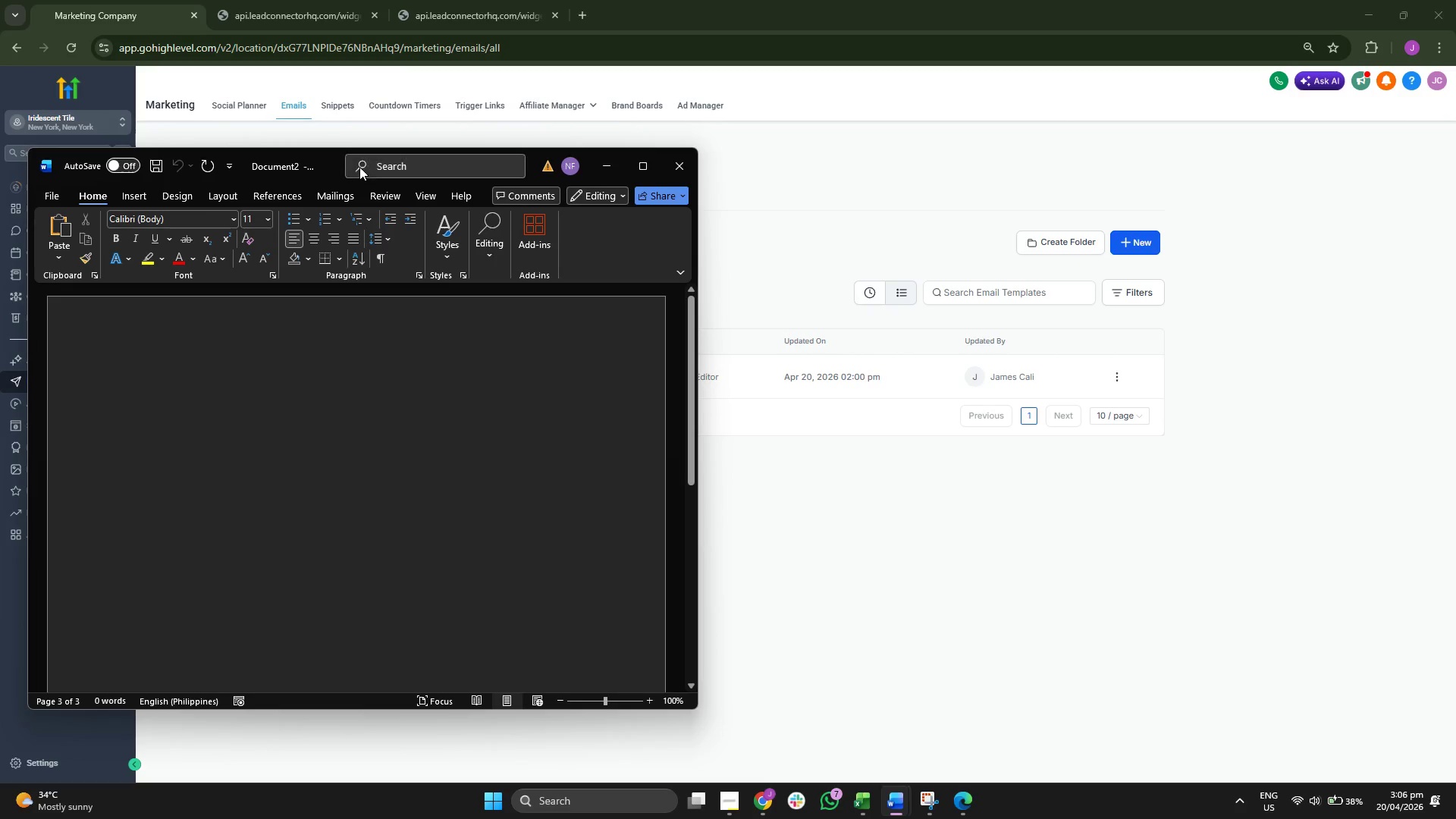 
left_click_drag(start_coordinate=[333, 158], to_coordinate=[632, 188])
 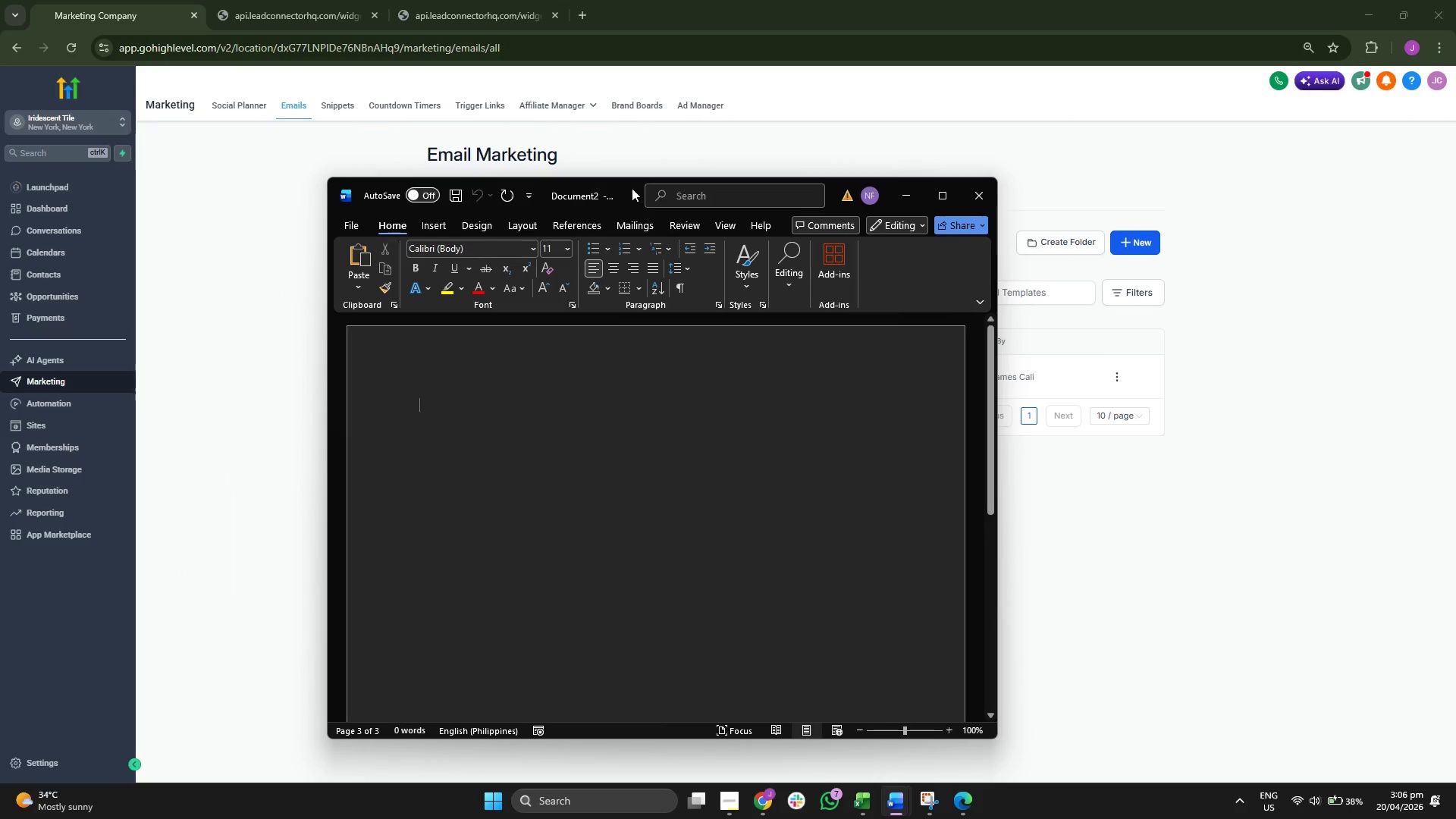 
type(Message t)
key(Backspace)
type(Temaplt)
key(Backspace)
key(Backspace)
key(Backspace)
key(Backspace)
type(plates:)
 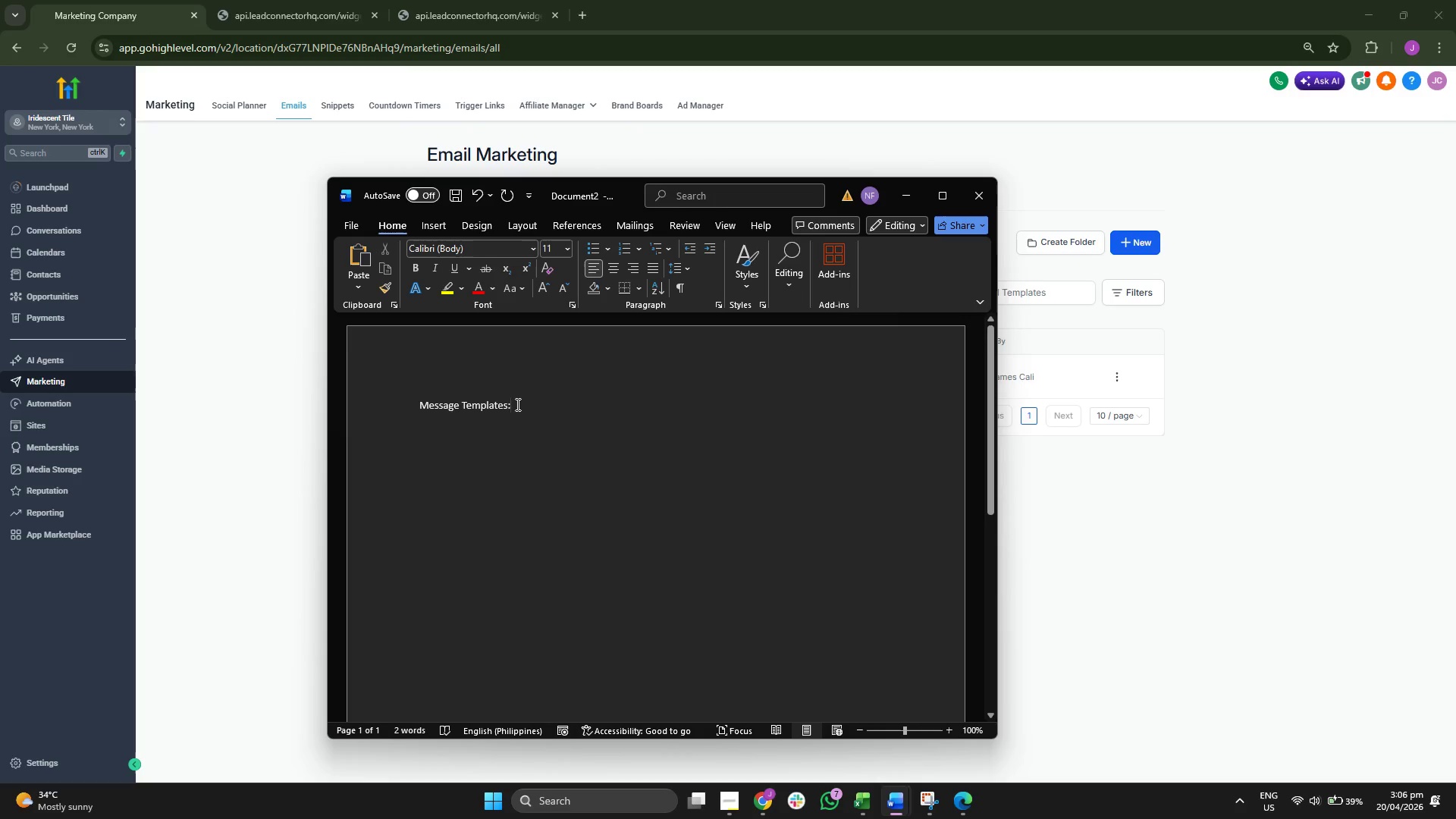 
double_click([491, 409])
 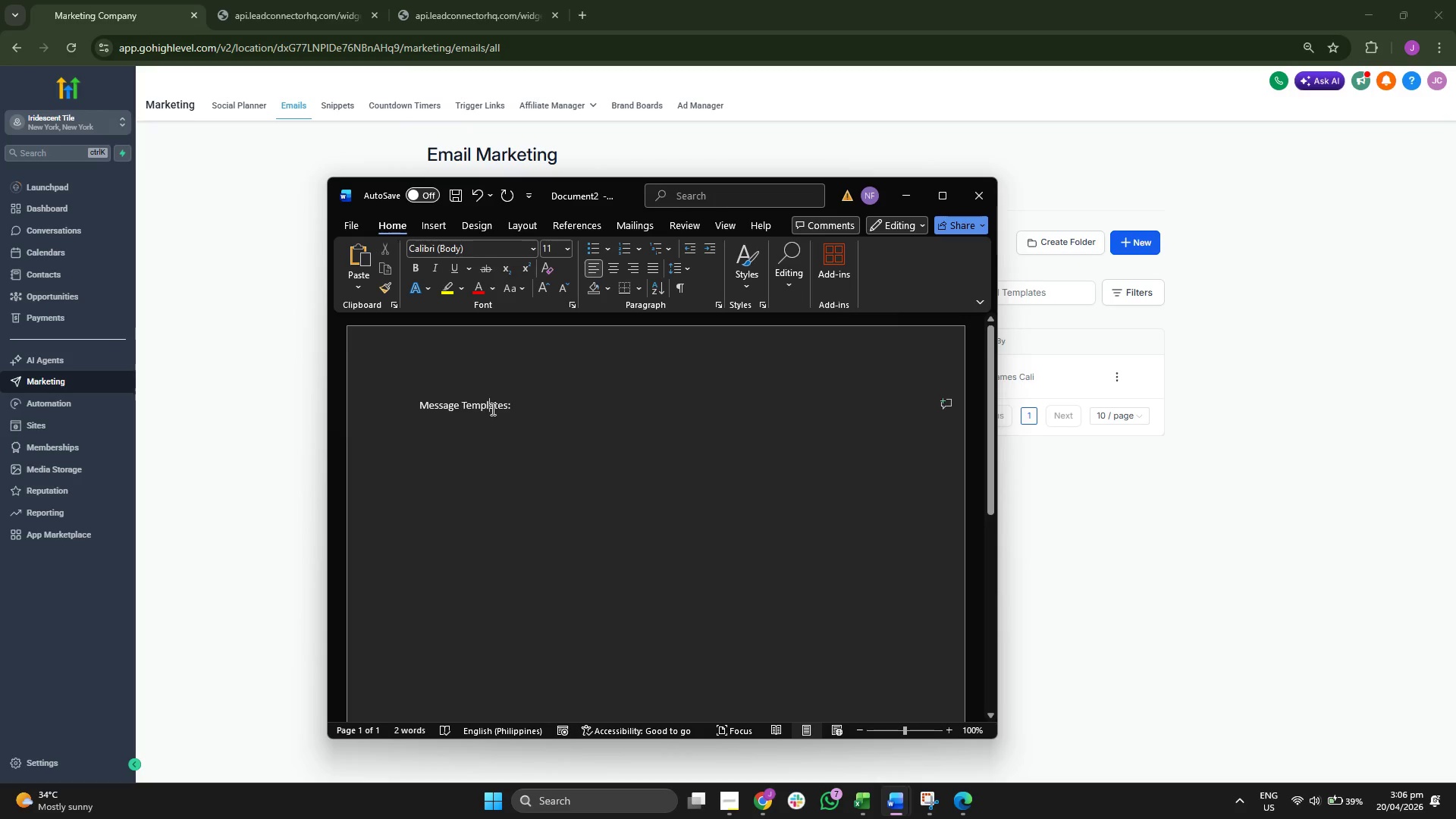 
triple_click([491, 409])
 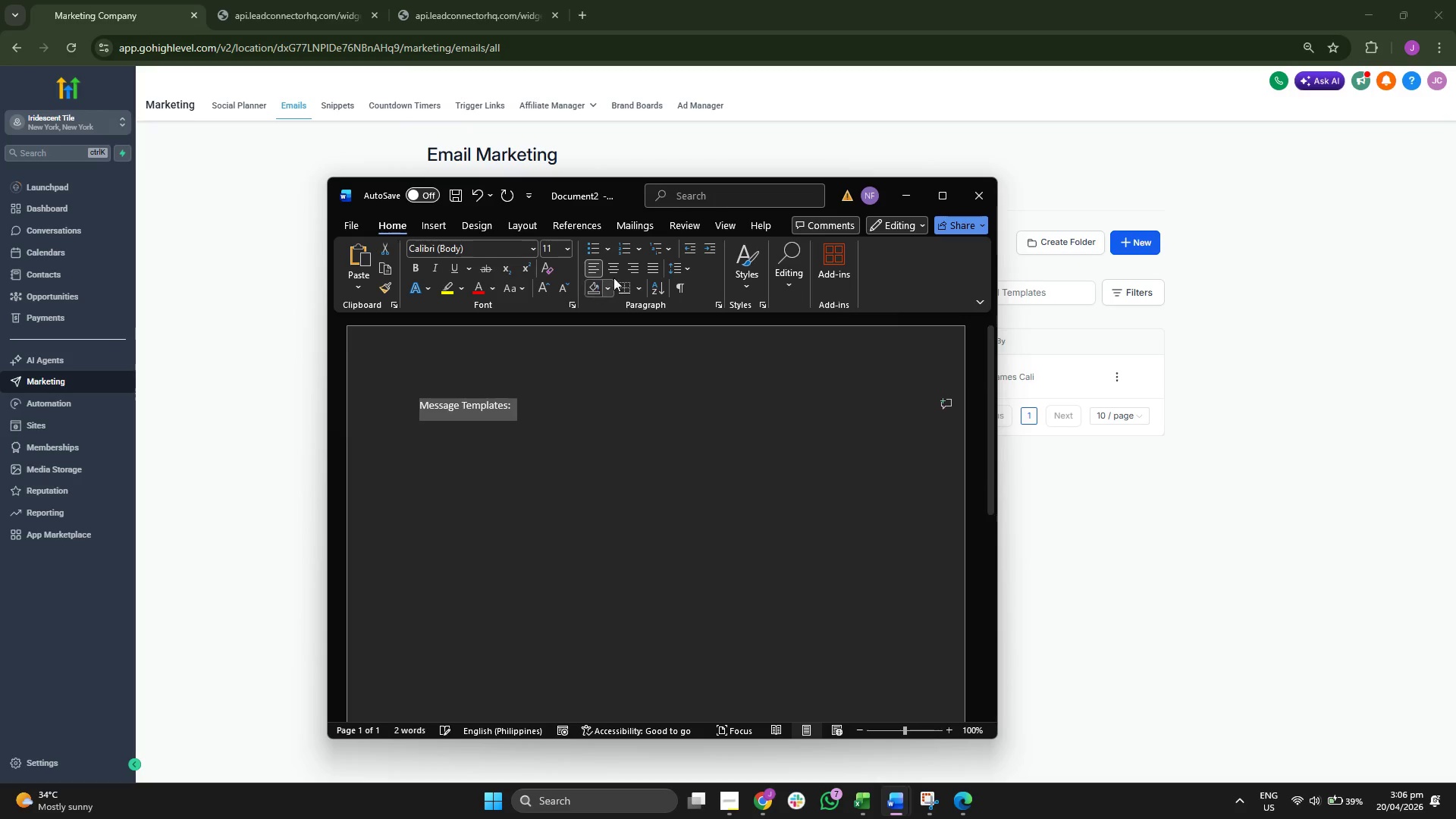 
left_click([611, 270])
 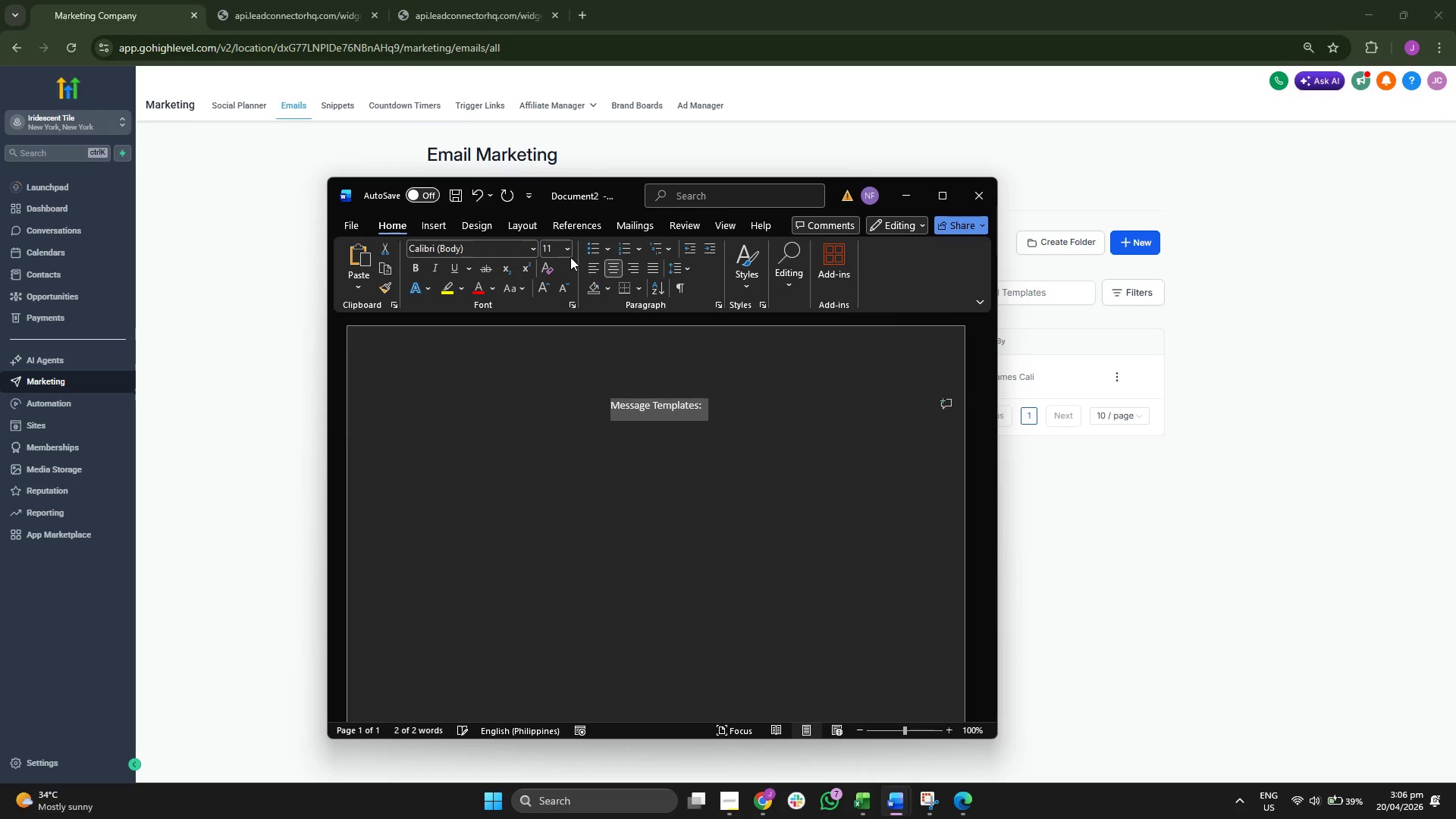 
left_click([569, 250])
 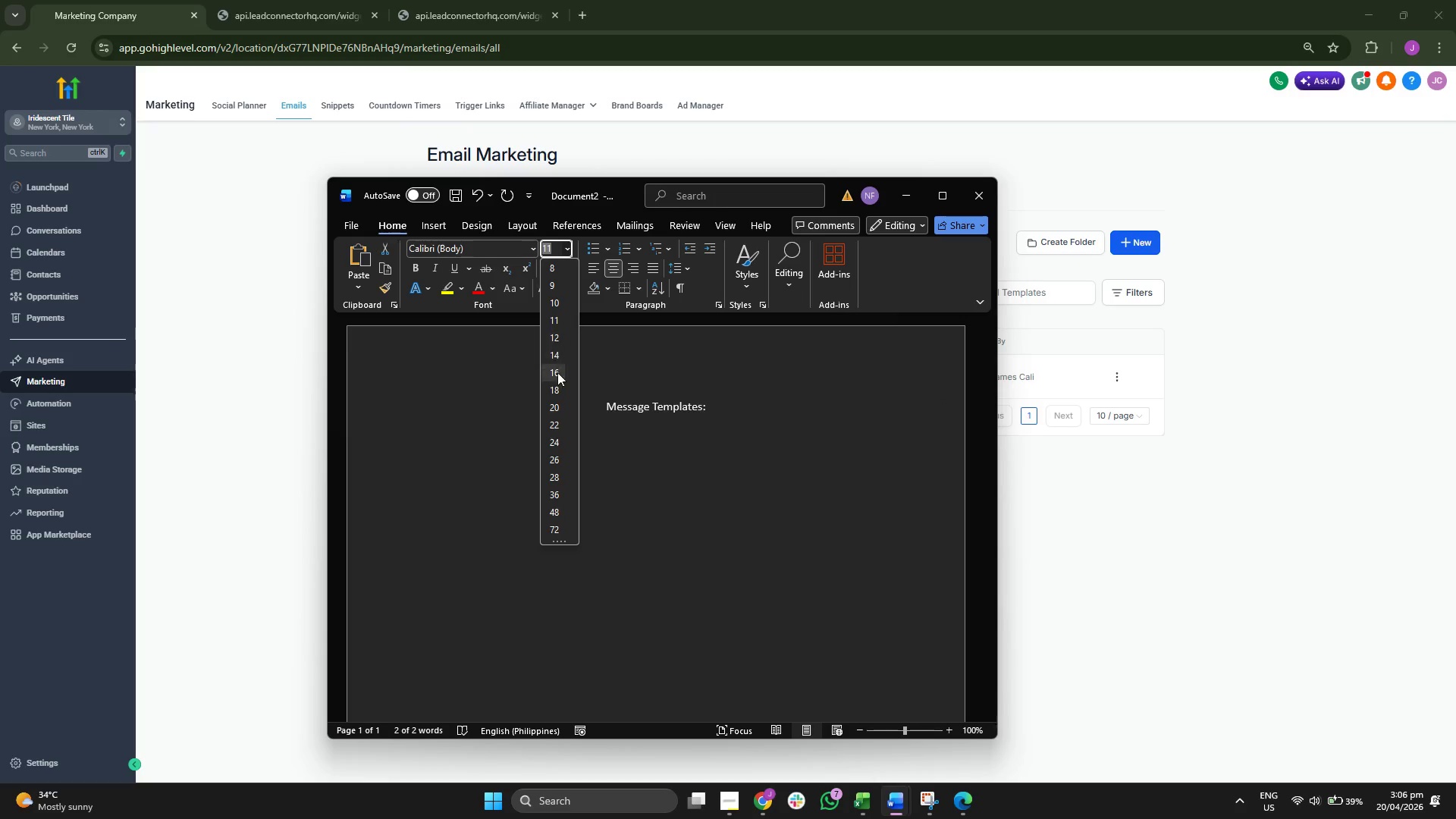 
left_click([561, 404])
 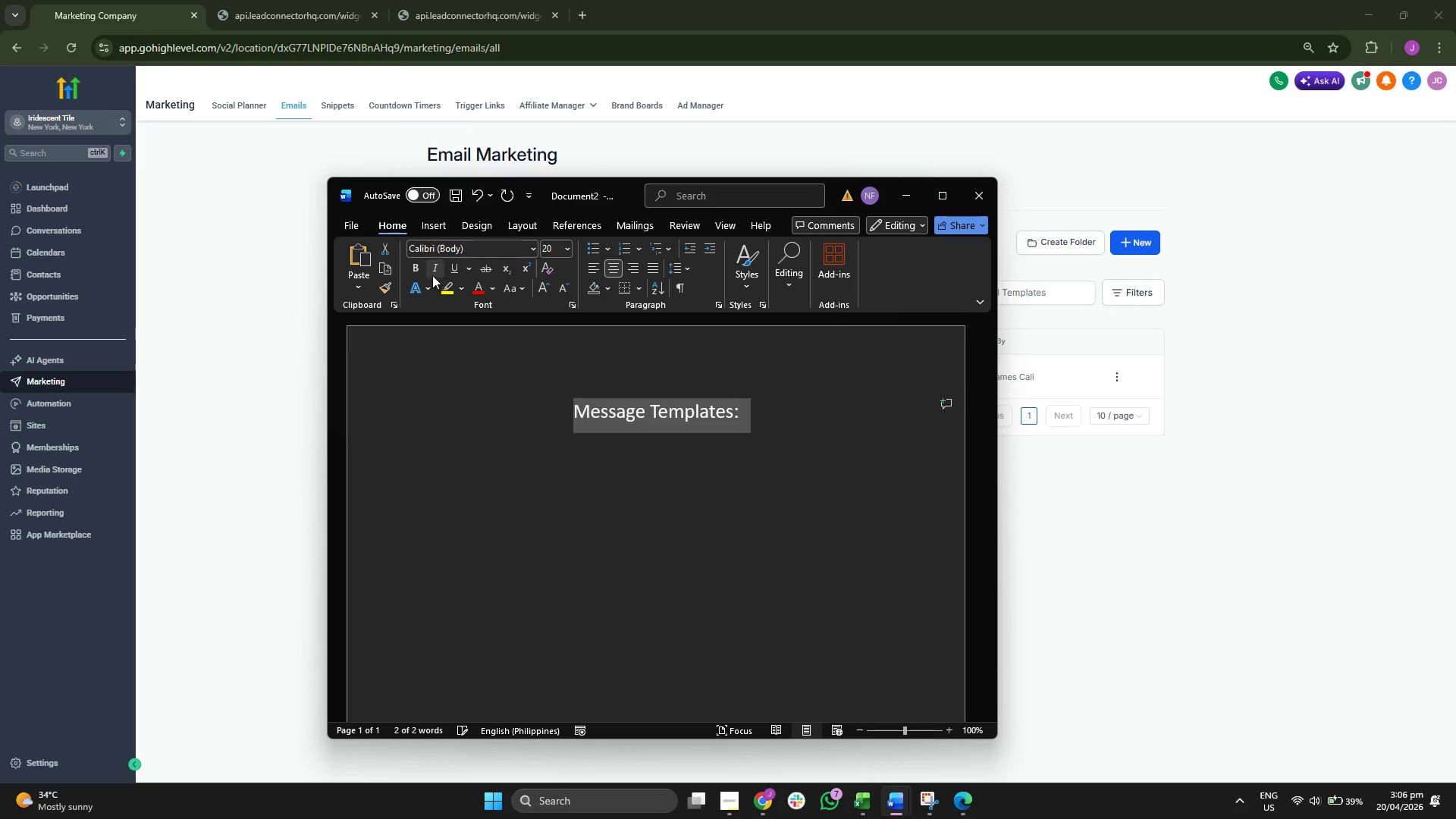 
left_click([421, 270])
 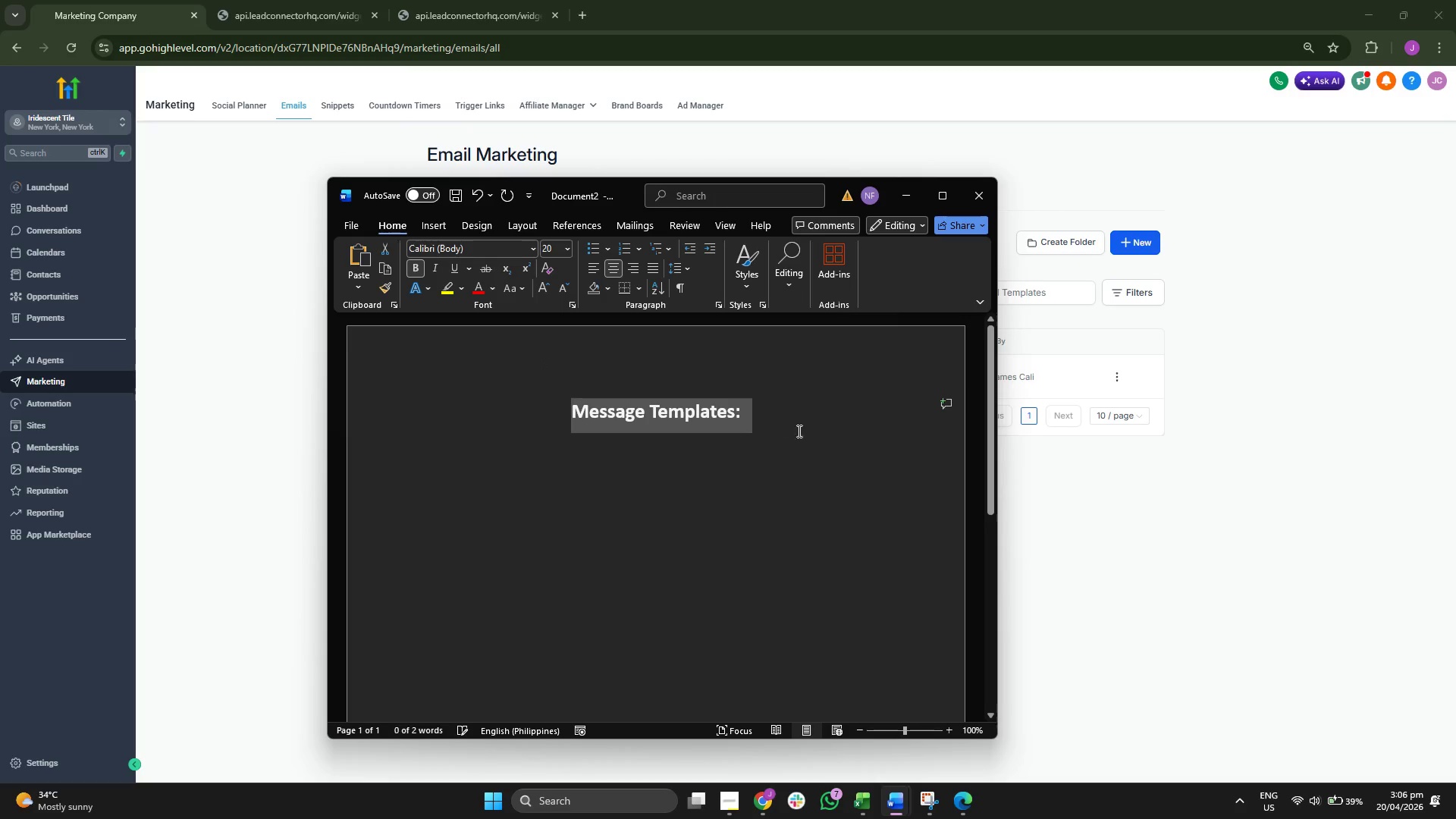 
left_click([814, 416])
 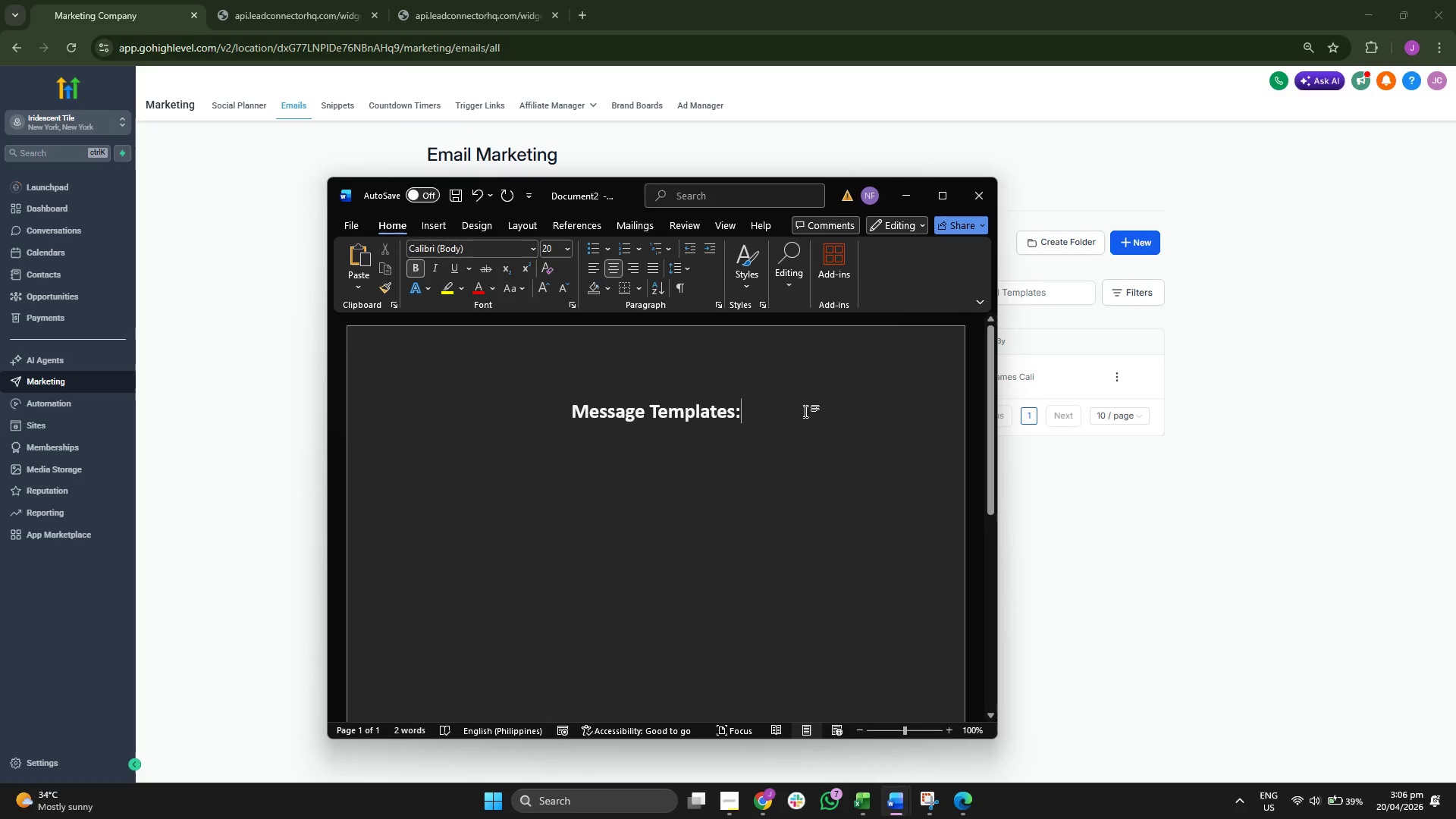 
key(Enter)
 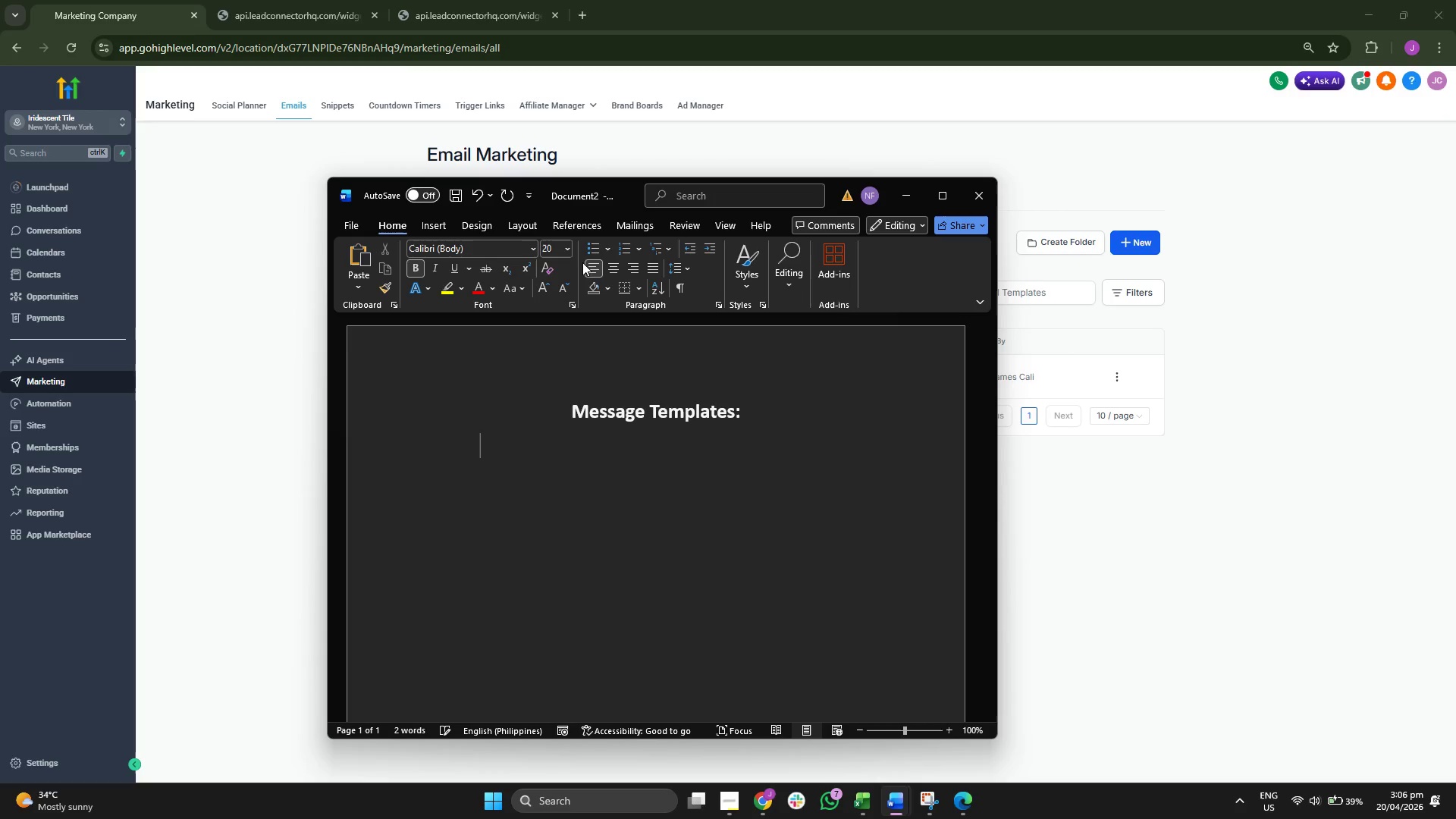 
double_click([564, 247])
 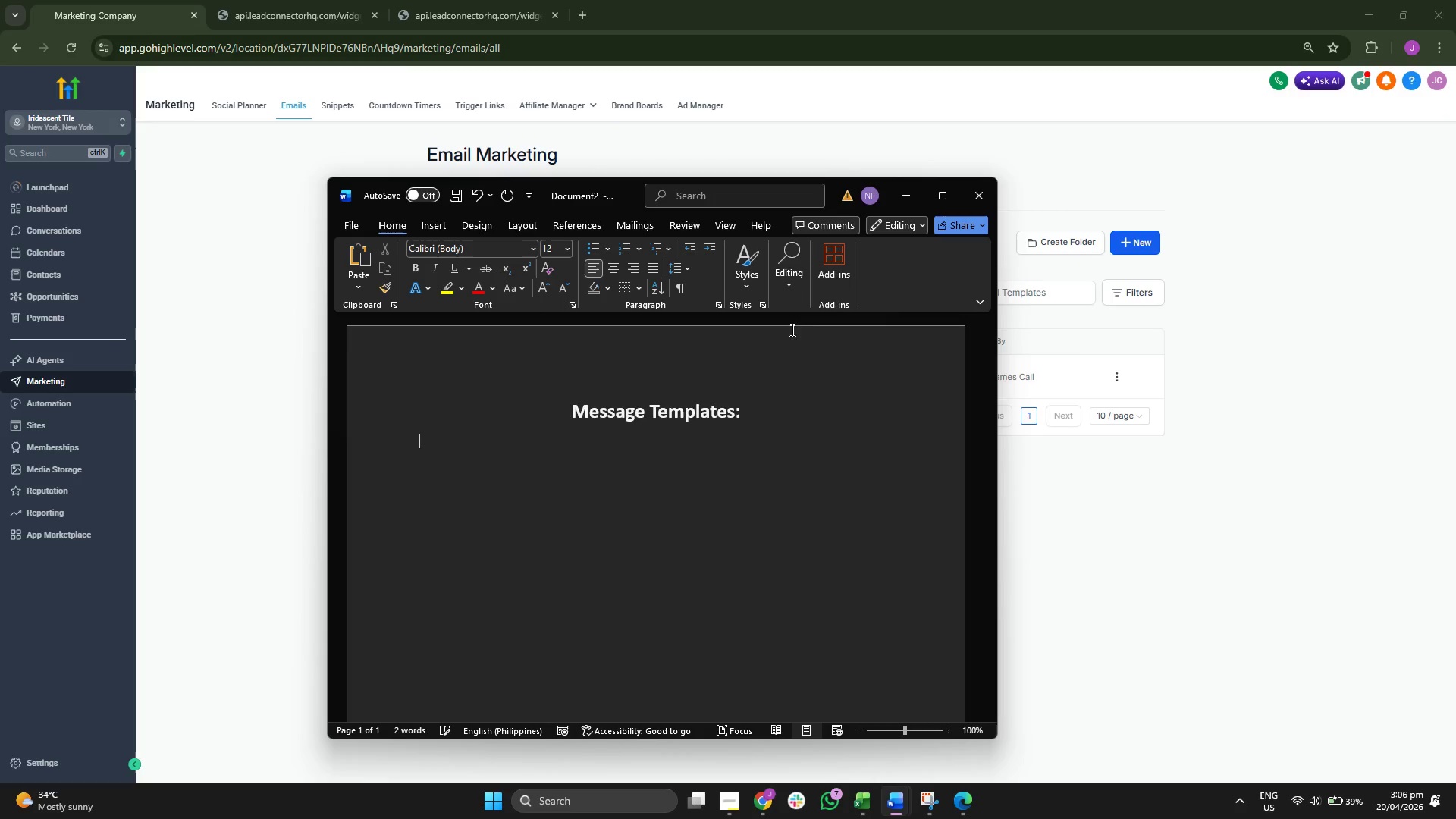 
left_click([903, 194])
 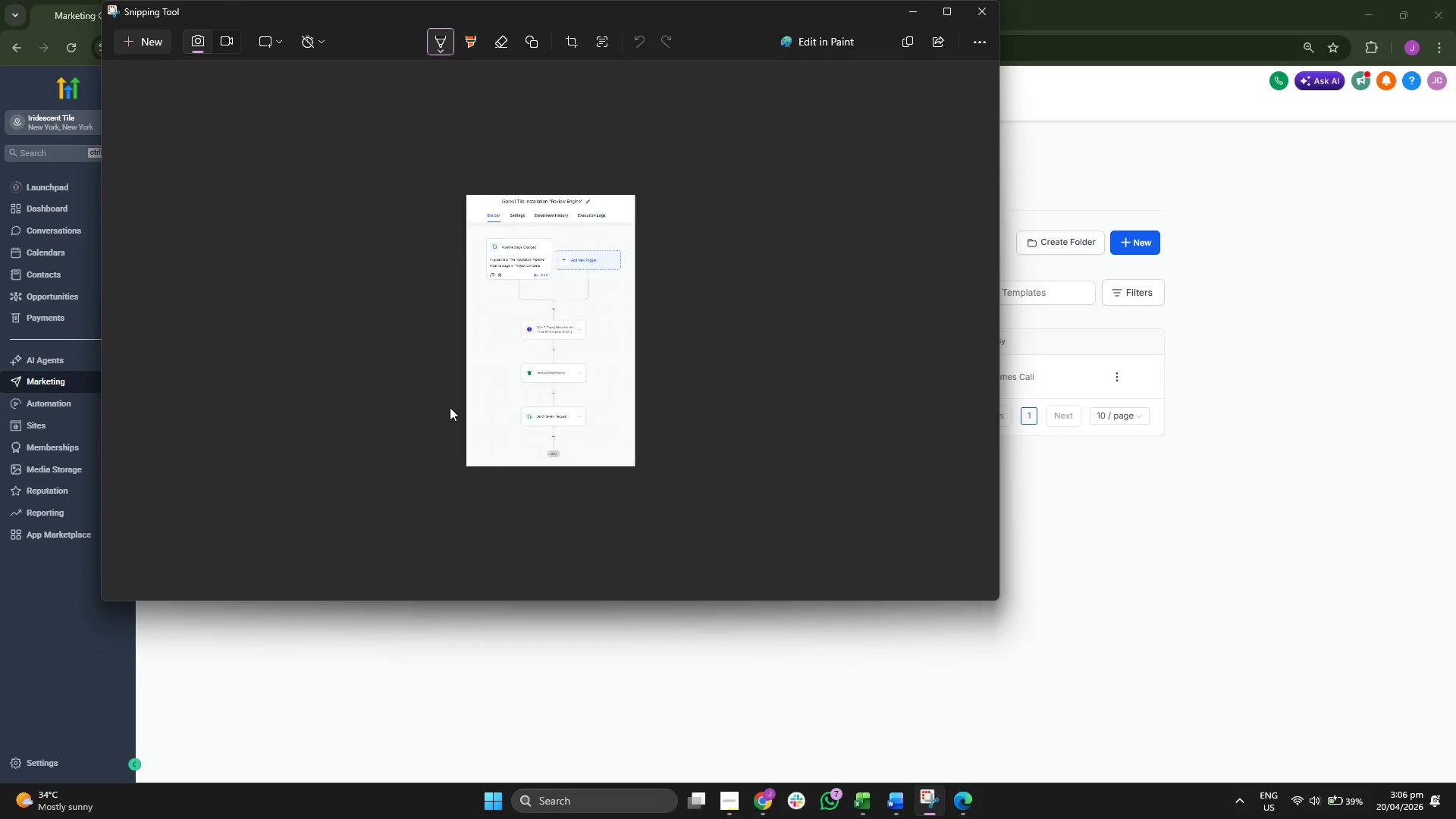 
left_click([143, 36])
 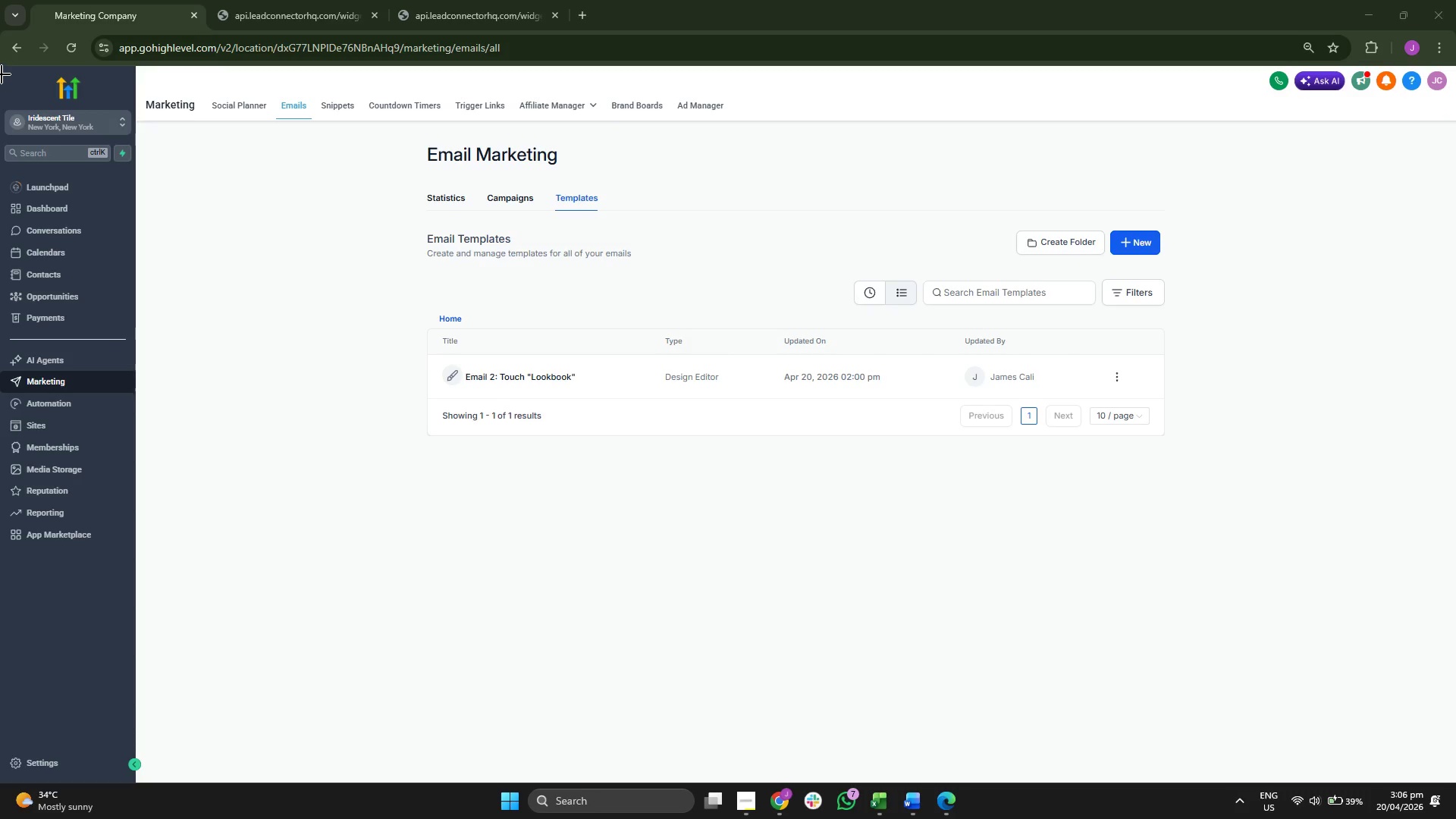 
left_click_drag(start_coordinate=[3, 69], to_coordinate=[1210, 588])
 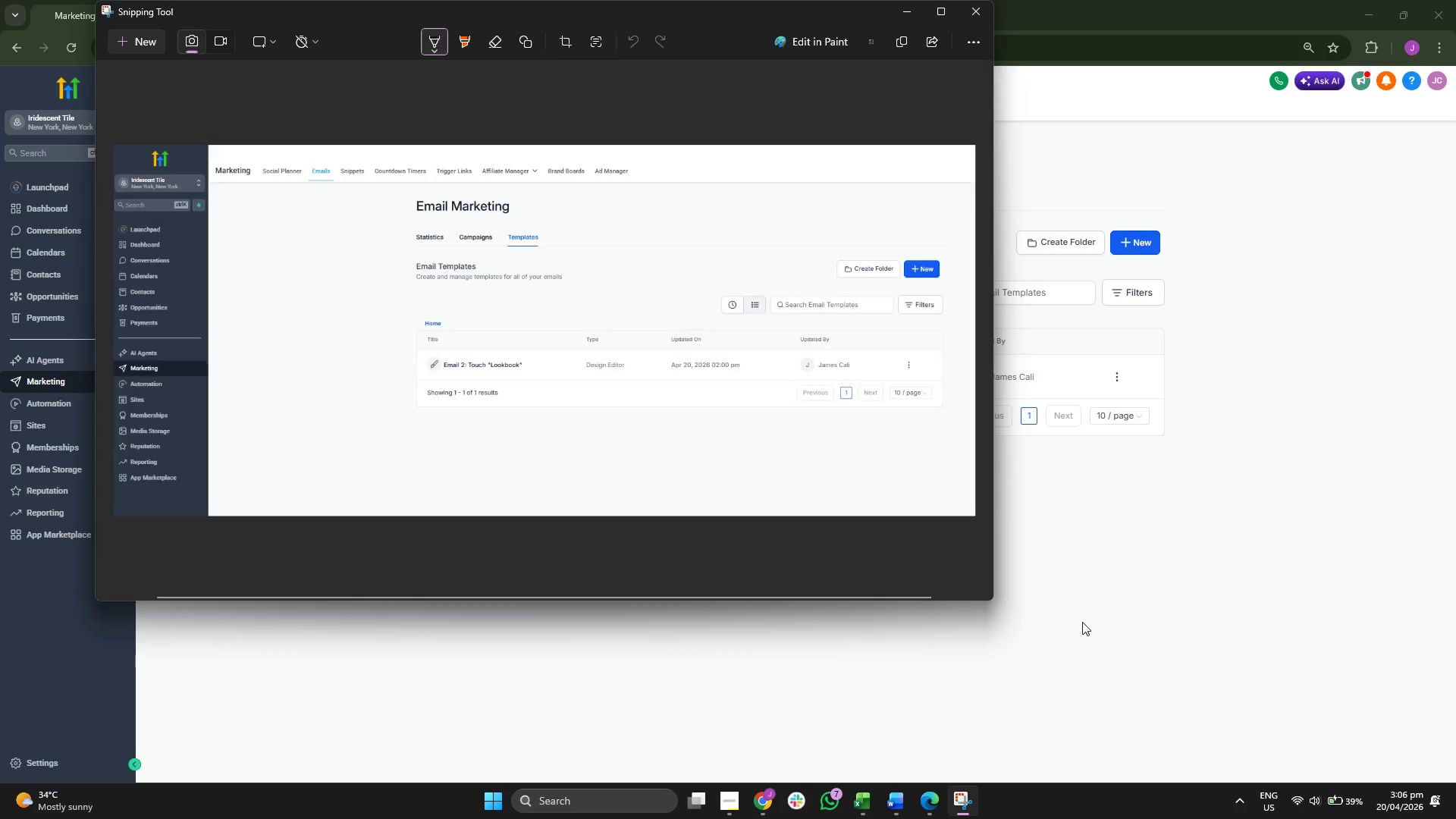 
left_click([1087, 615])
 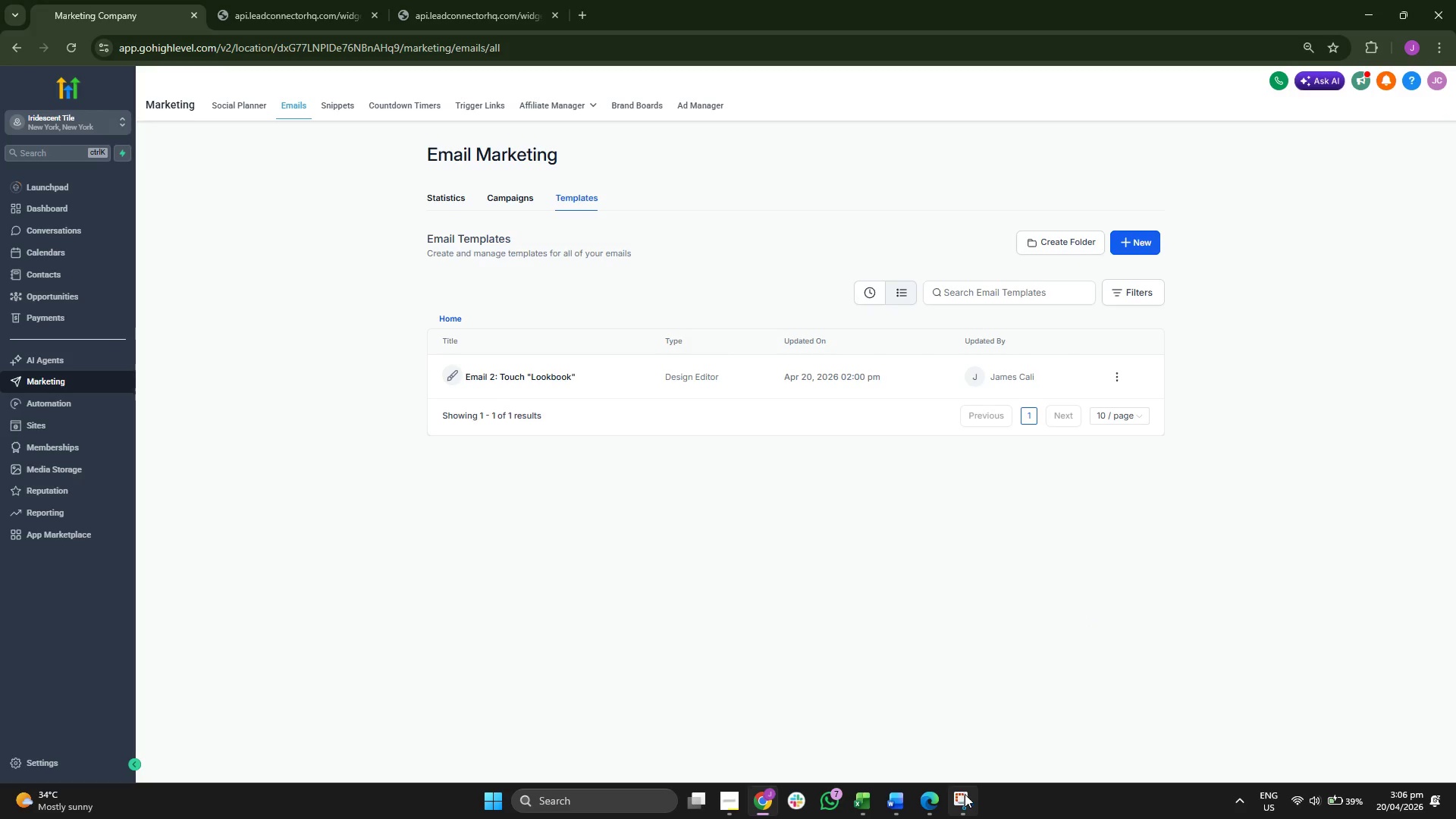 
left_click([891, 789])
 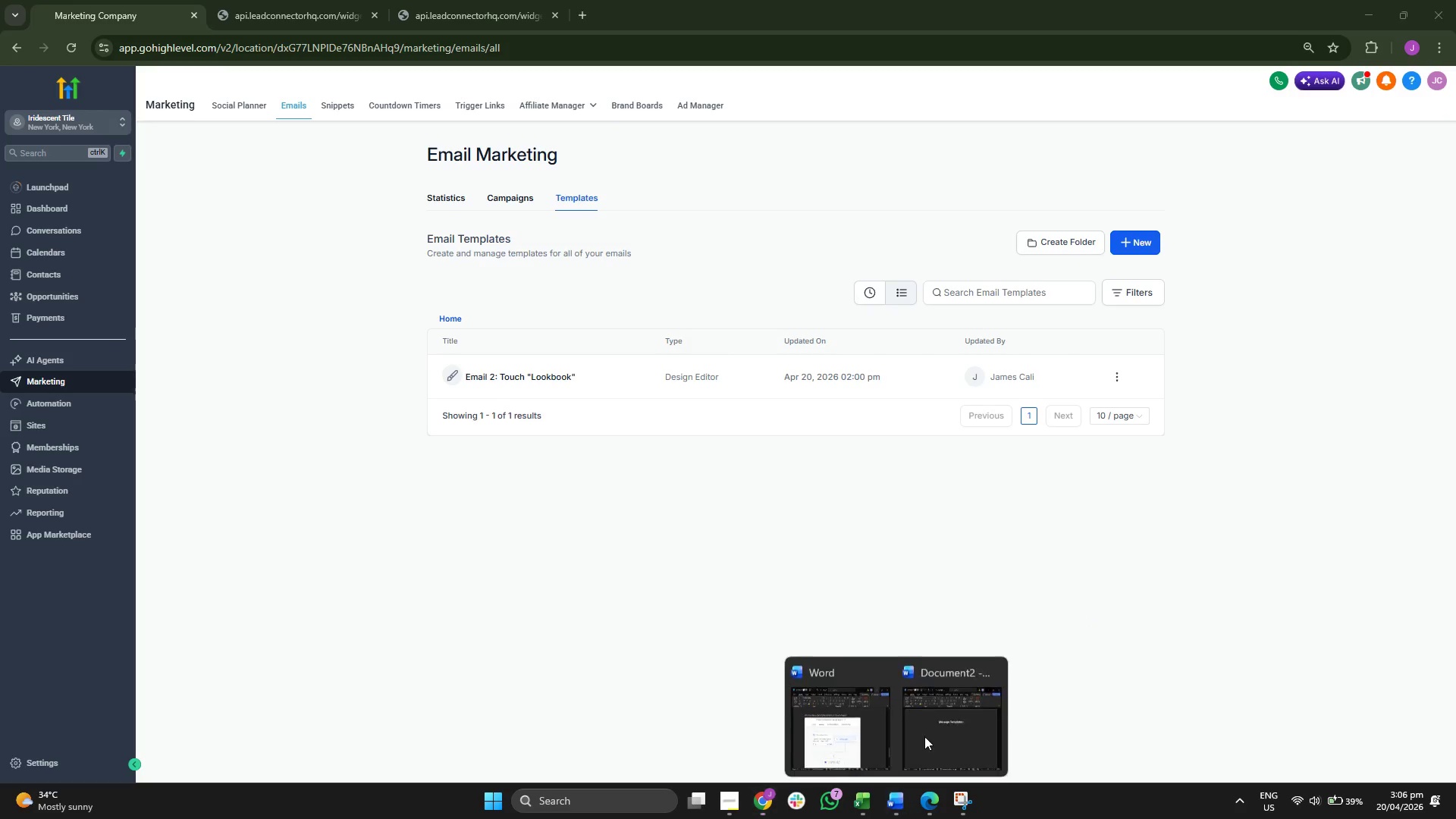 
left_click([925, 736])
 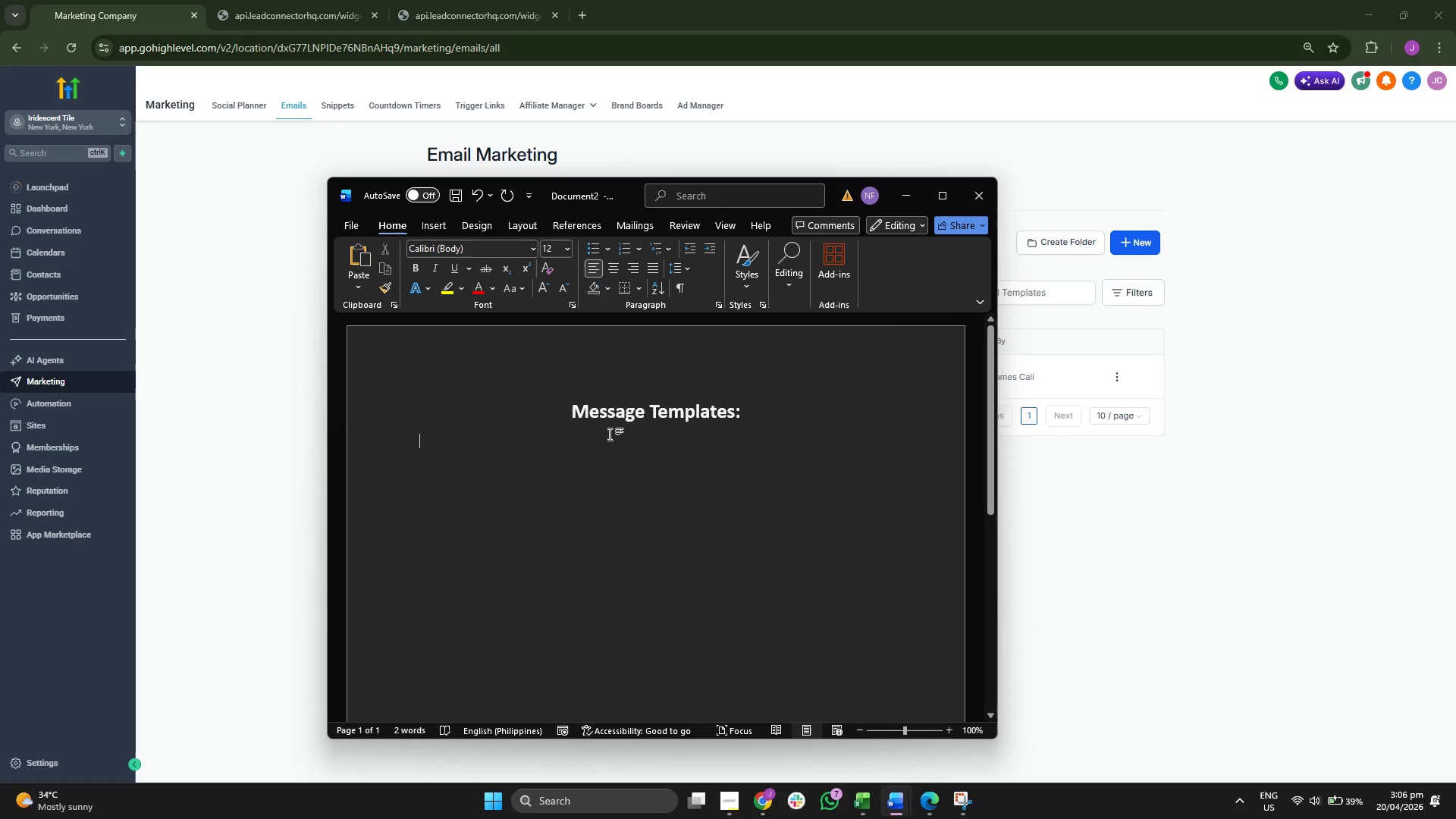 
key(Control+ControlLeft)
 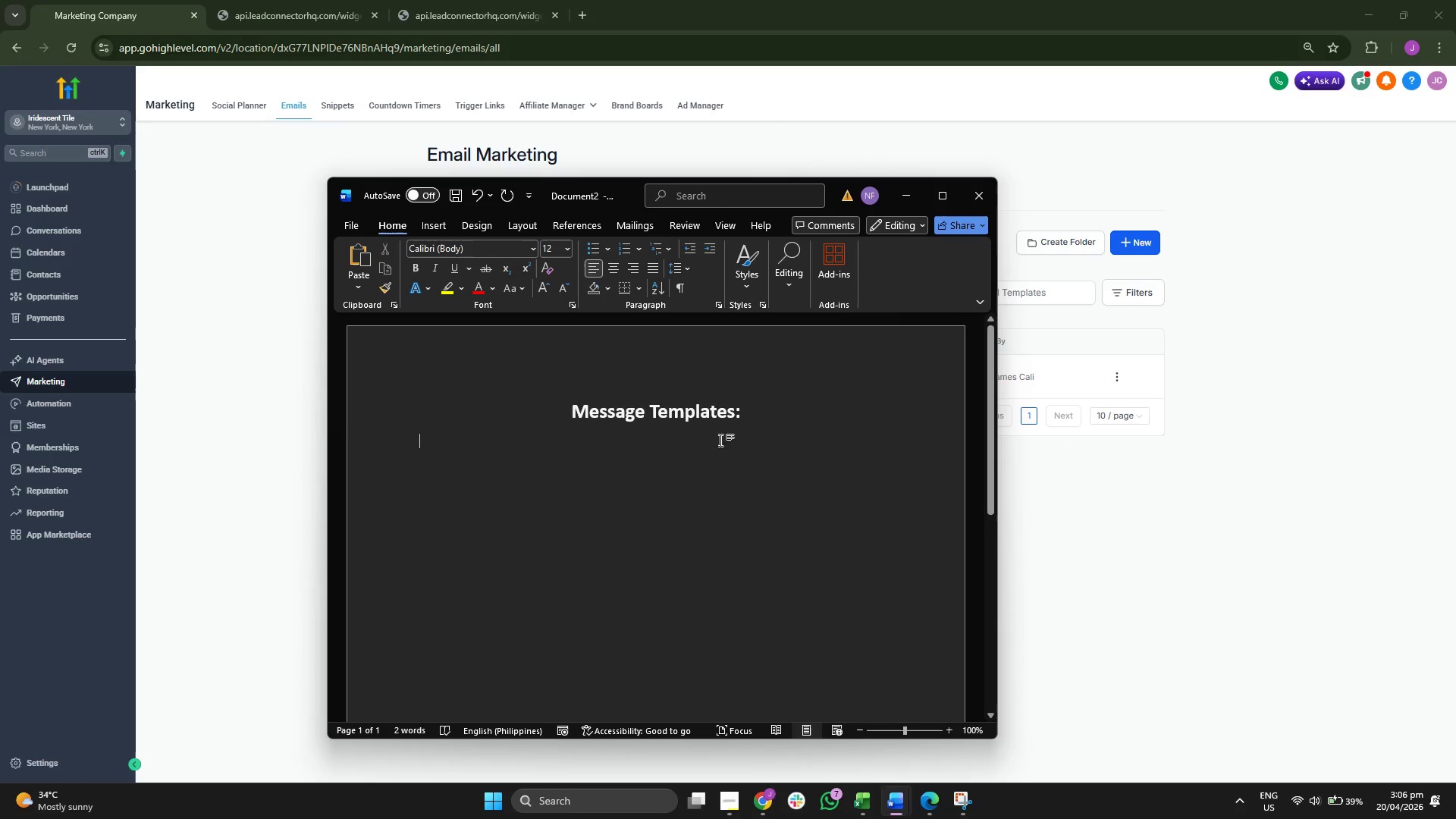 
key(Control+V)
 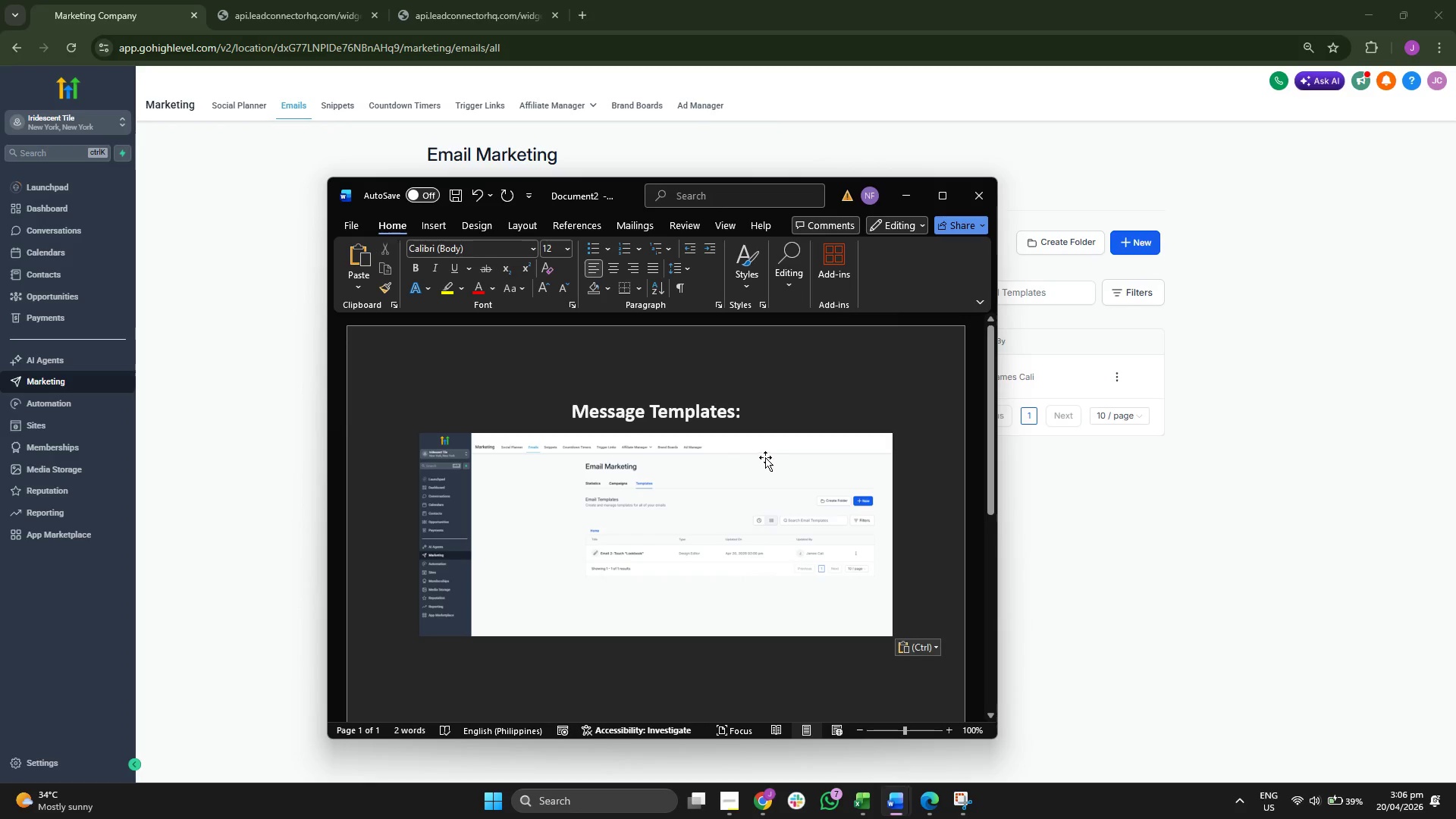 
left_click([763, 404])
 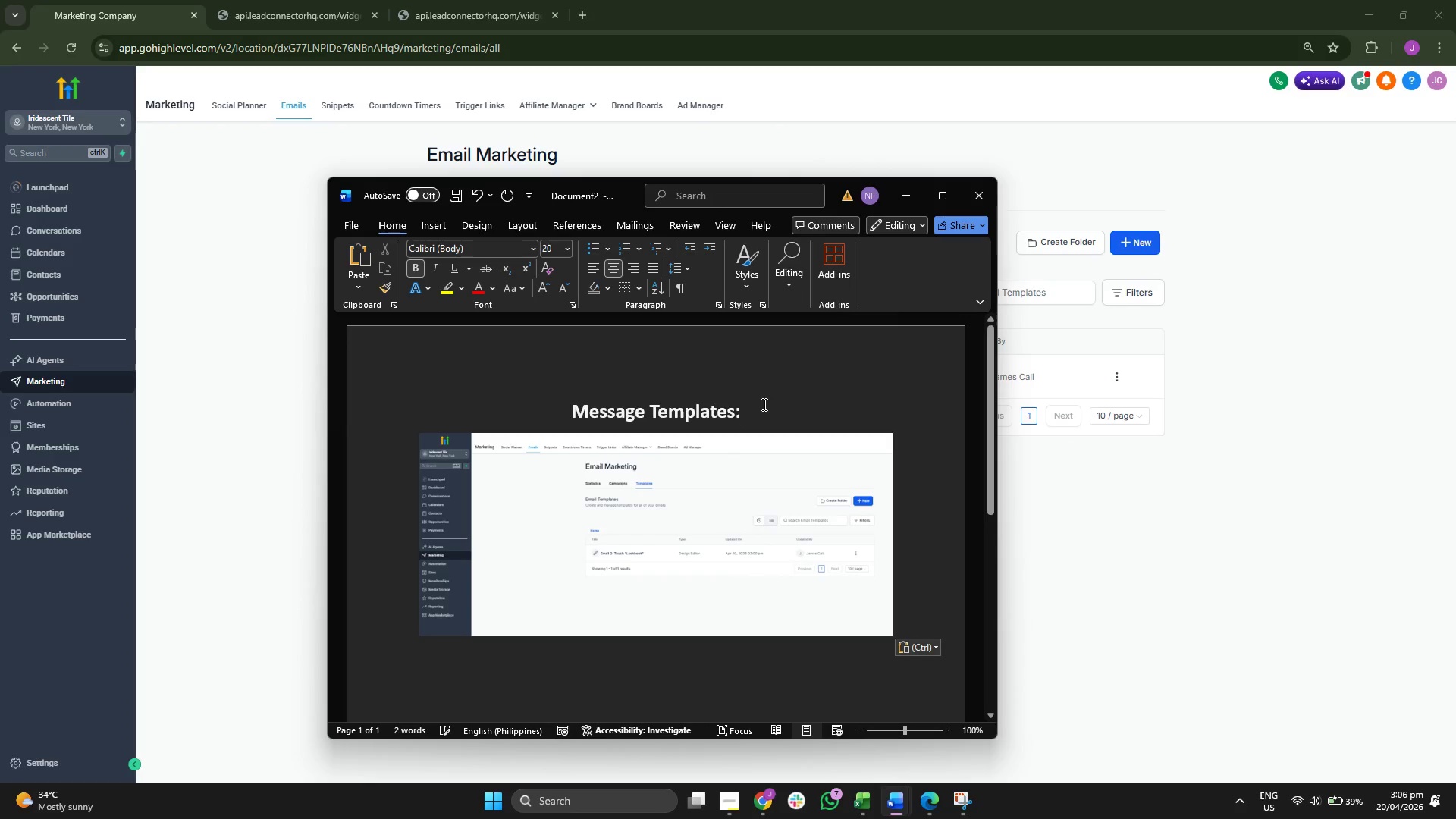 
key(Enter)
 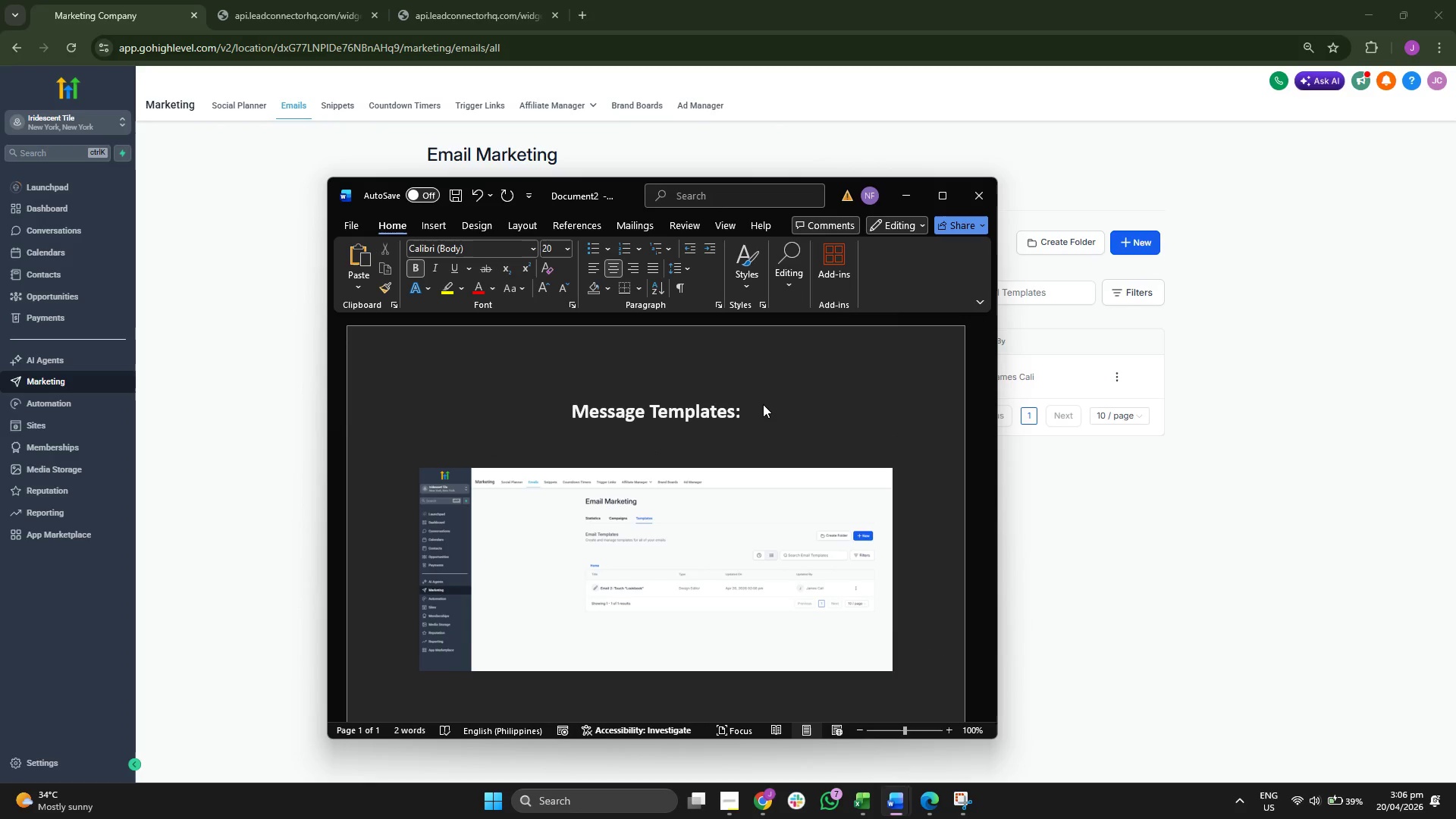 
key(CapsLock)
 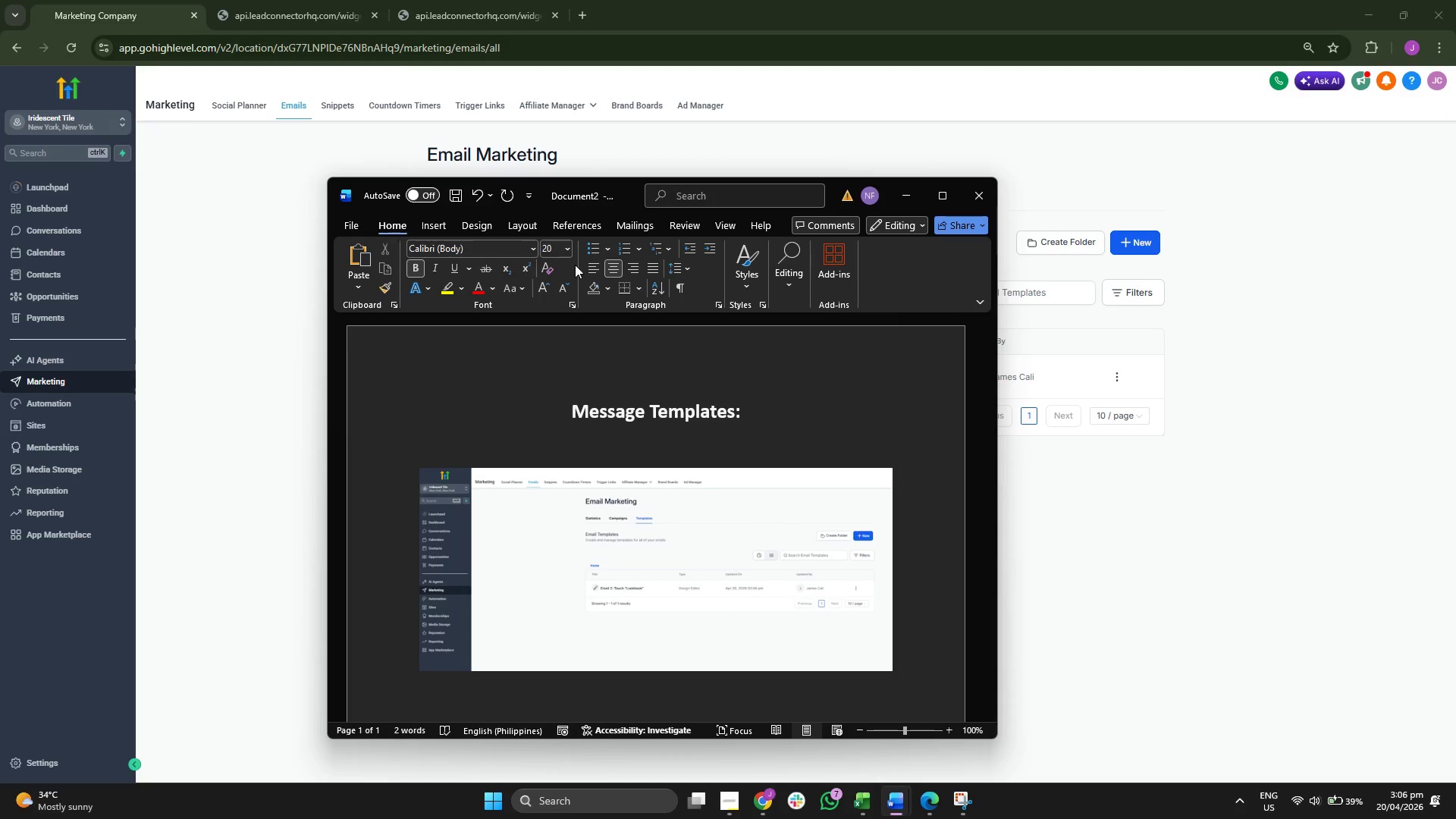 
left_click([591, 271])
 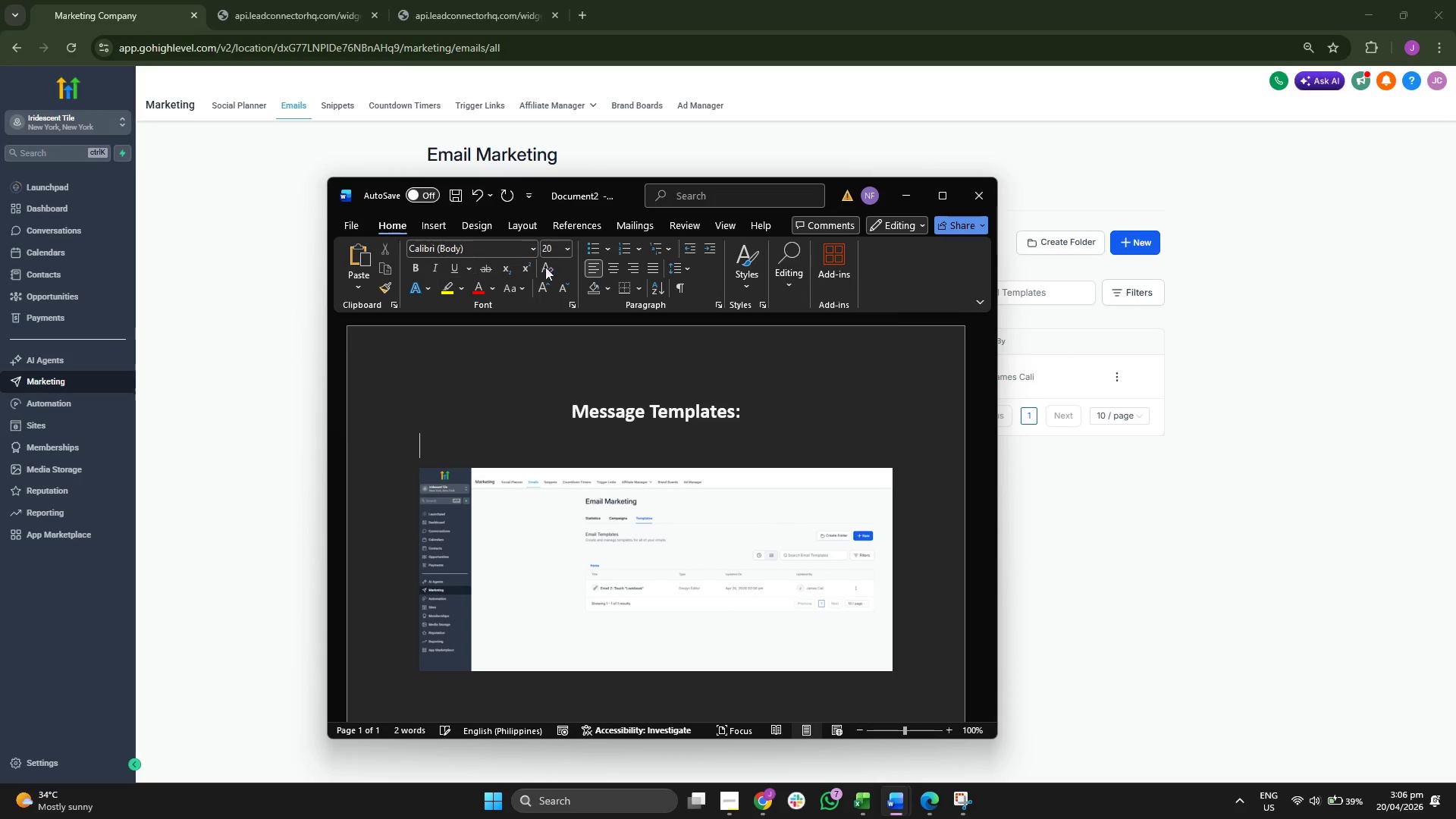 
left_click([567, 251])
 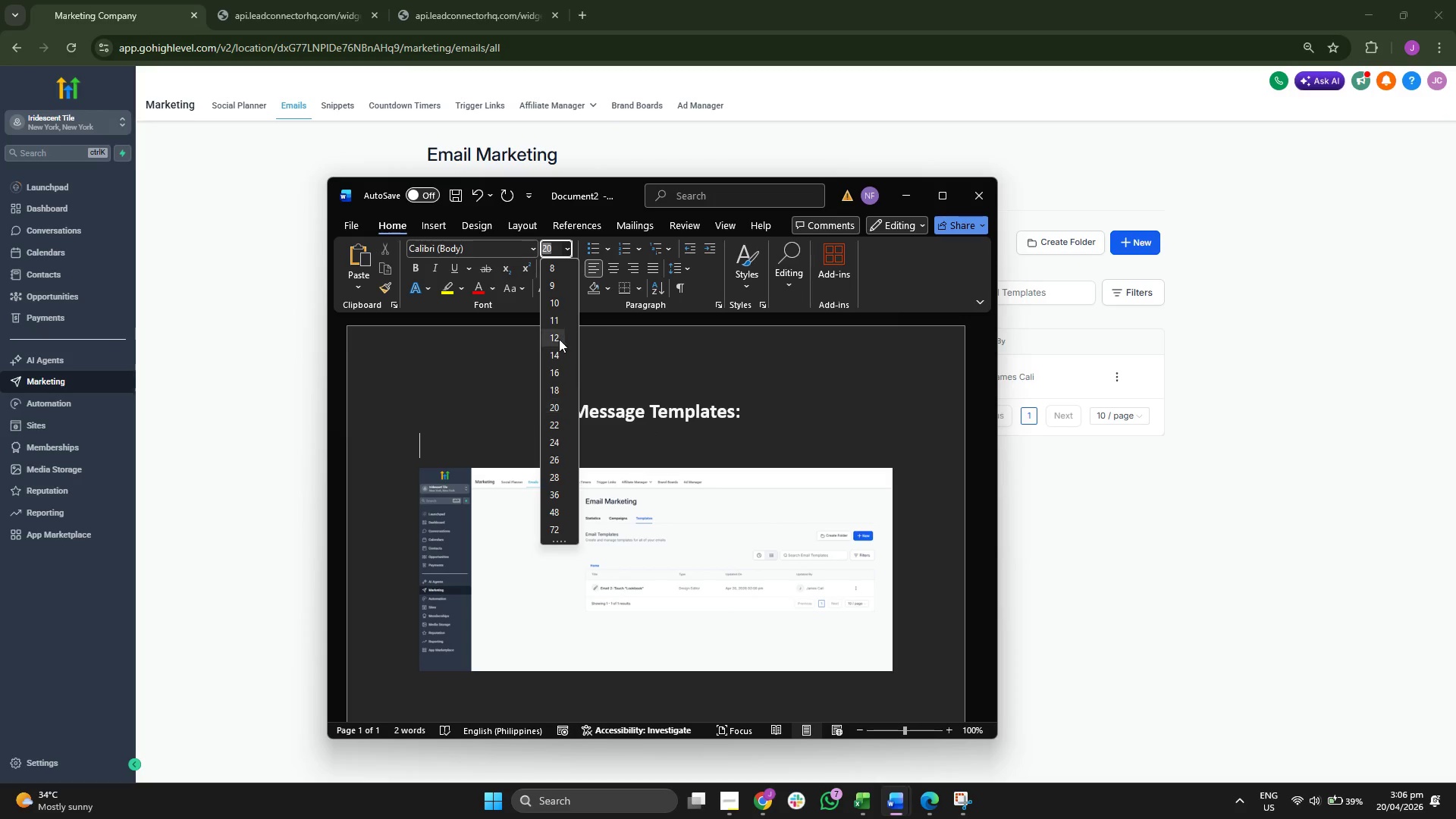 
left_click([559, 334])
 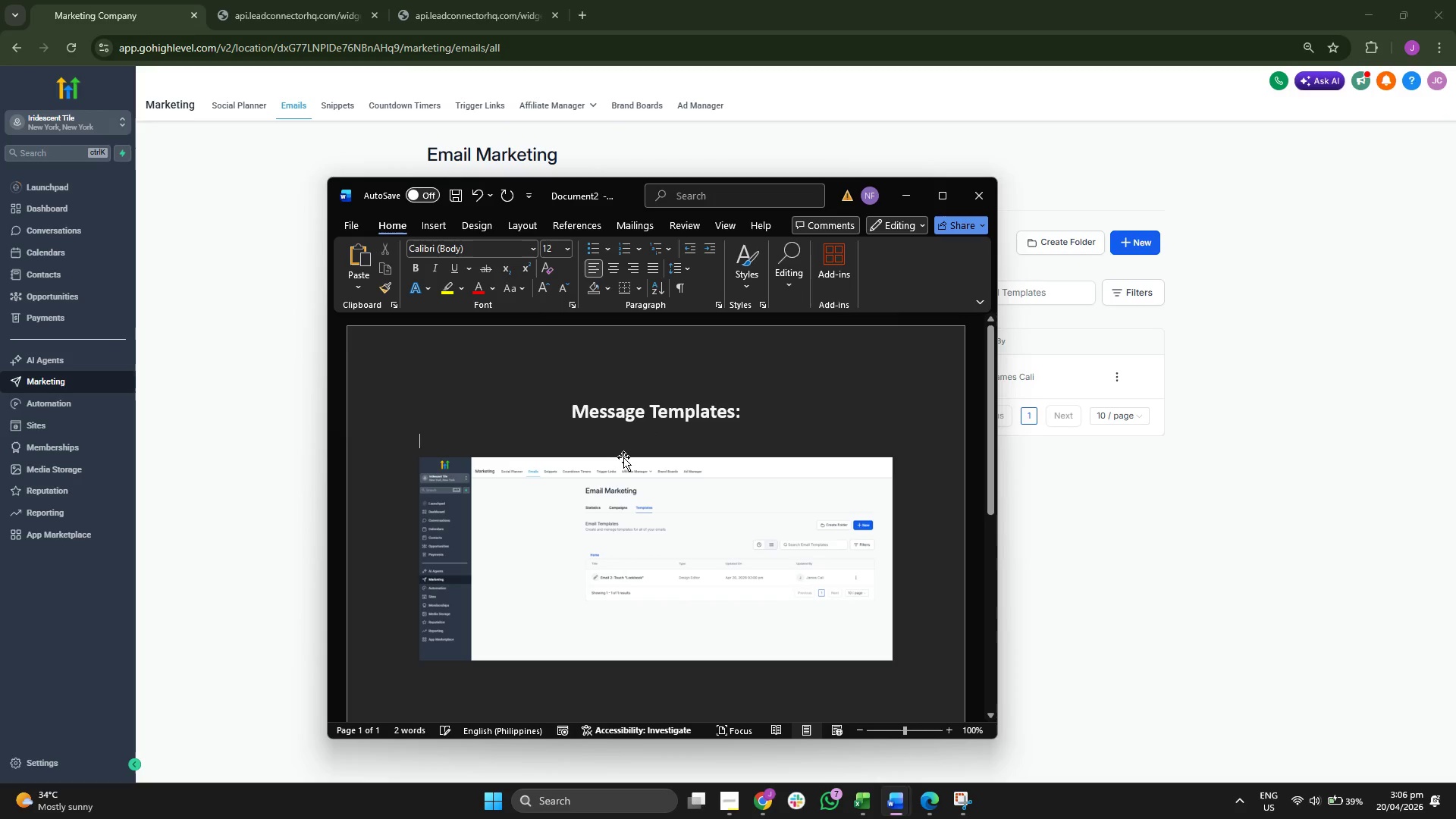 
type(e)
key(Backspace)
type(eMAI)
key(Backspace)
key(Backspace)
key(Backspace)
key(Backspace)
type(Email 2: Tocu)
key(Backspace)
key(Backspace)
type(uch "LookB)
key(Backspace)
type(nook)
key(Backspace)
key(Backspace)
key(Backspace)
key(Backspace)
type(book")
 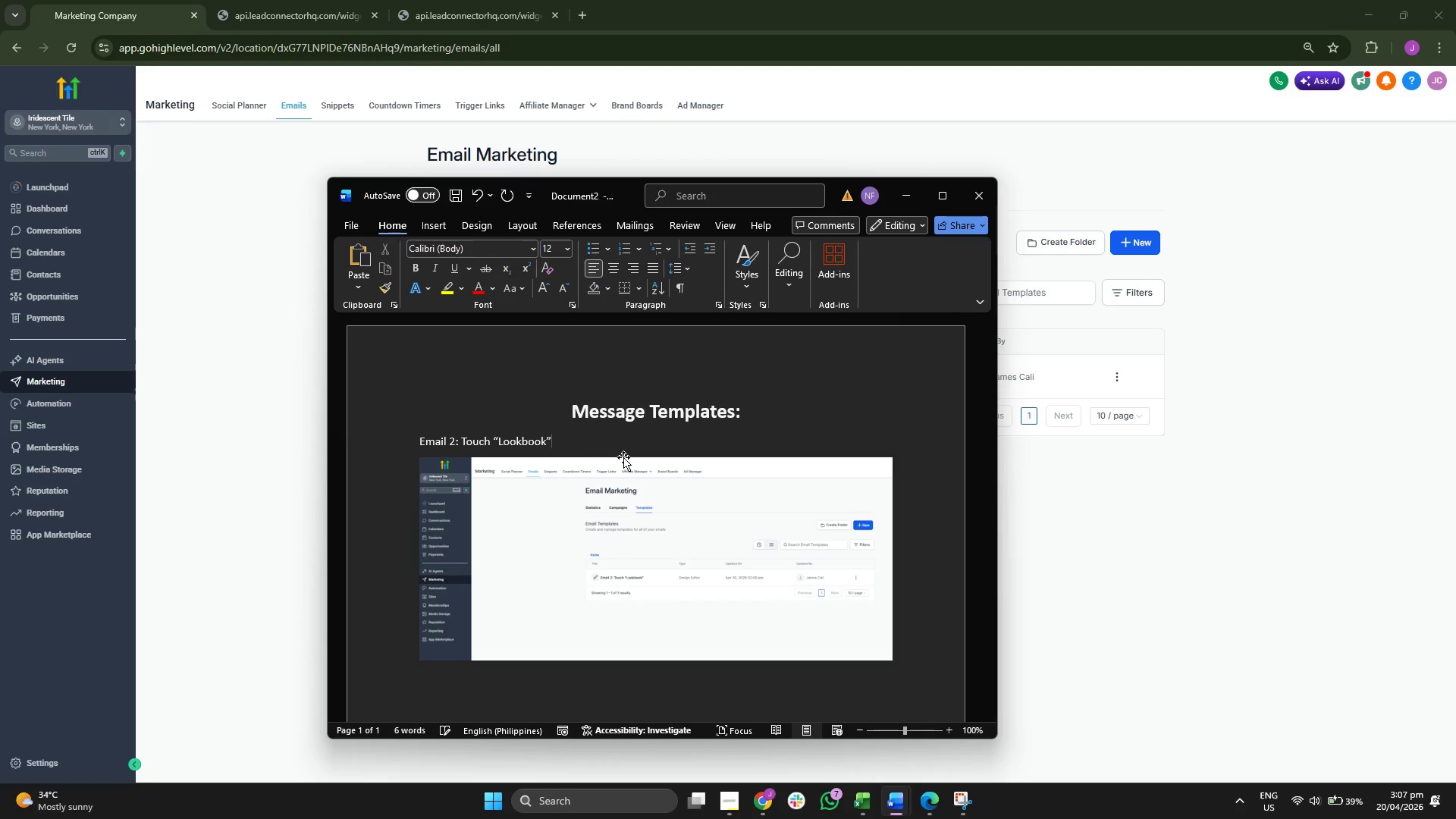 
left_click([899, 625])
 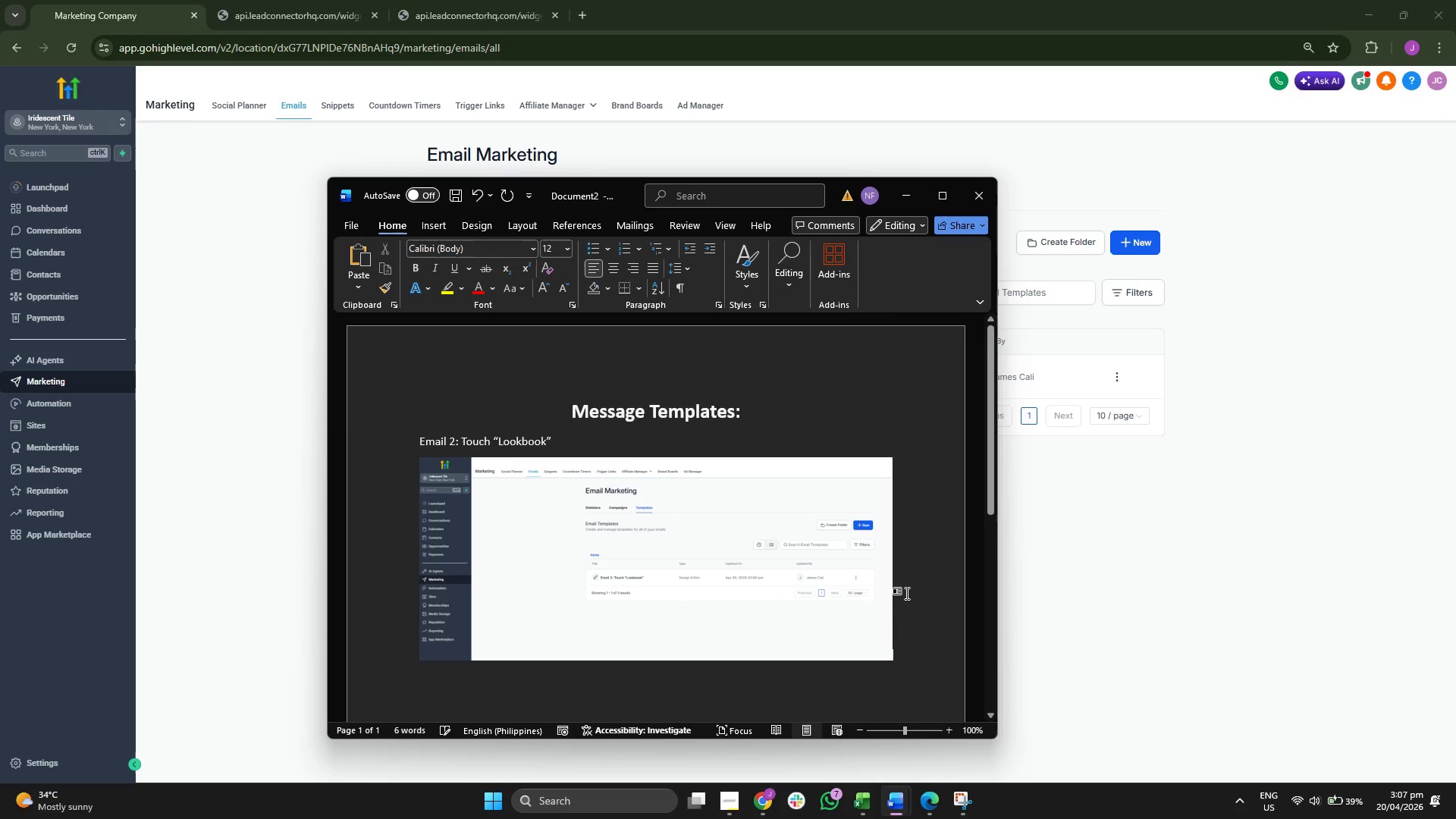 
scroll: coordinate [908, 592], scroll_direction: down, amount: 3.0
 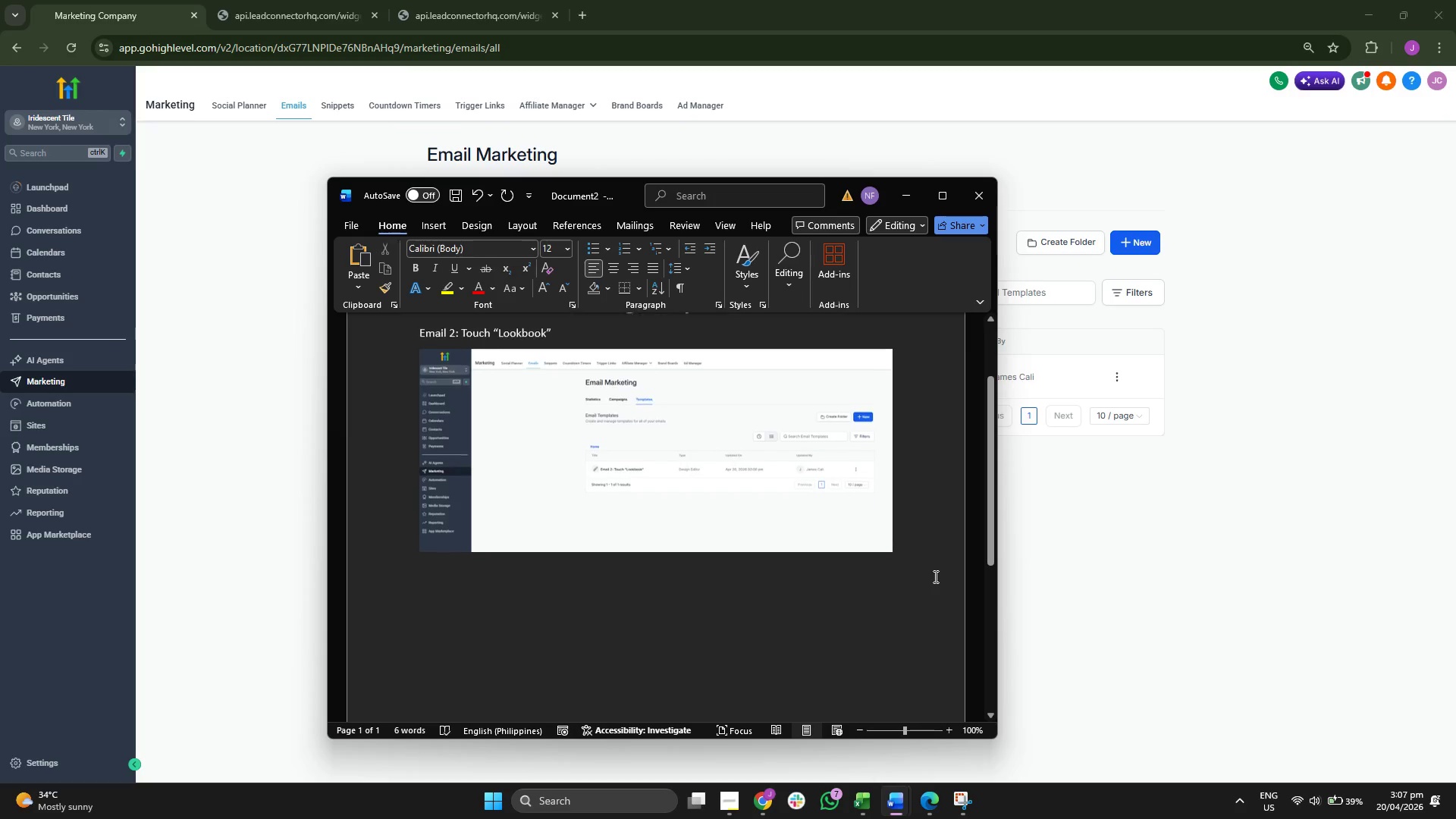 
key(Enter)
 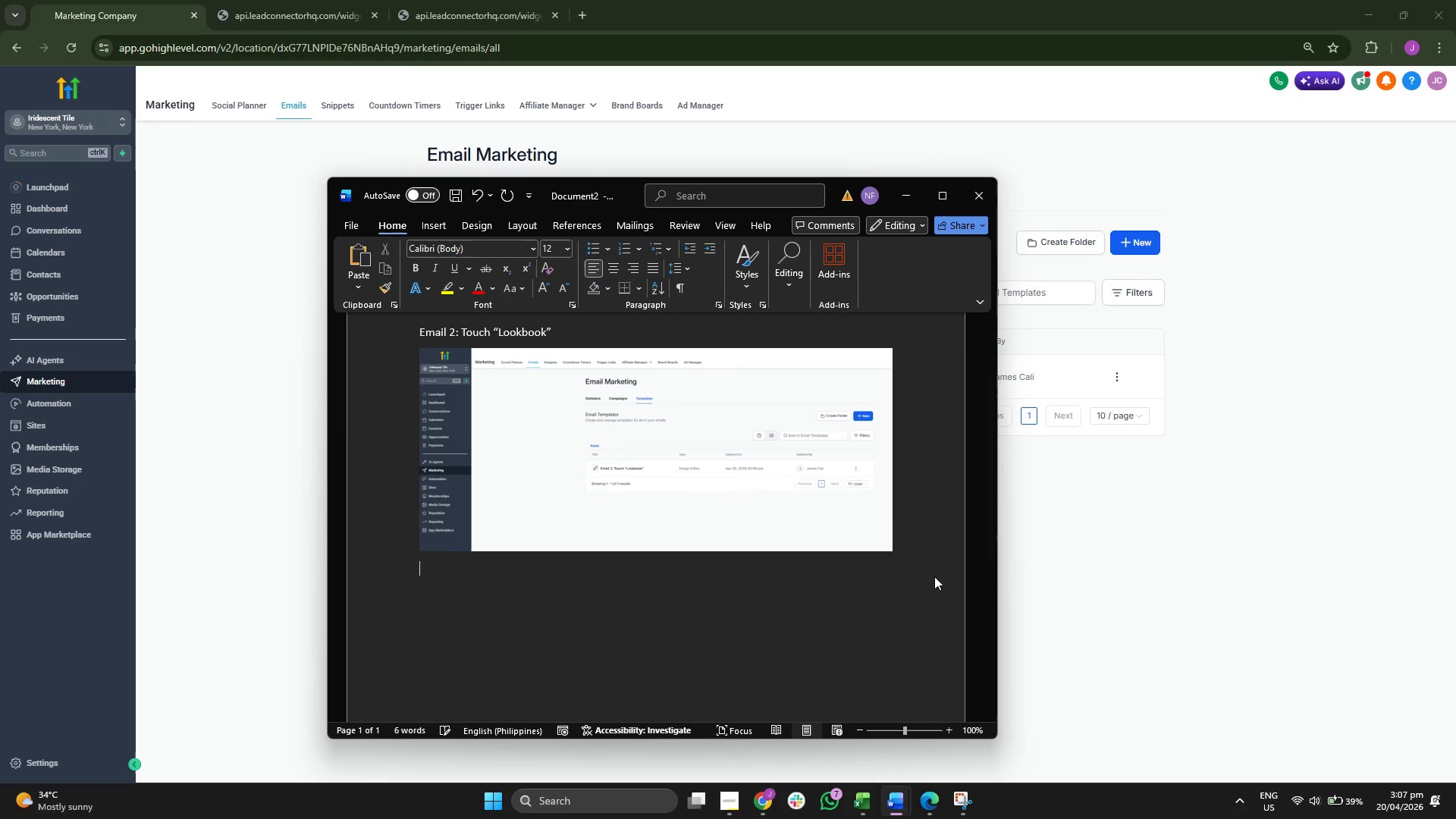 
key(Enter)
 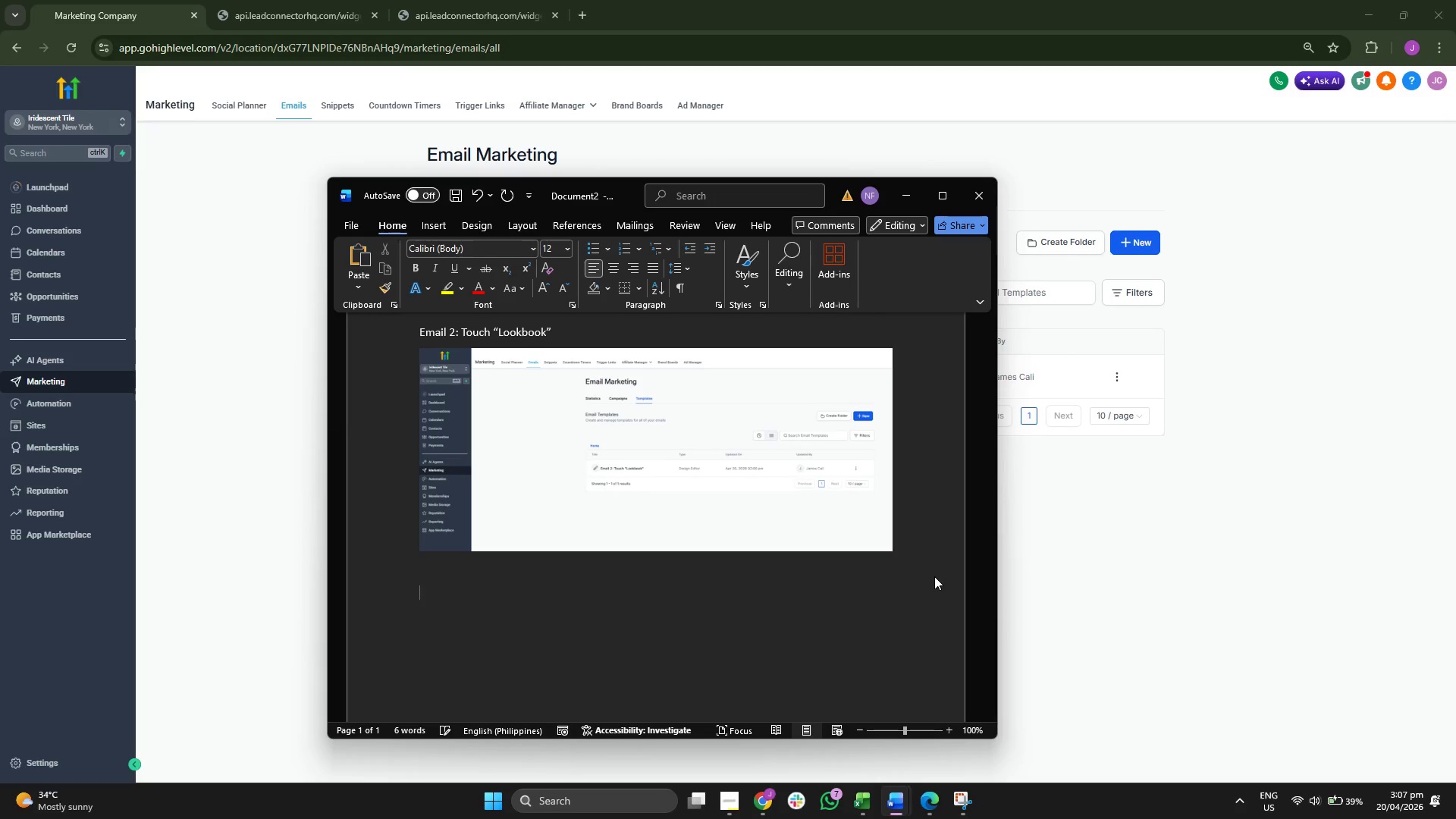 
key(CapsLock)
 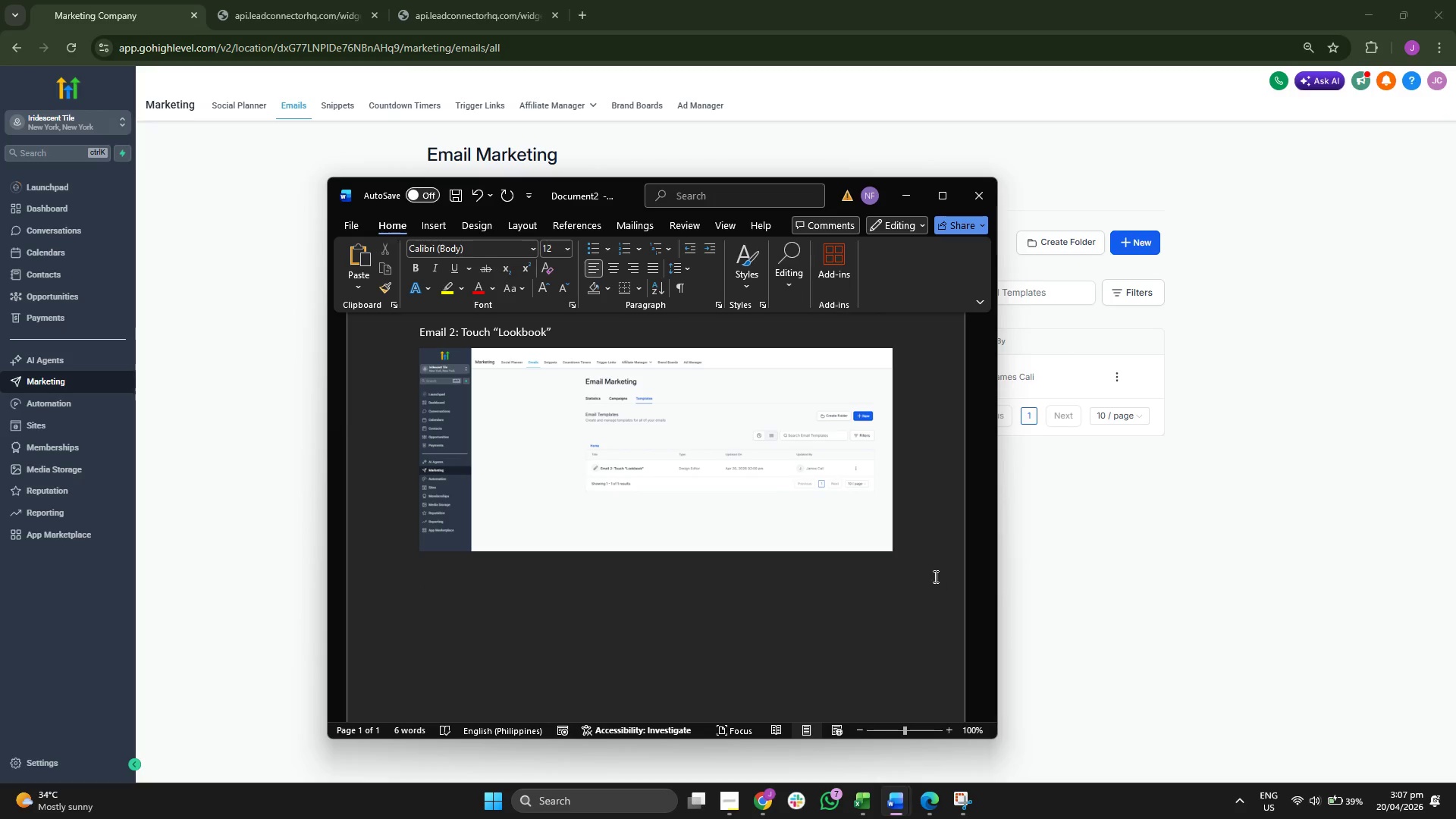 
key(S)
 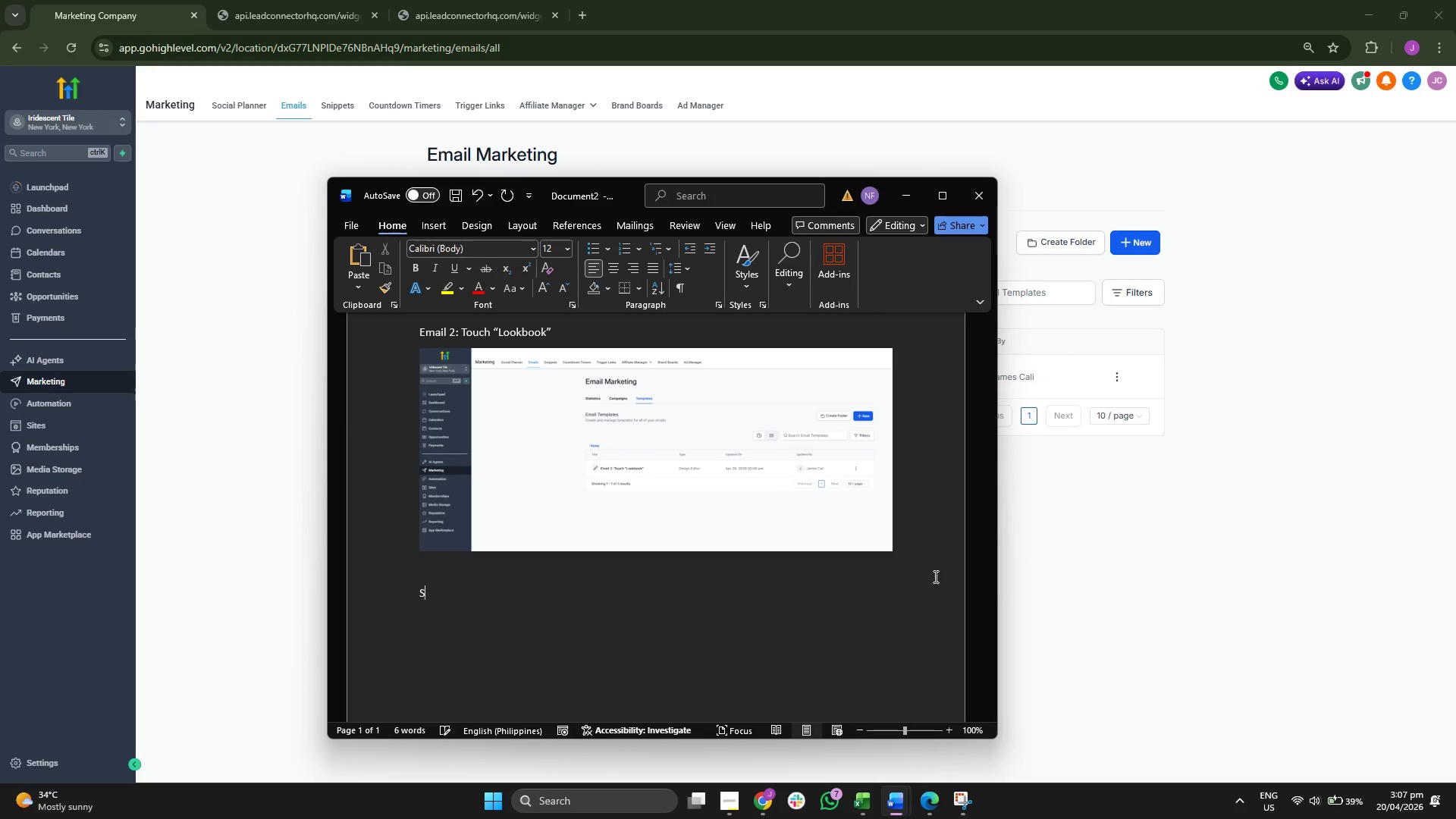 
key(CapsLock)
 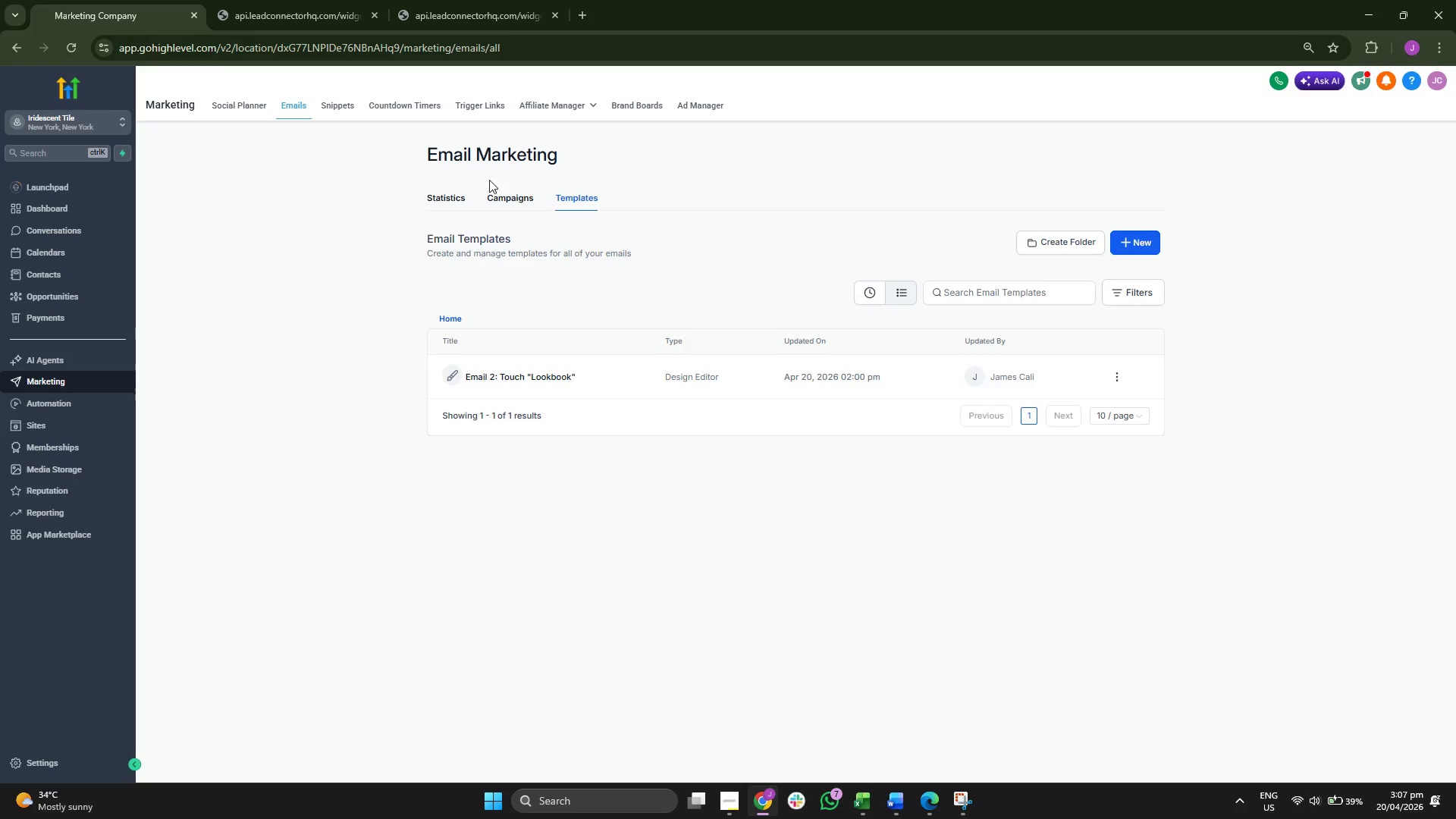 
double_click([335, 100])
 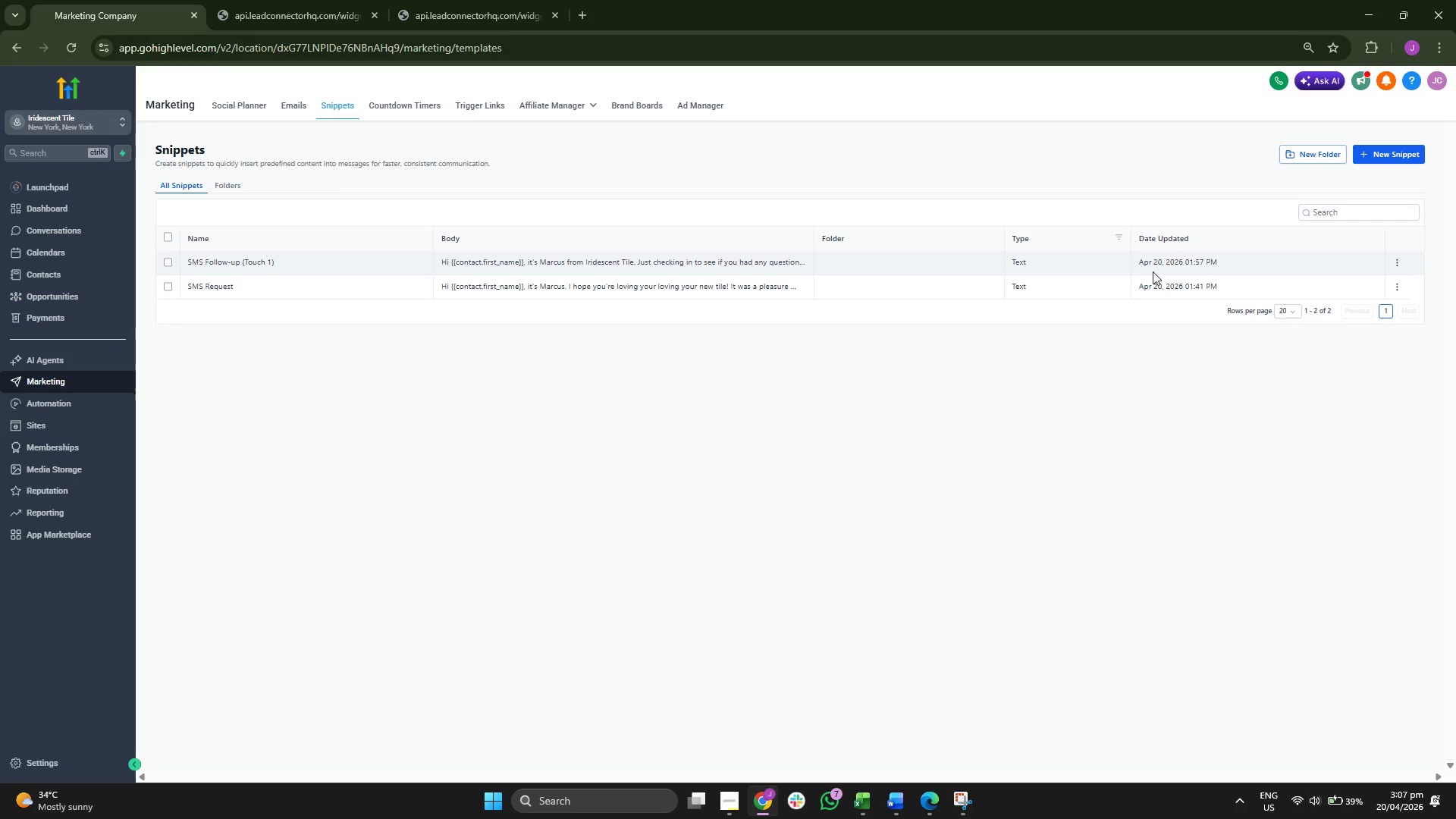 
wait(5.84)
 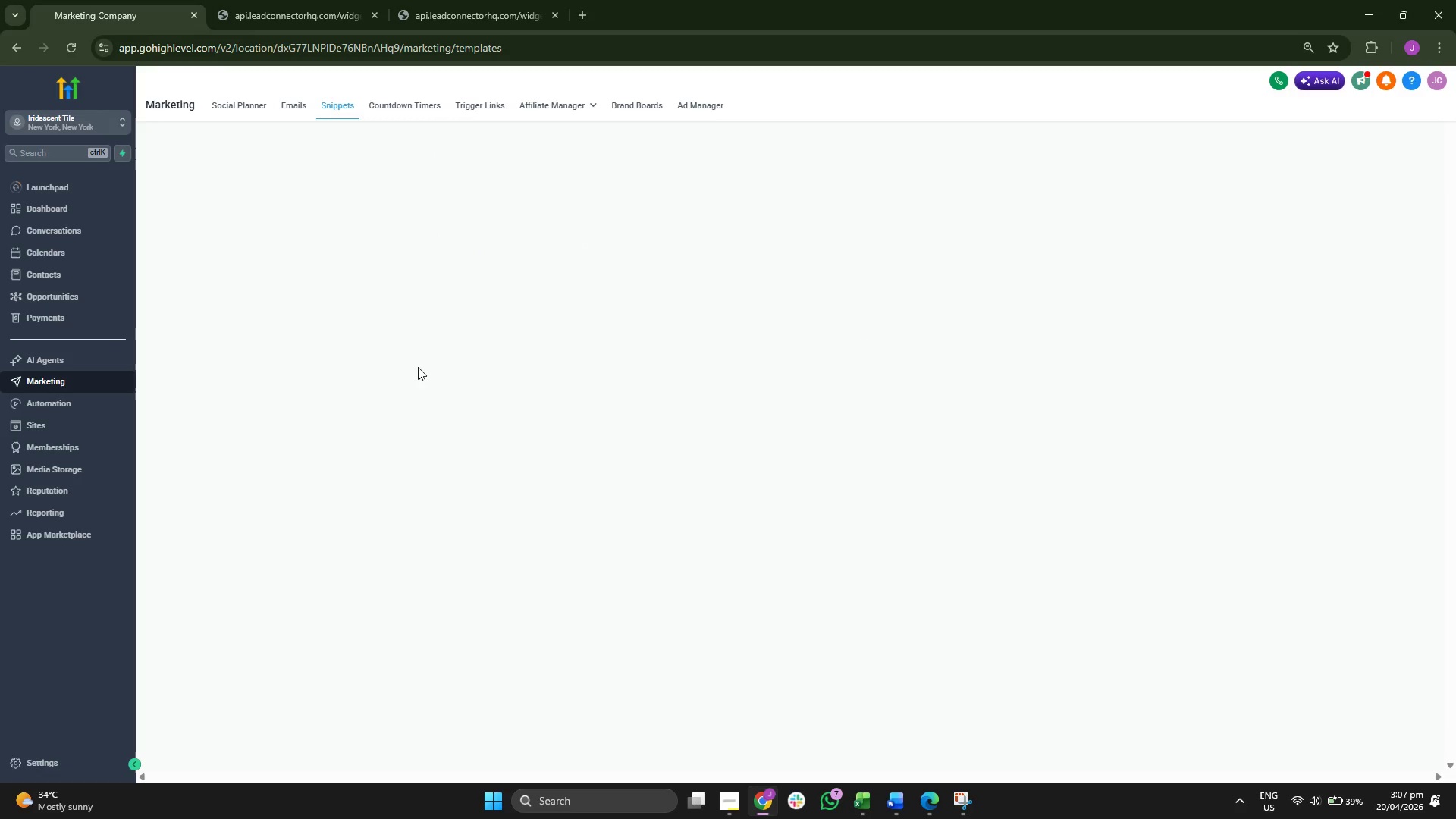 
left_click([1360, 300])
 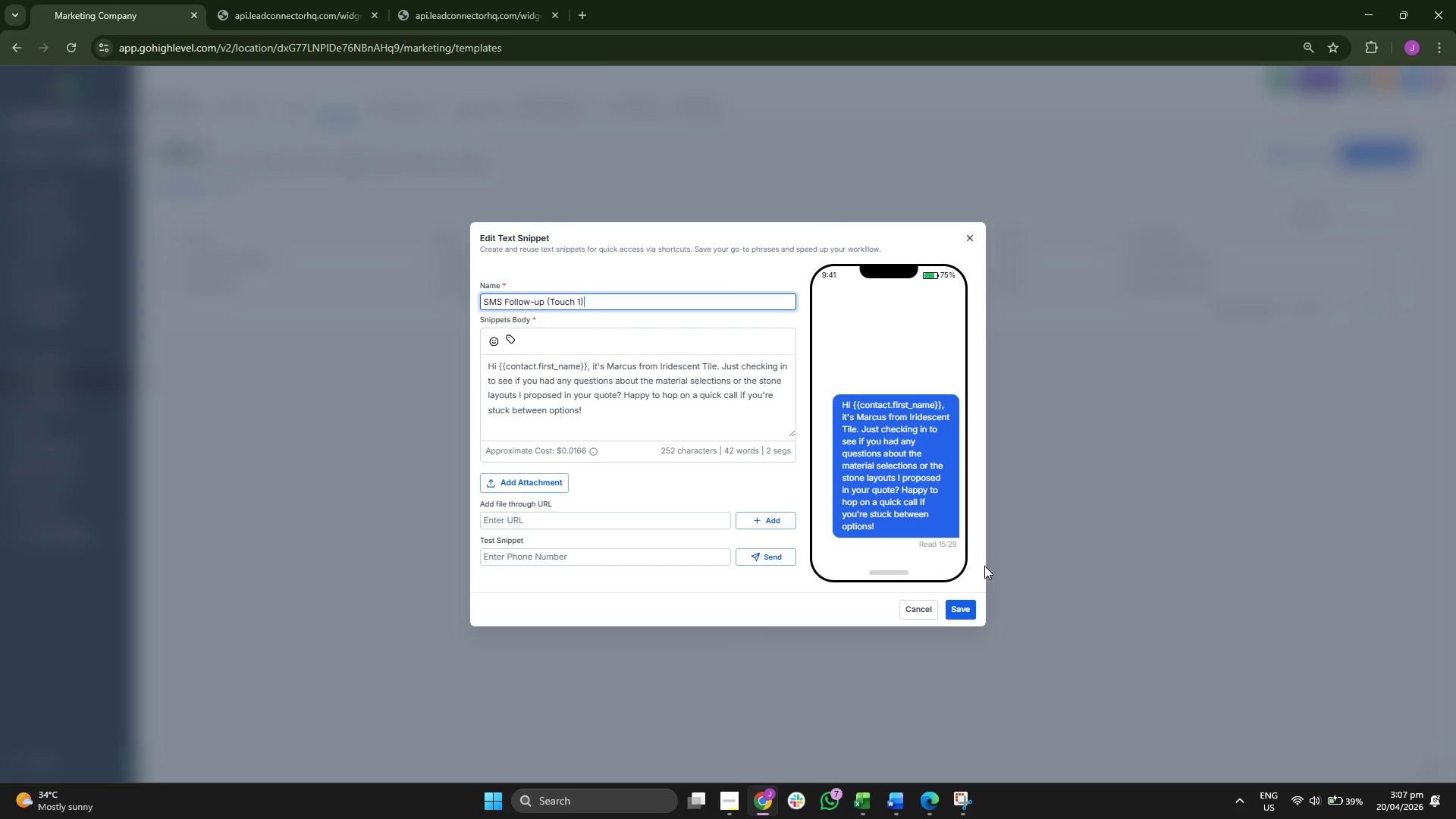 
left_click([994, 321])
 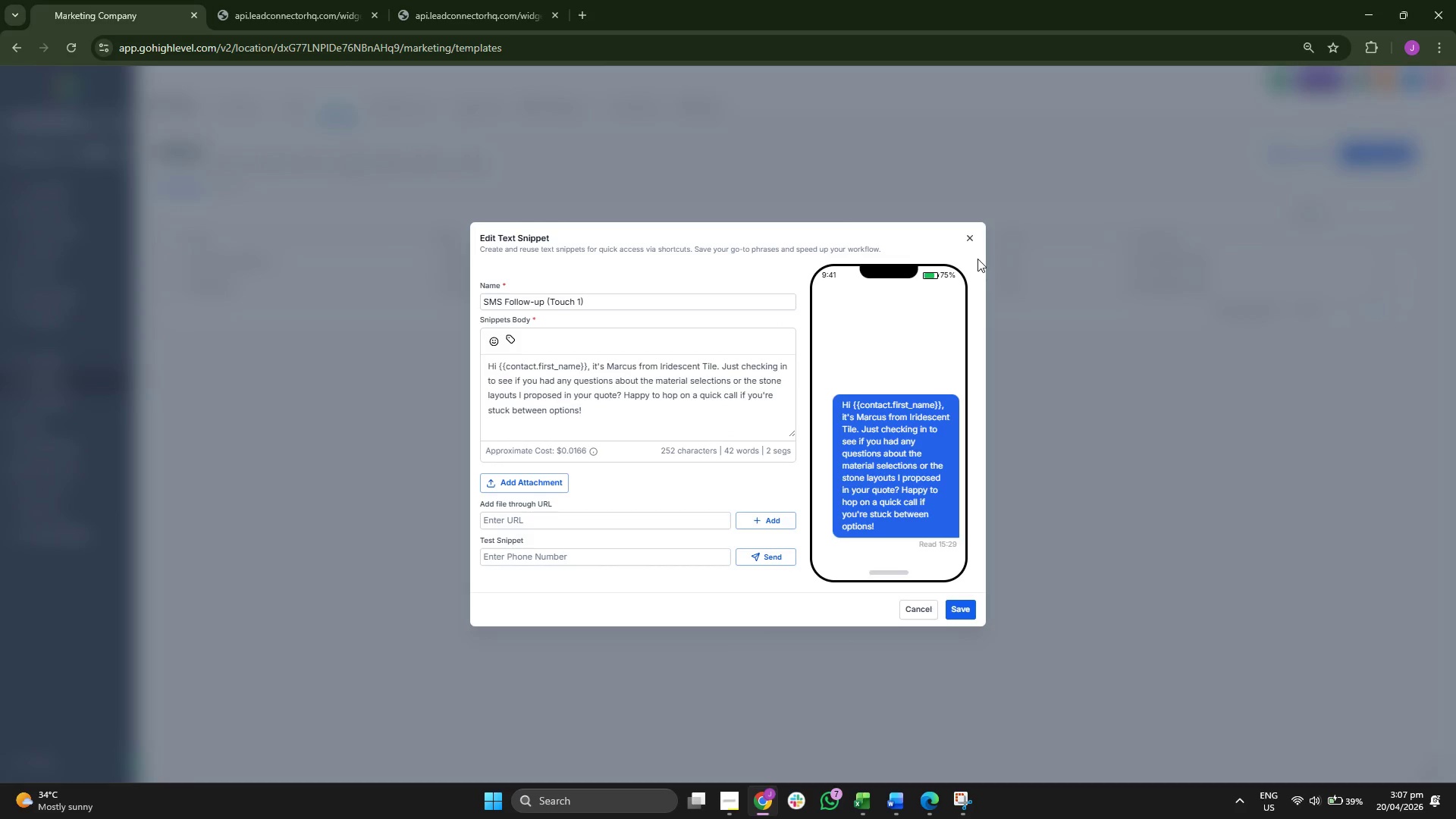 
left_click([970, 241])
 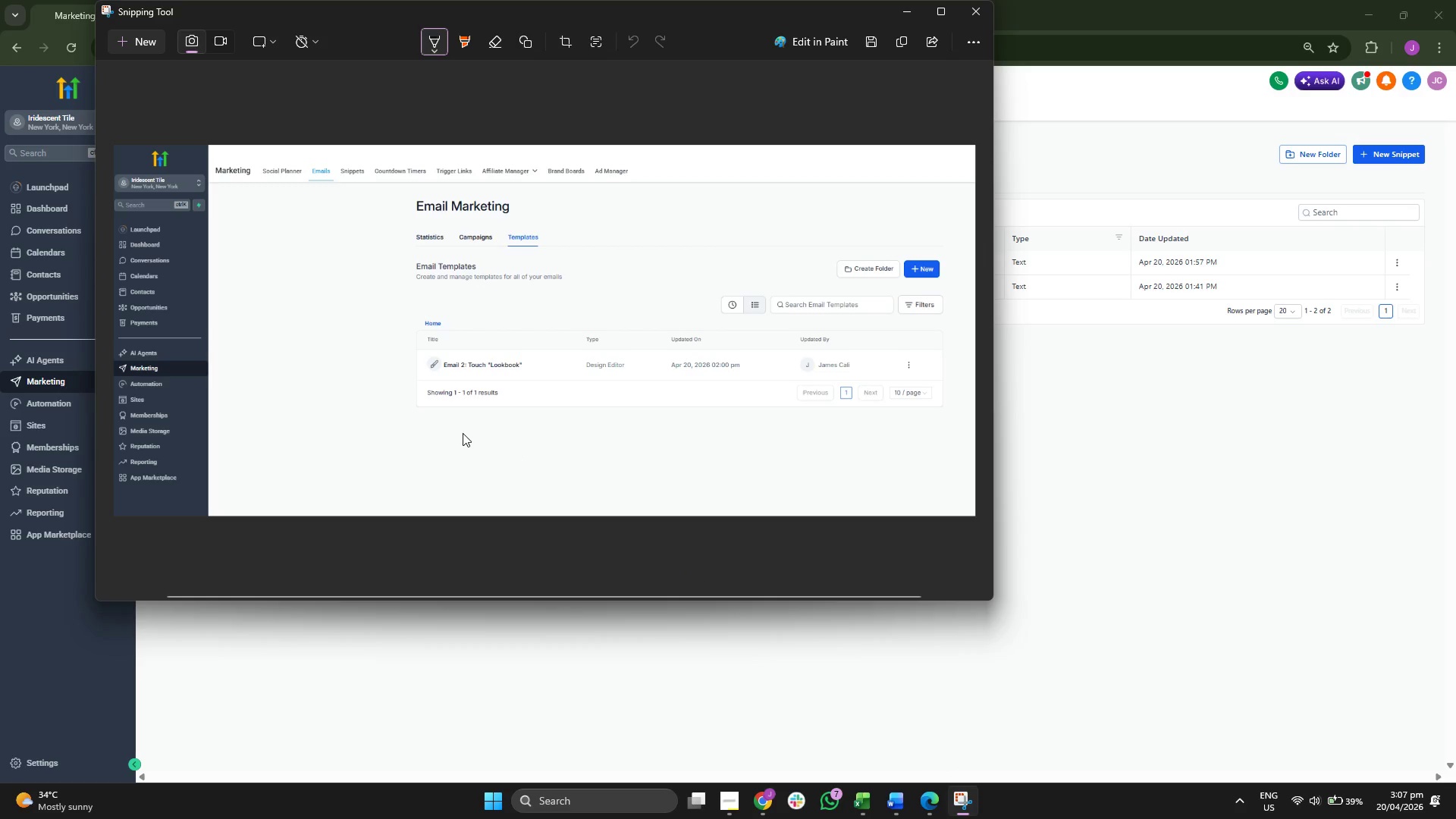 
left_click([1143, 459])
 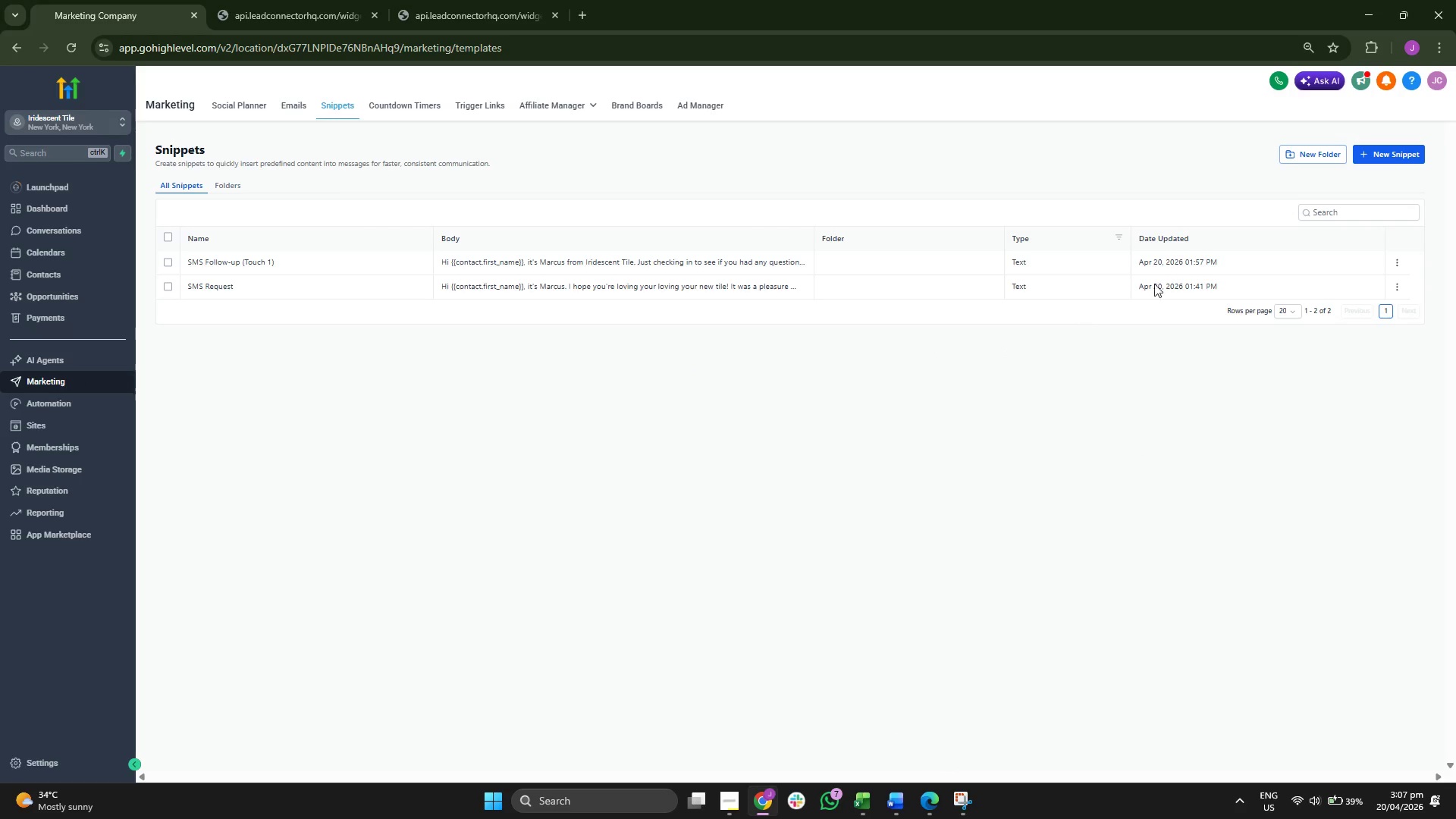 
left_click([1394, 265])
 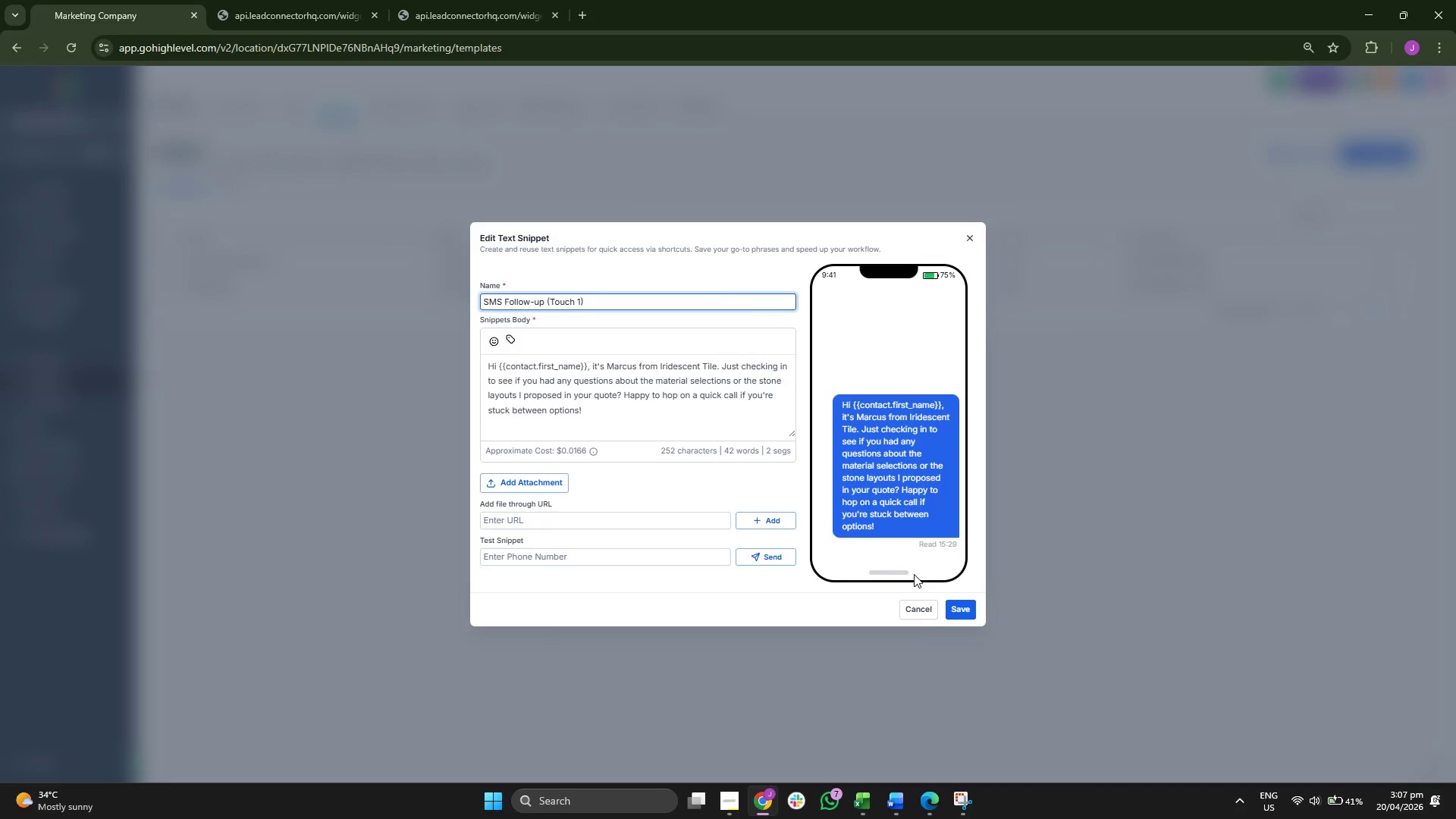 
left_click([965, 802])
 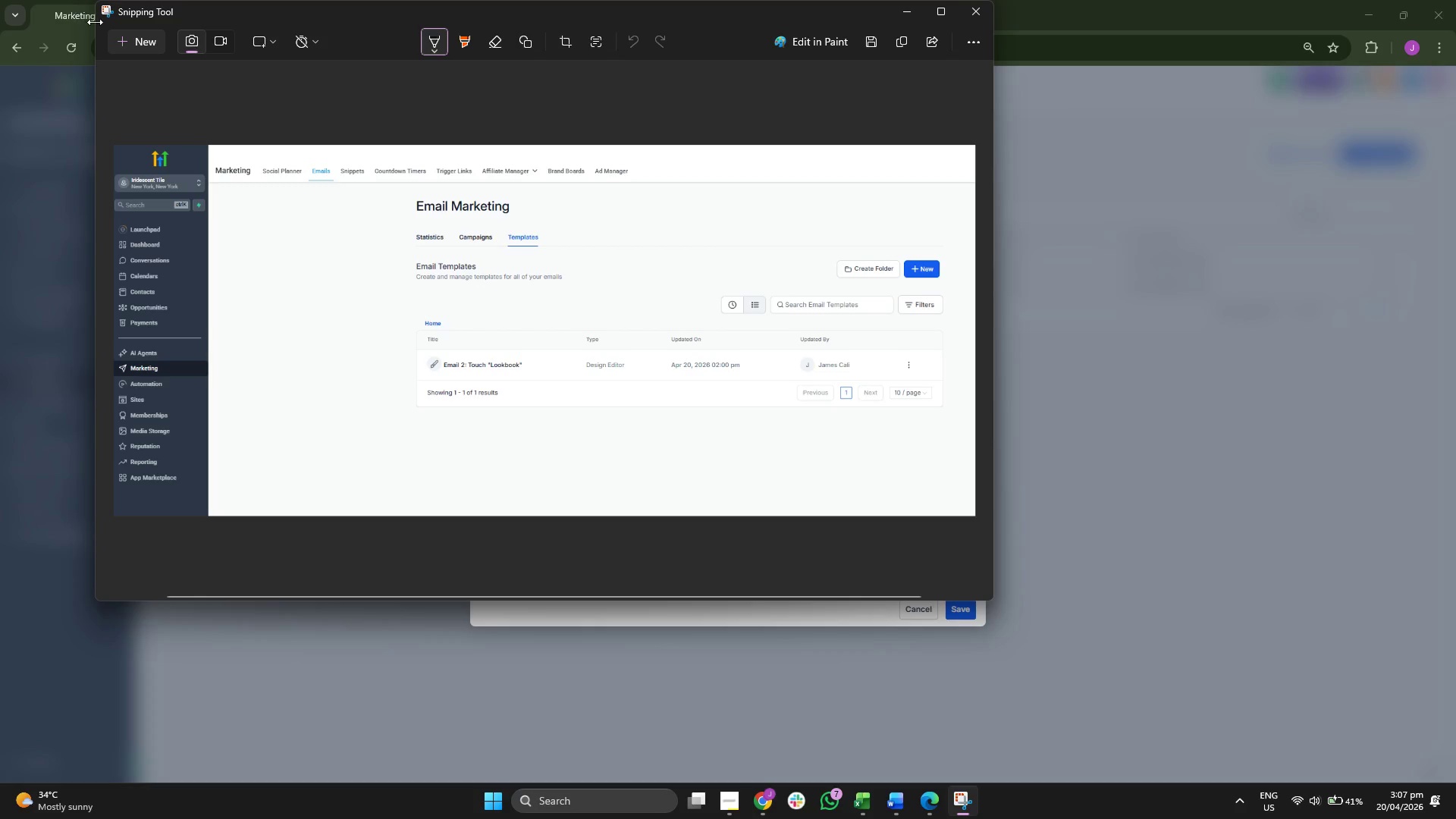 
left_click_drag(start_coordinate=[140, 41], to_coordinate=[143, 45])
 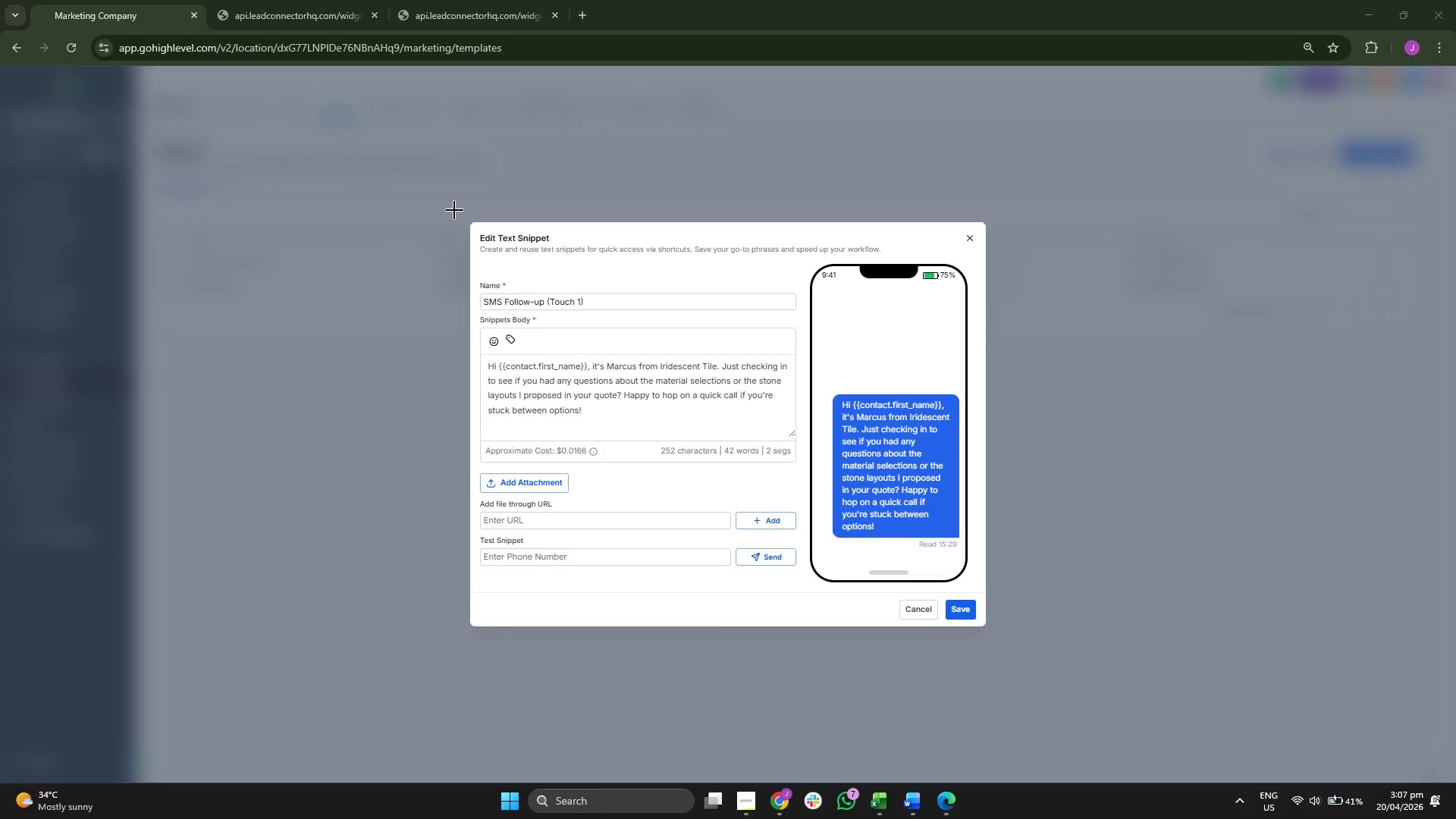 
left_click_drag(start_coordinate=[454, 207], to_coordinate=[1003, 638])
 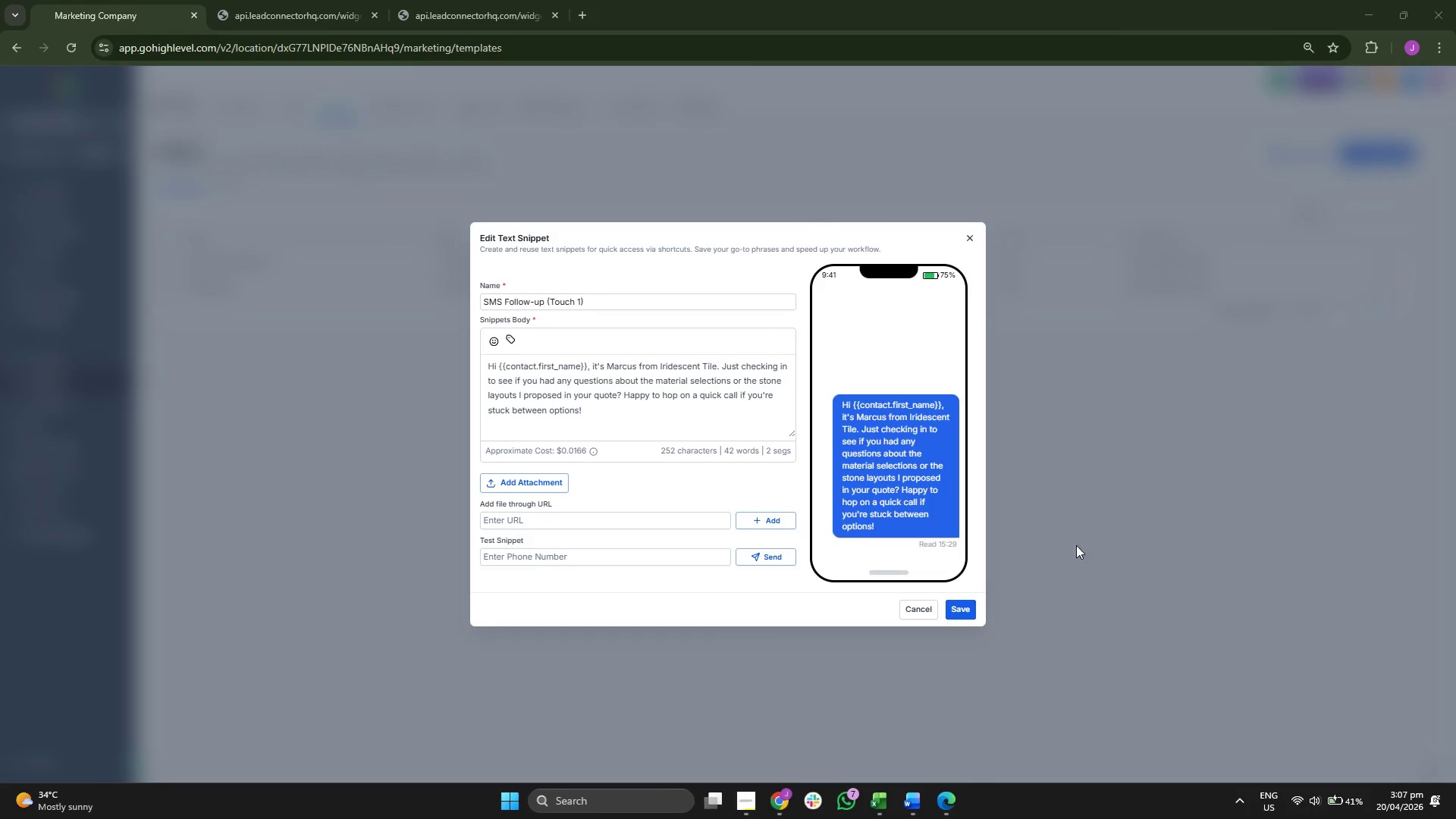 
left_click([1084, 516])
 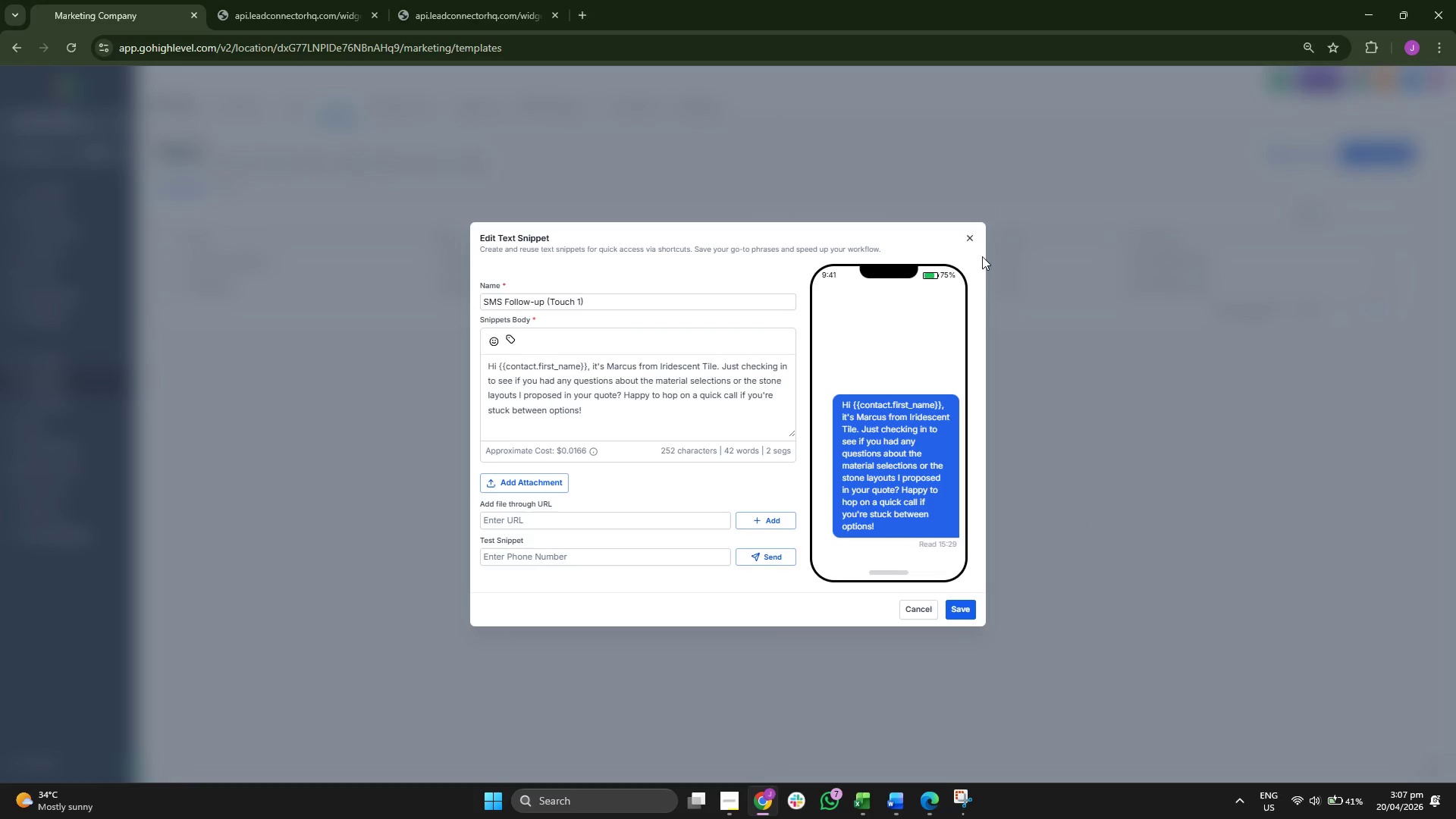 
left_click([971, 234])
 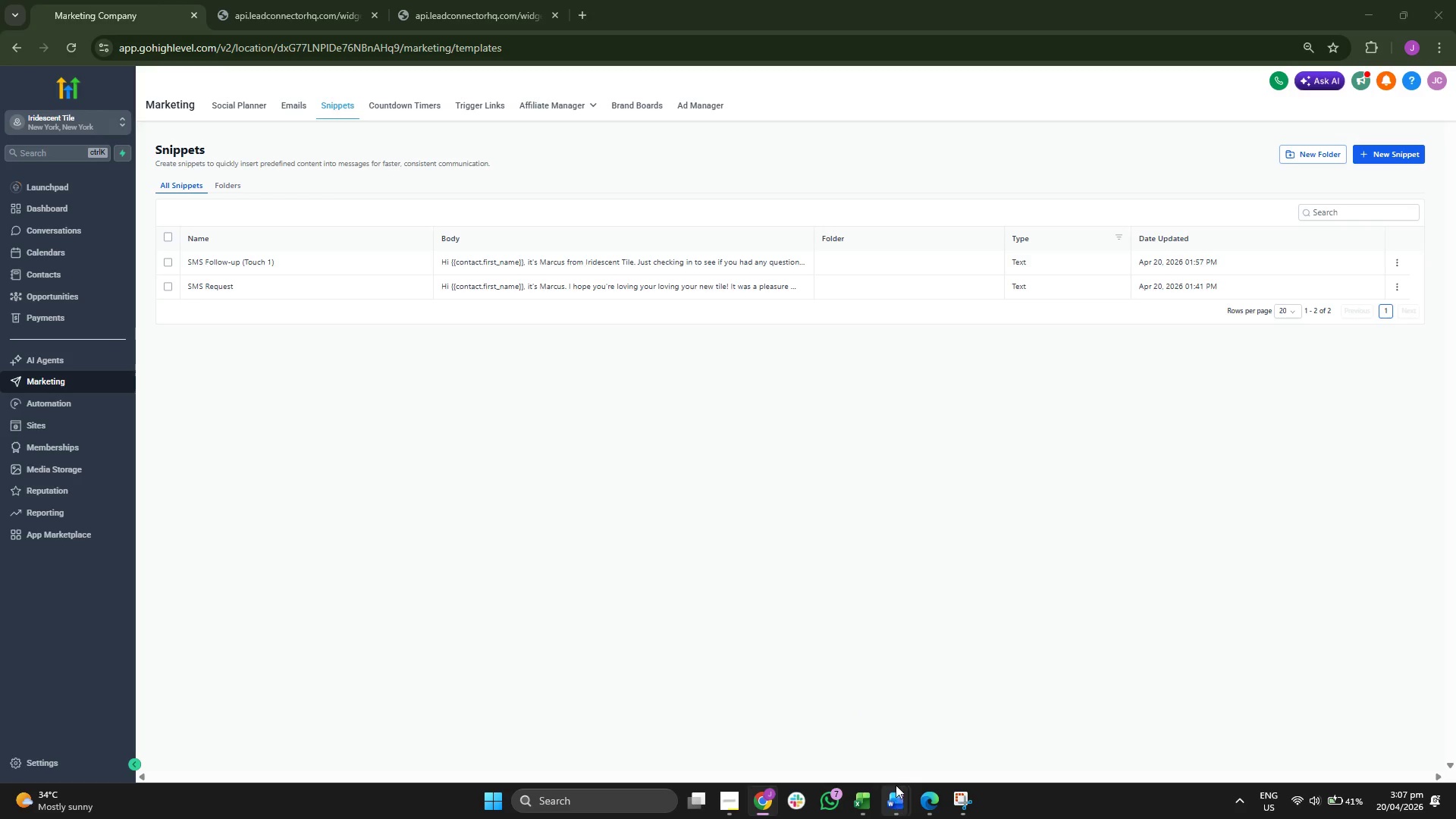 
left_click([902, 789])
 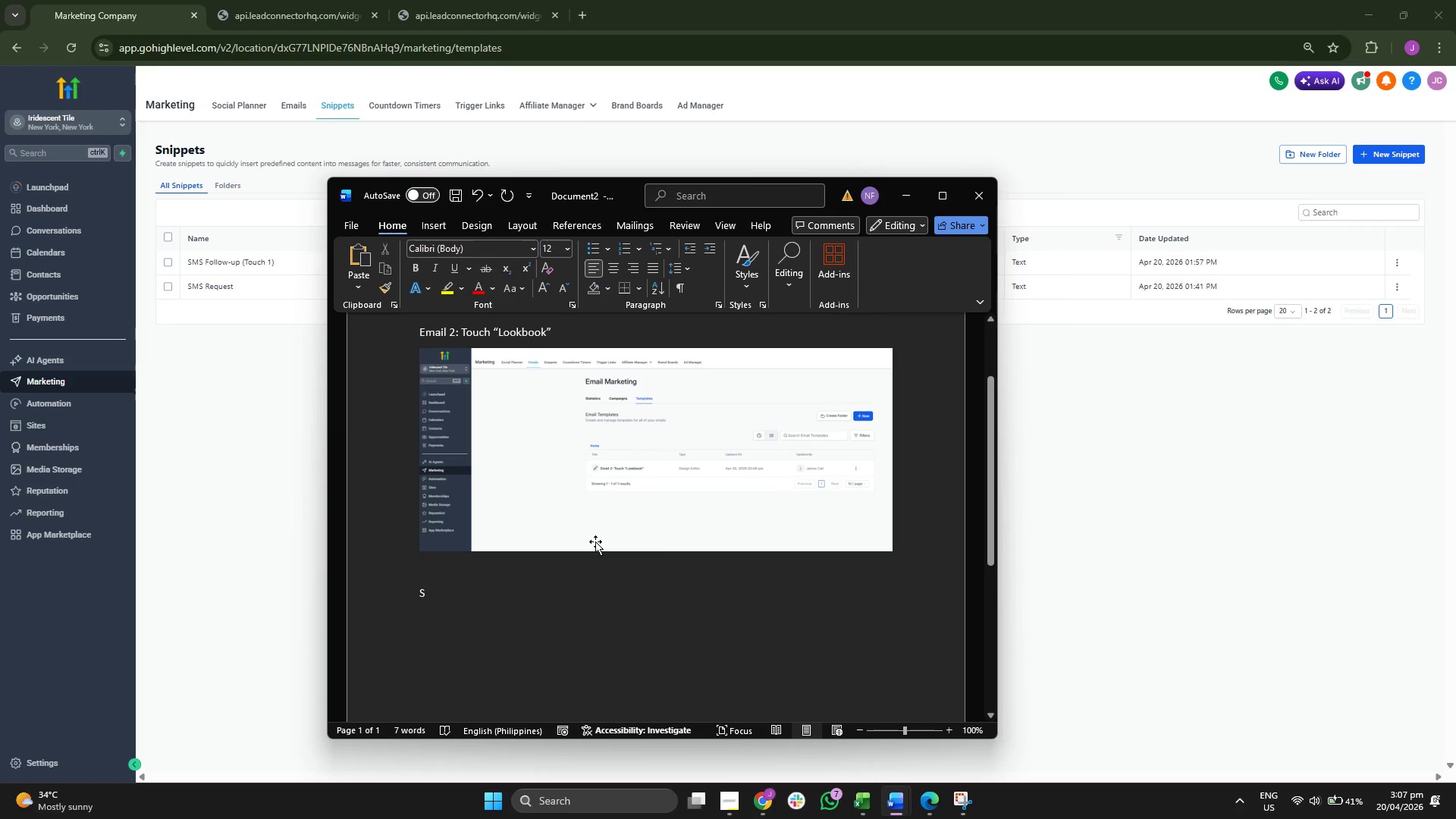 
type(M2 Follow-up )
 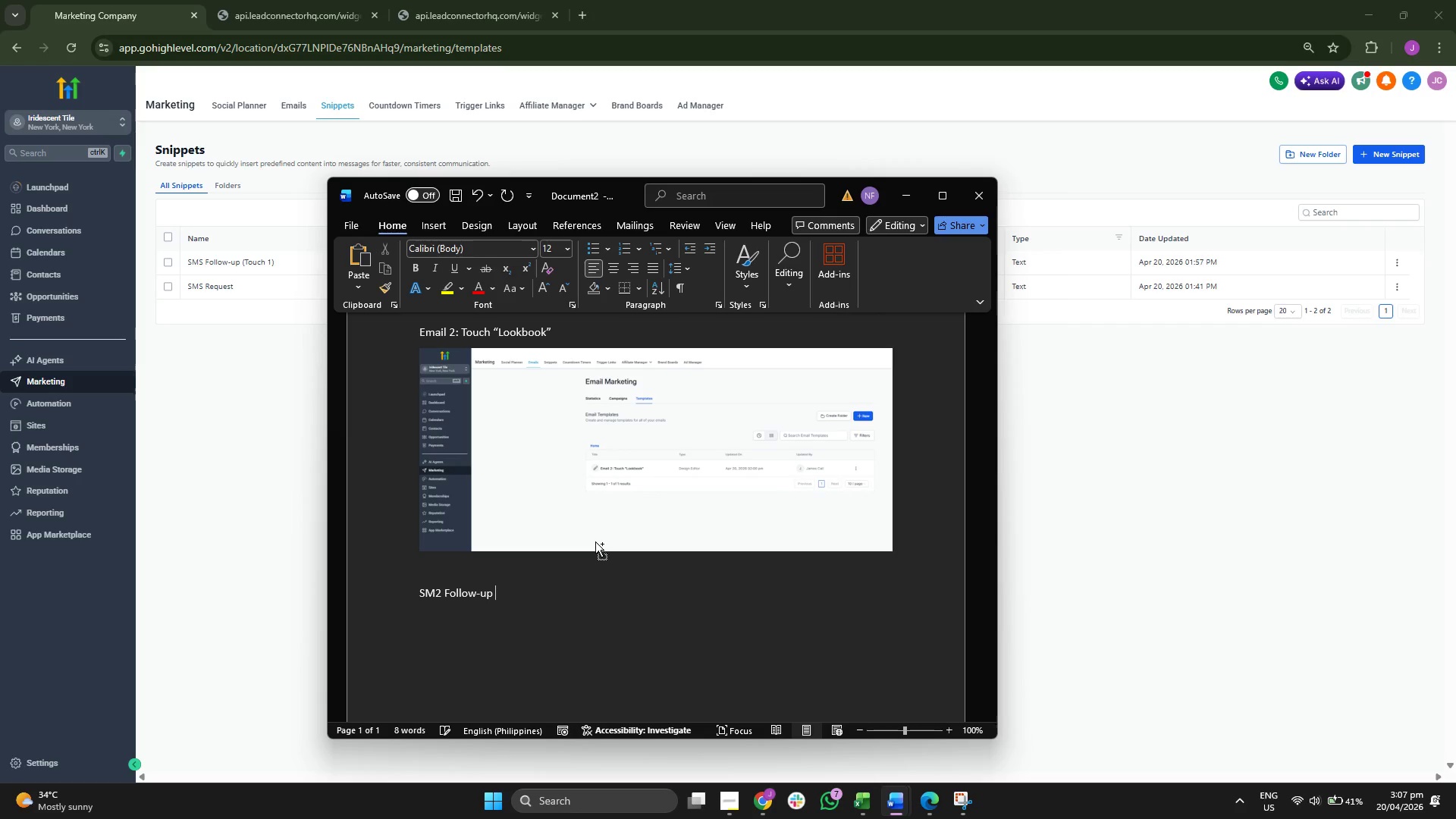 
key(Control+Shift+ShiftRight)
 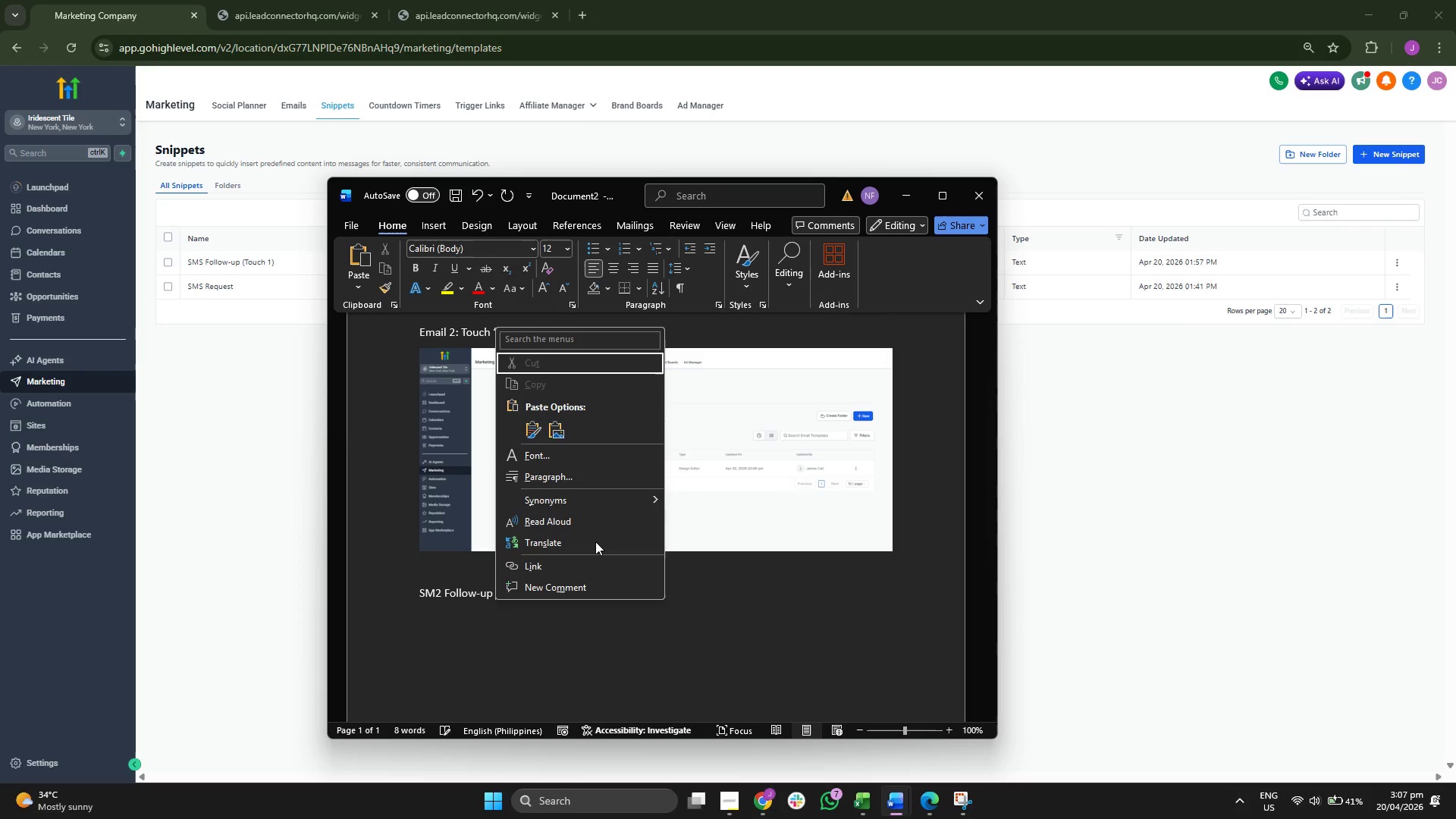 
key(Control+ControlRight)
 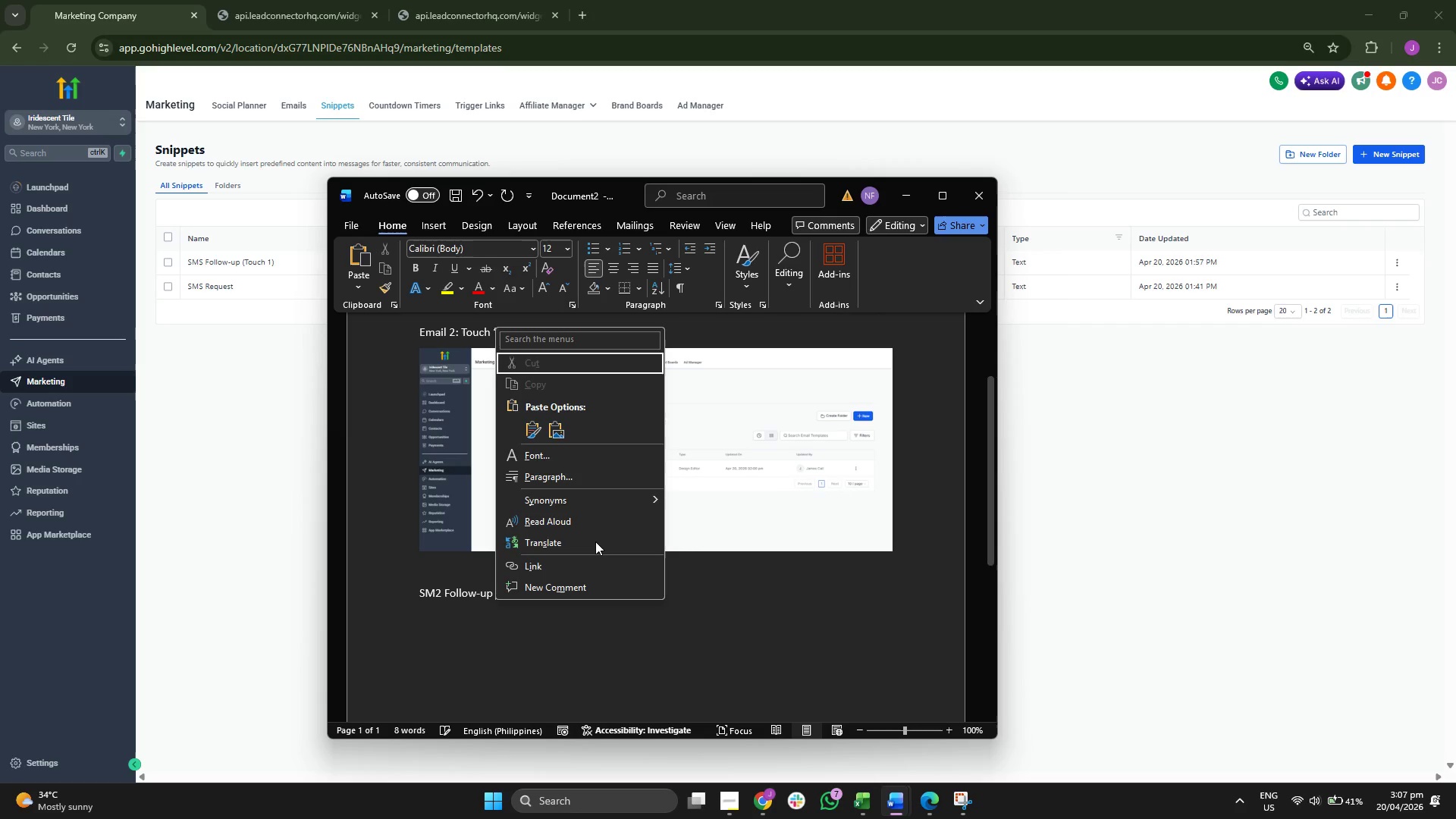 
key(Control+Shift+ContextMenu)
 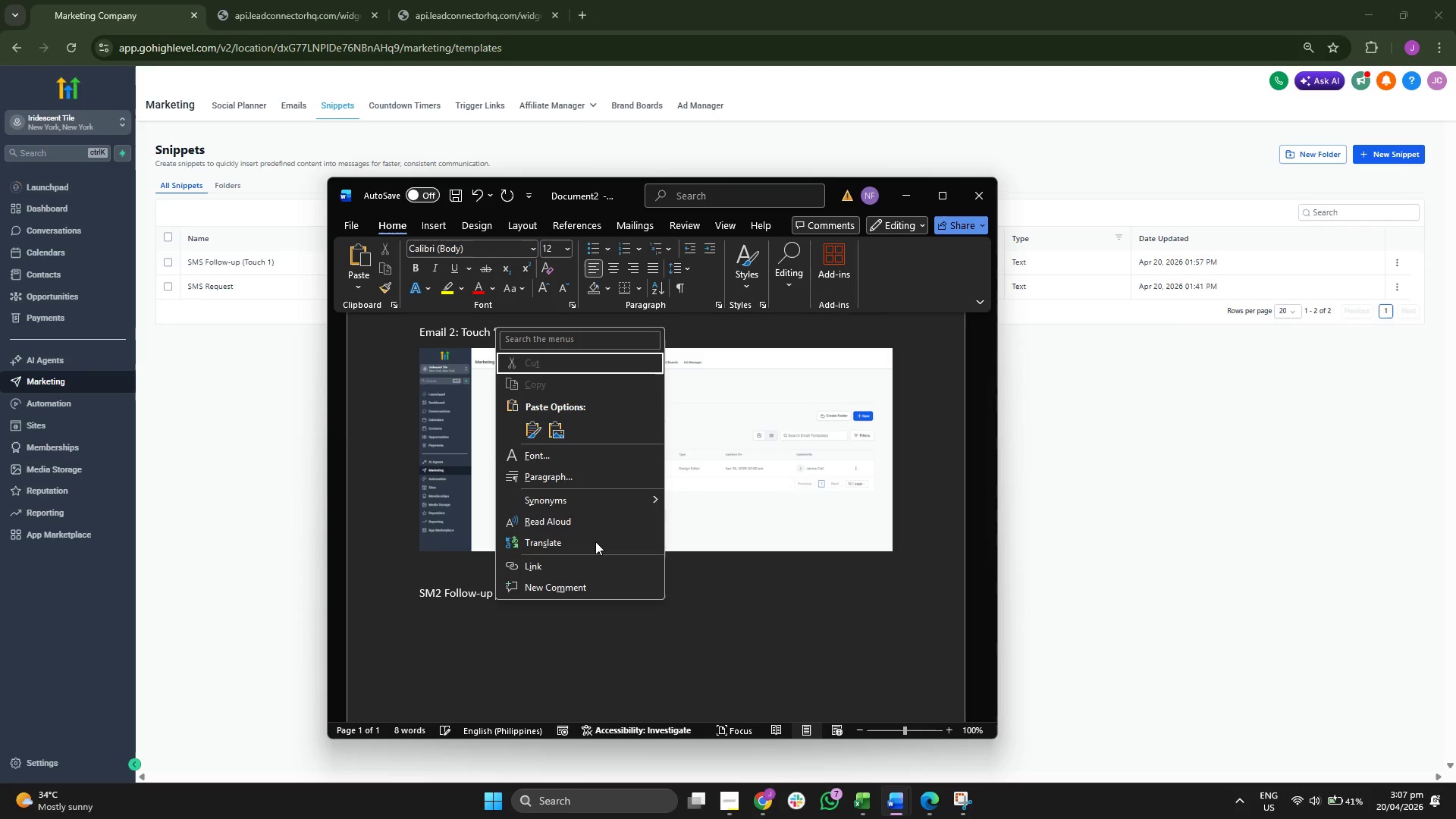 
hold_key(key=ShiftRight, duration=0.31)
 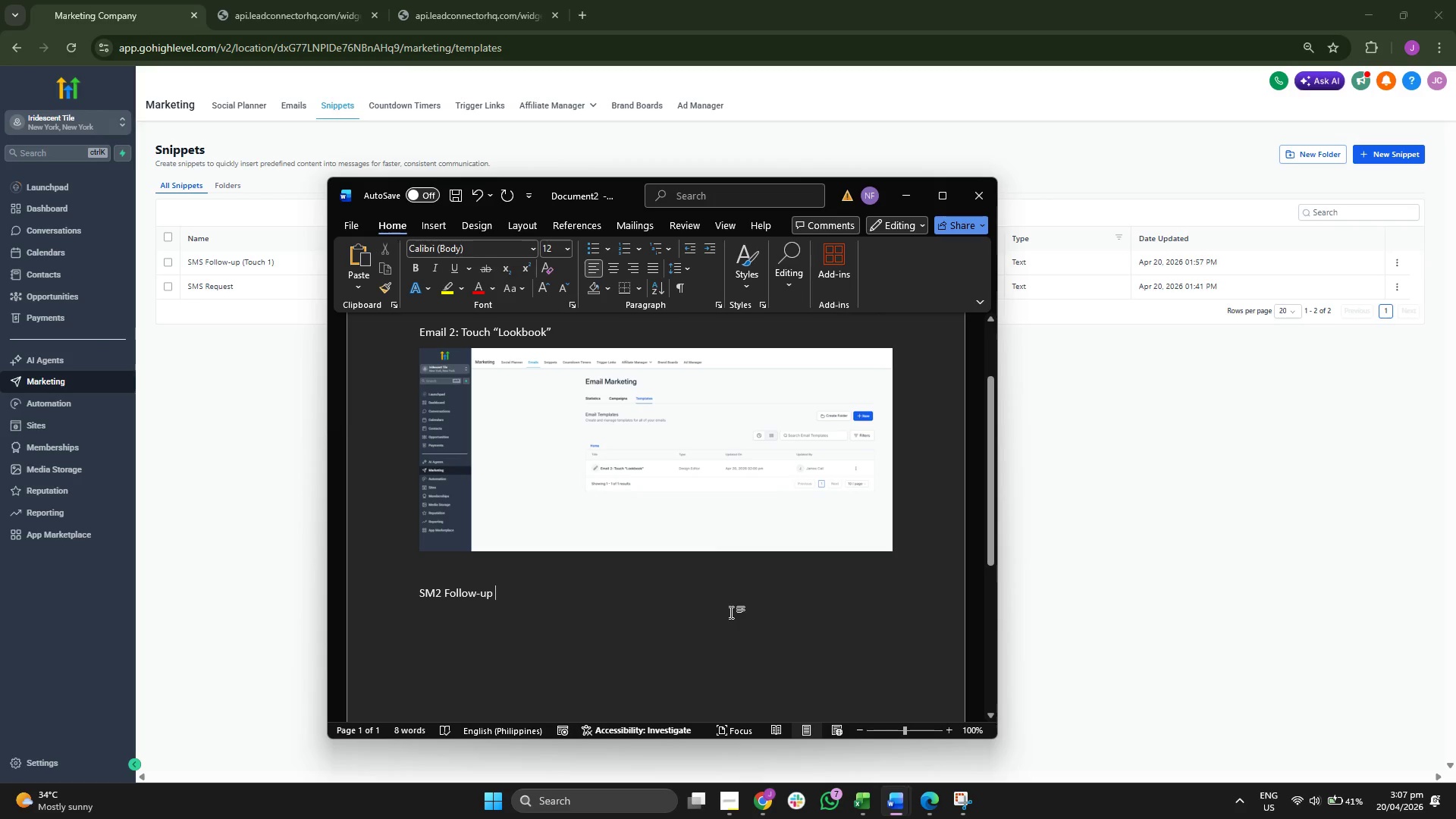 
type(9Touch 1))
 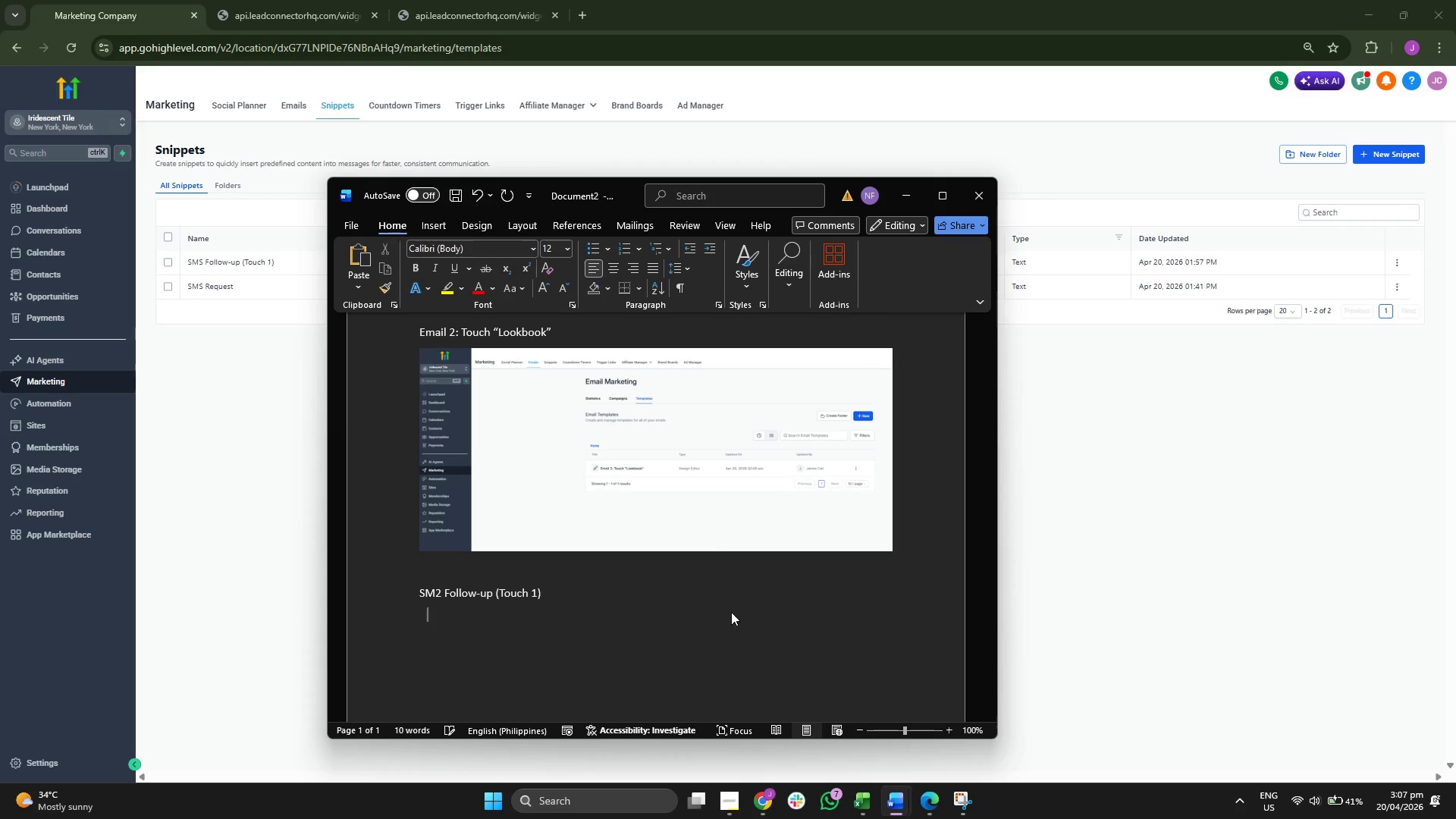 
 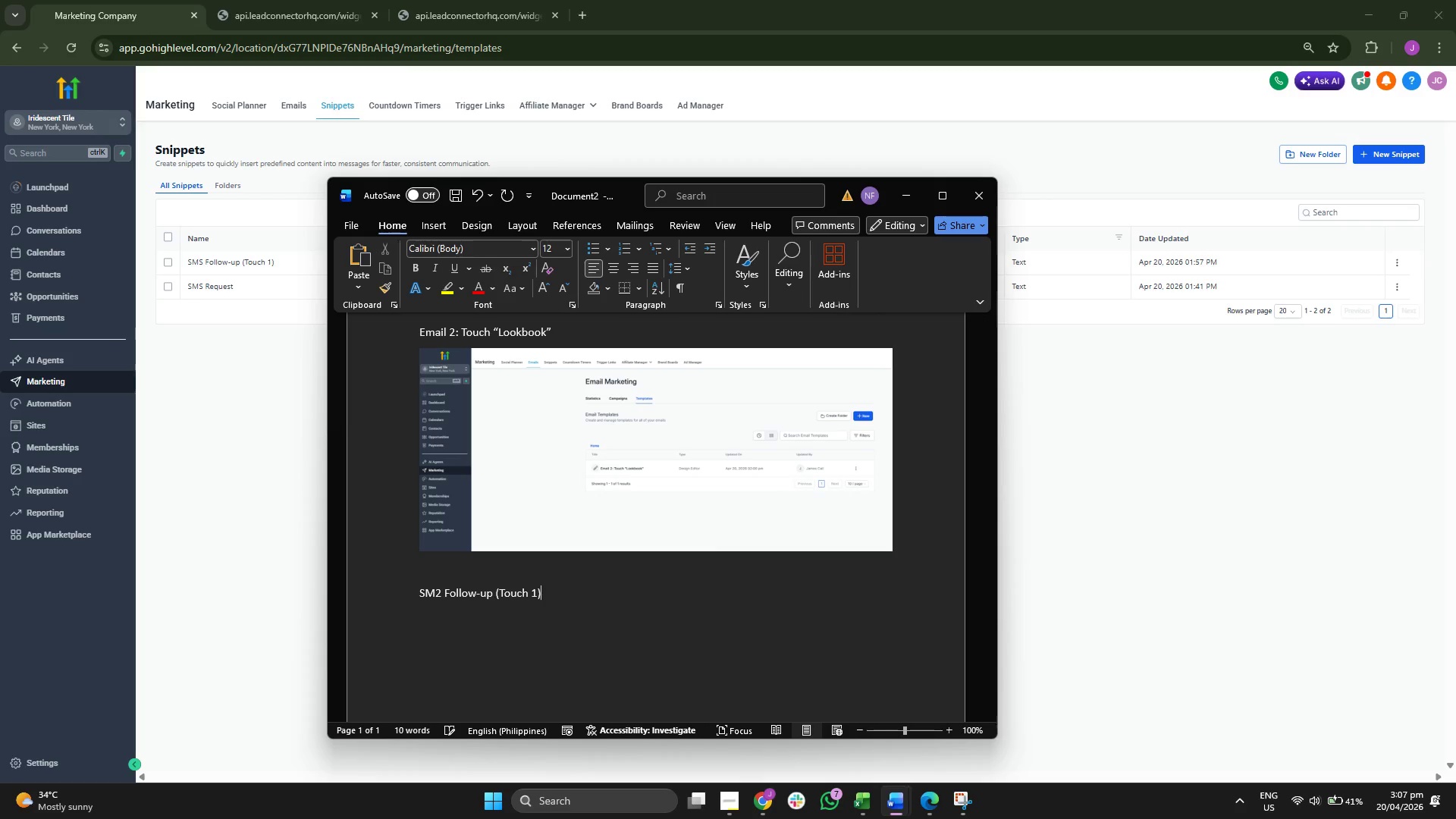 
key(Enter)
 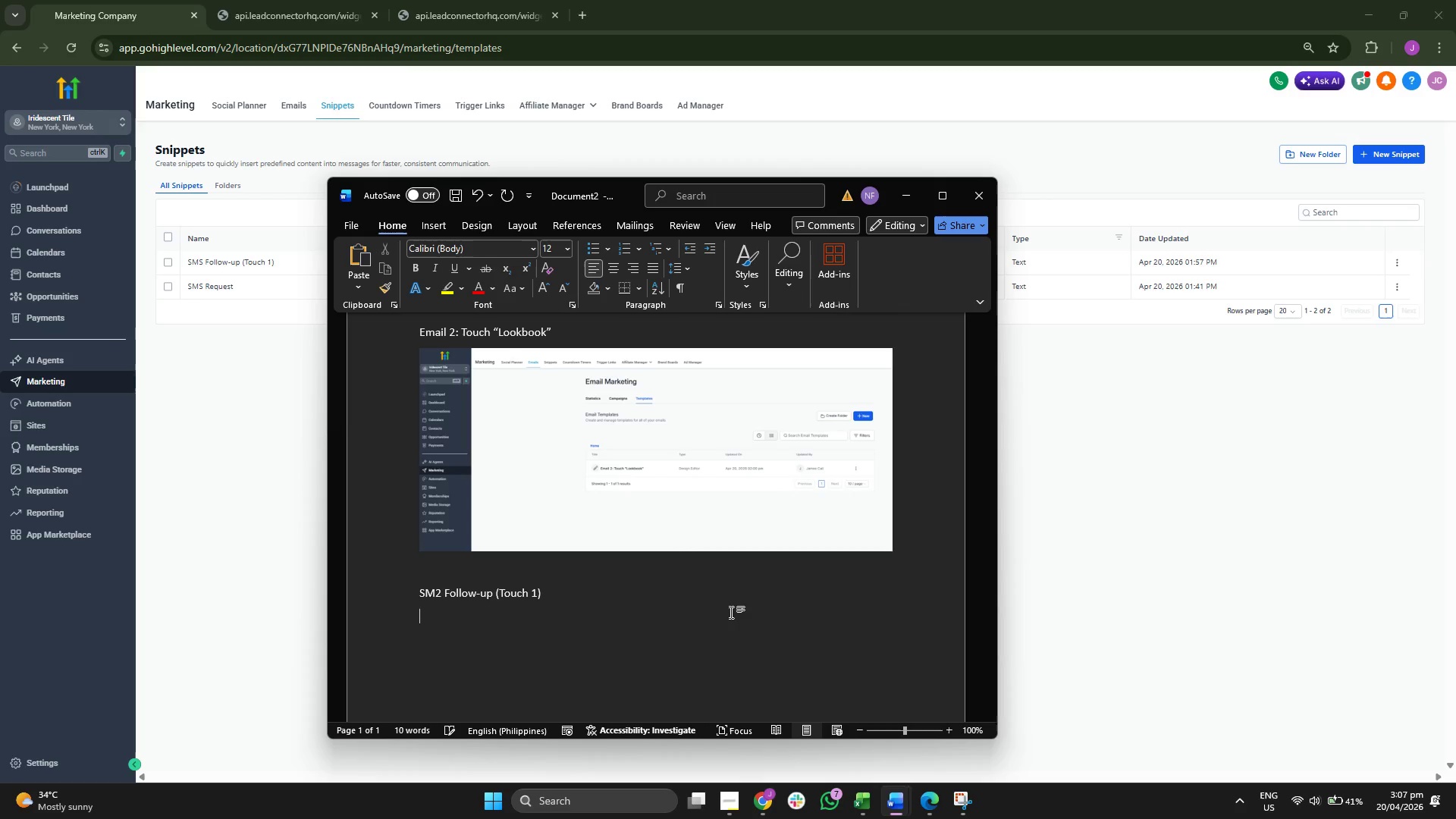 
key(Control+ControlLeft)
 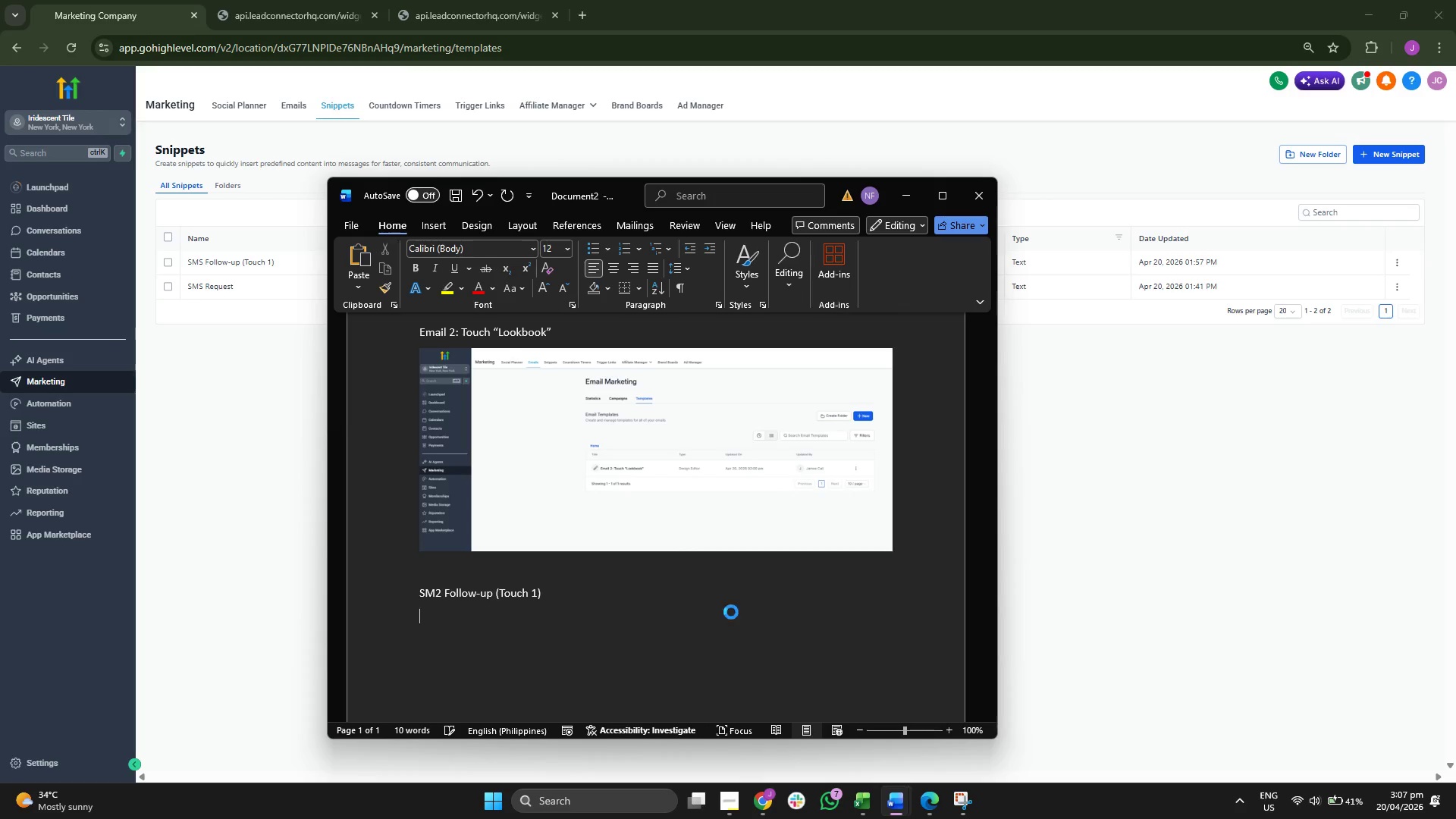 
key(Control+V)
 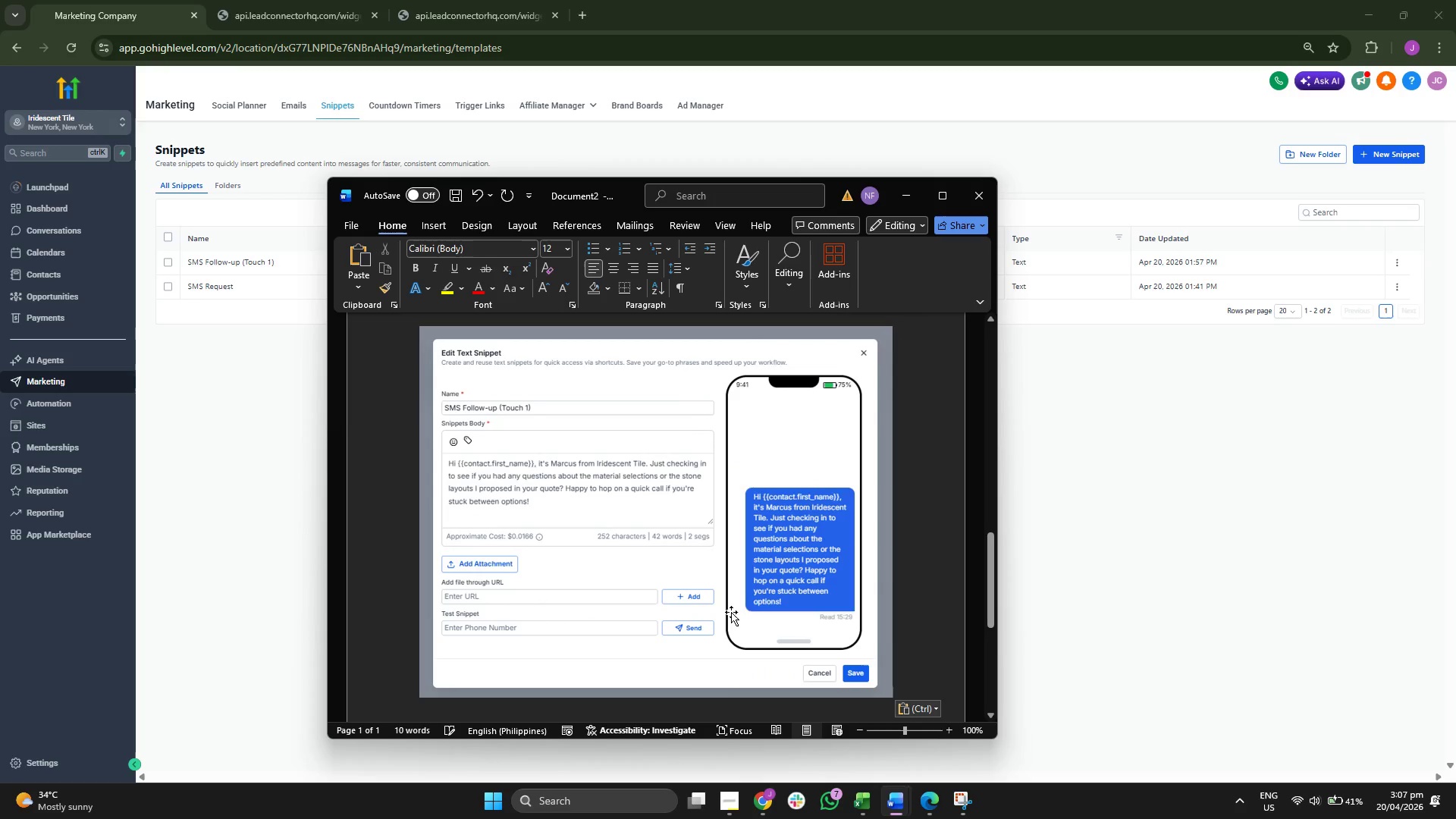 
scroll: coordinate [731, 612], scroll_direction: down, amount: 5.0
 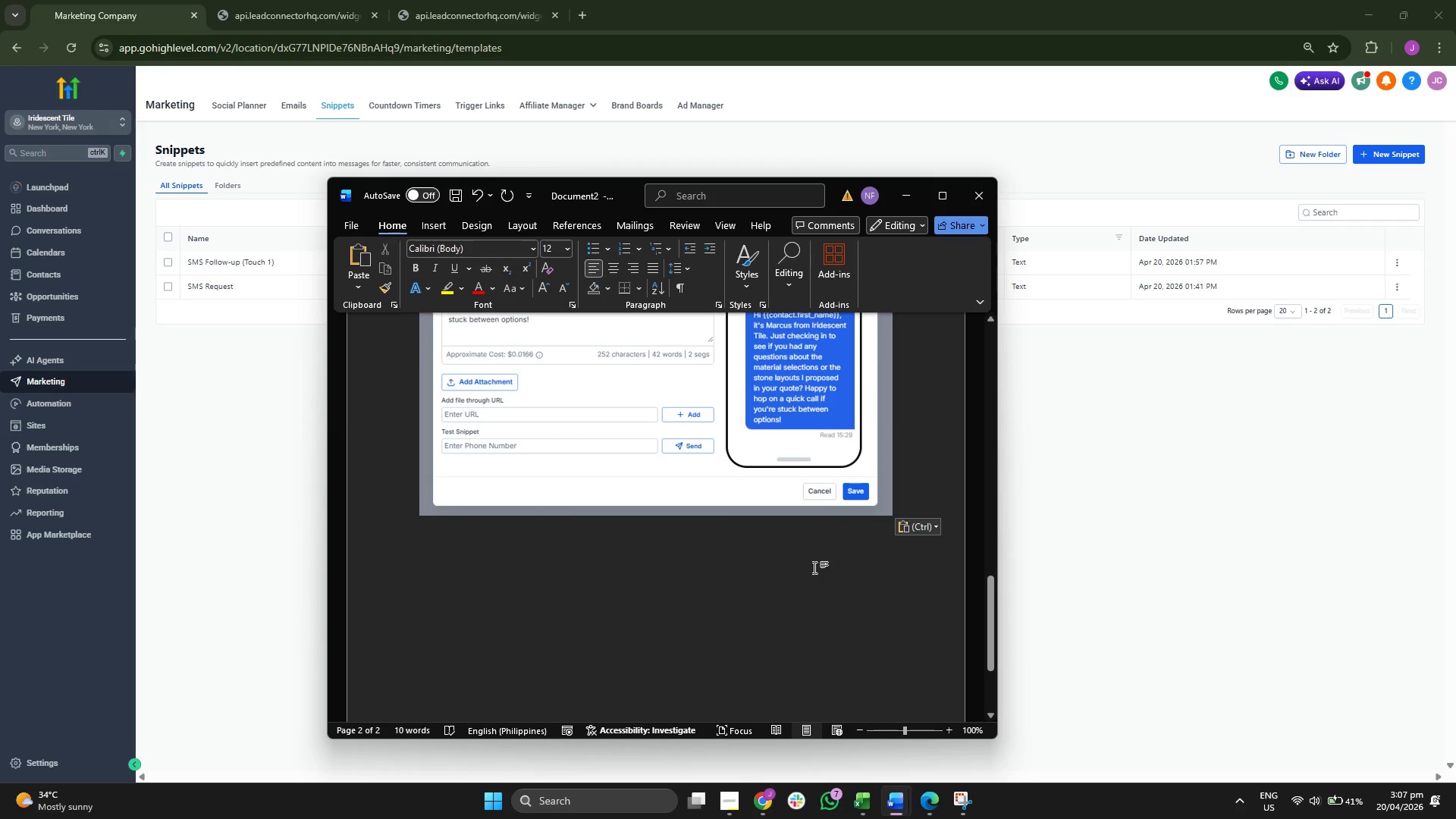 
key(Enter)
 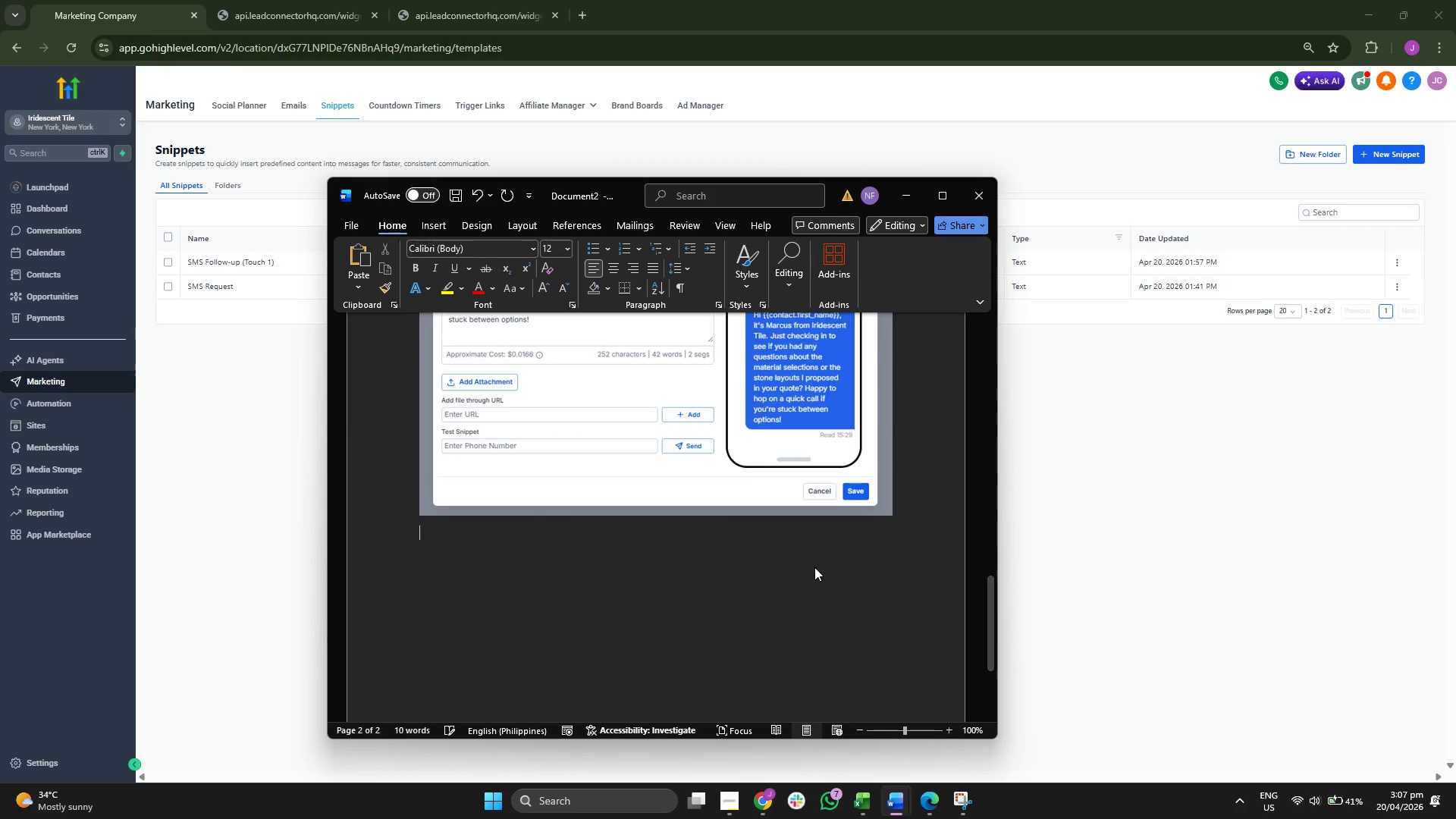 
key(Enter)
 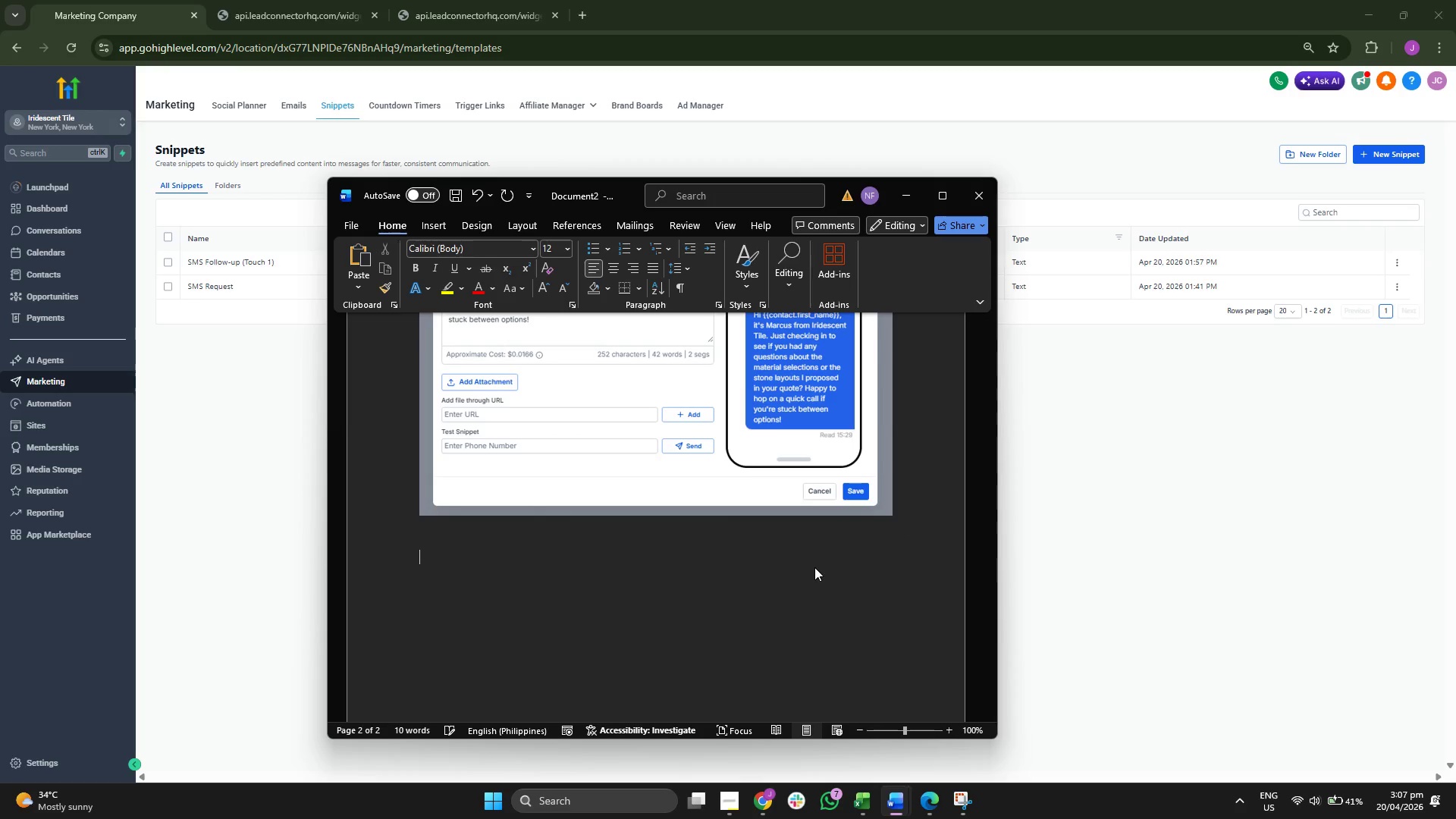 
key(Enter)
 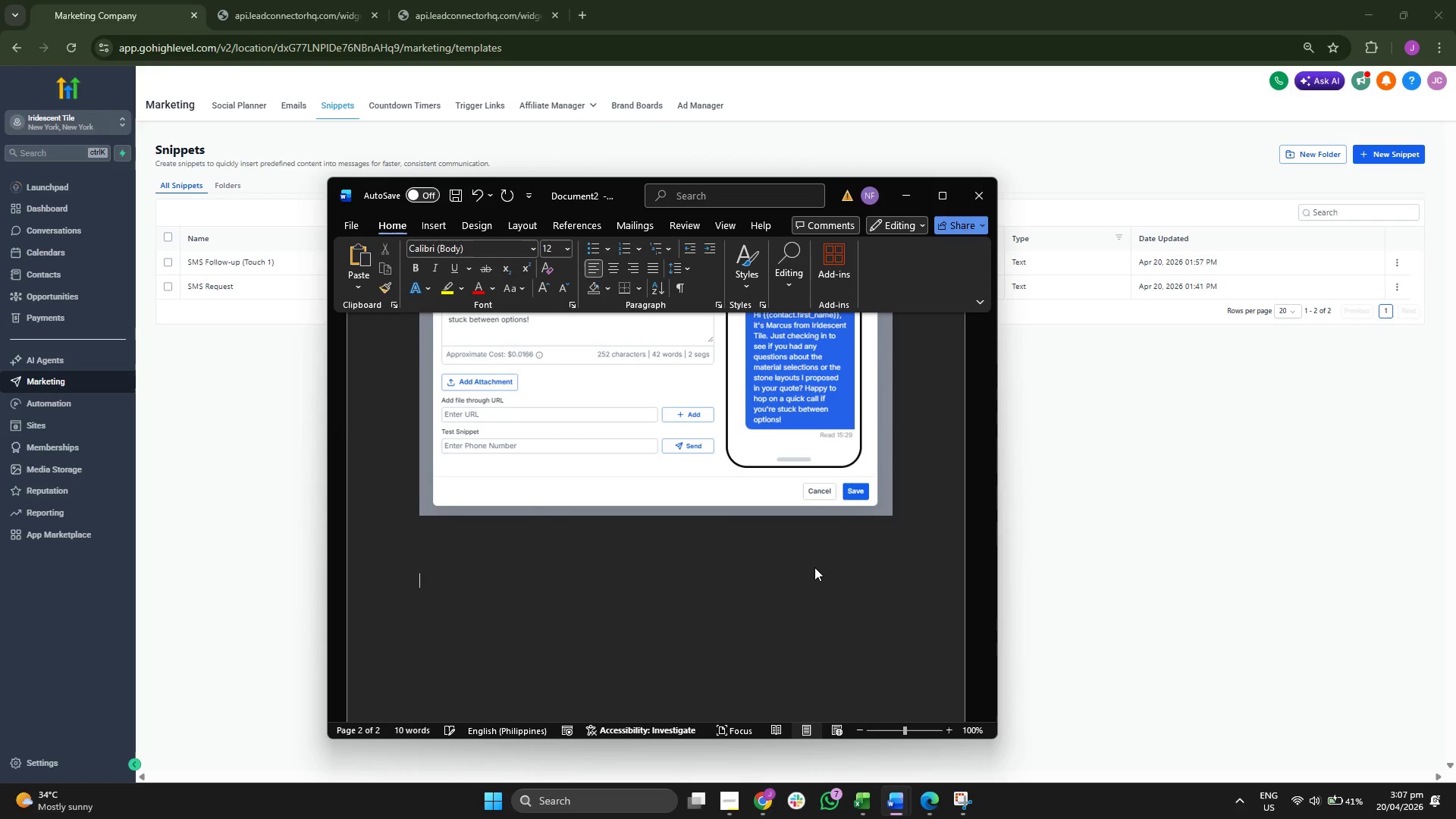 
key(Enter)
 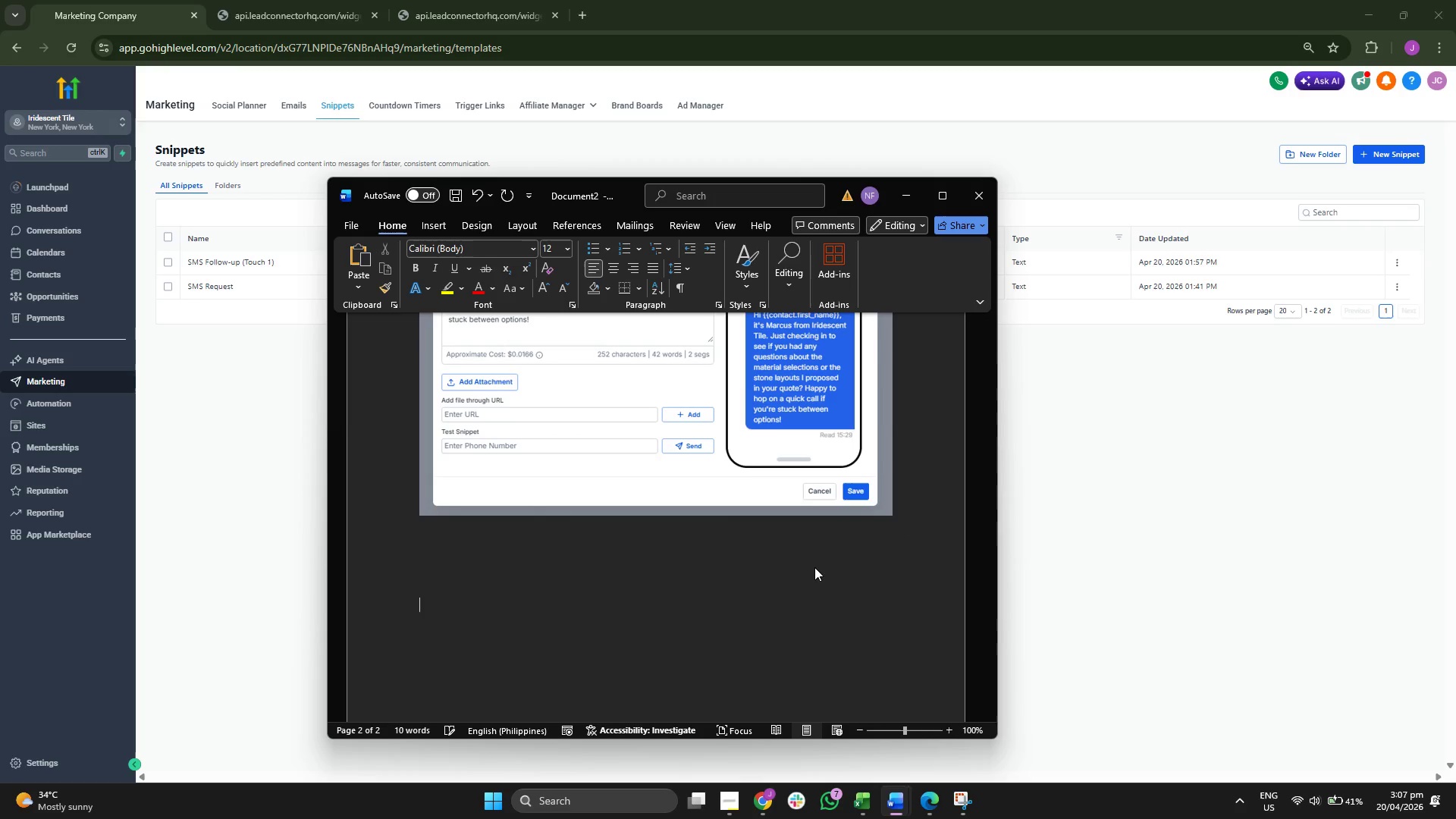 
key(Enter)
 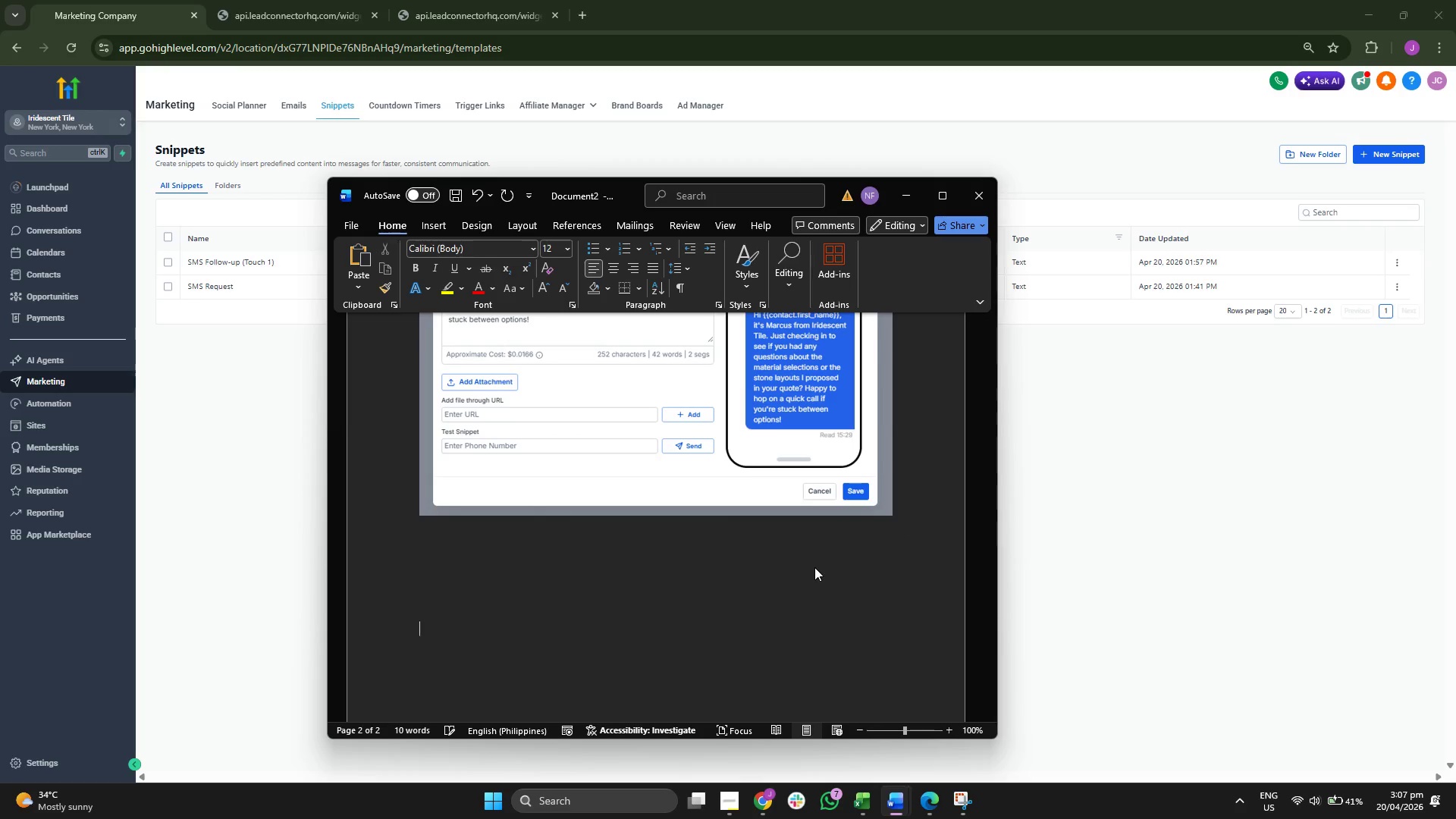 
key(Enter)
 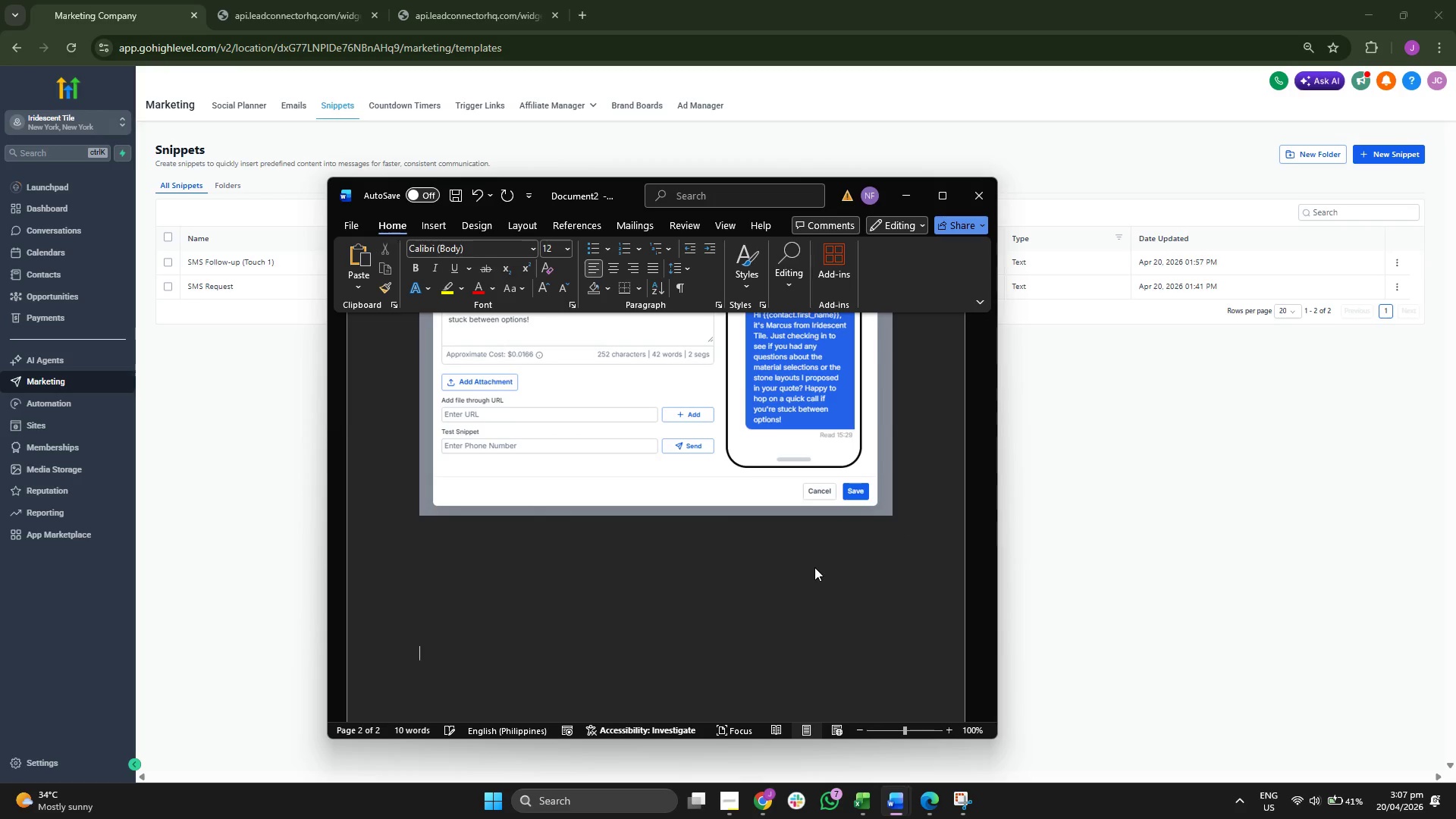 
key(Enter)
 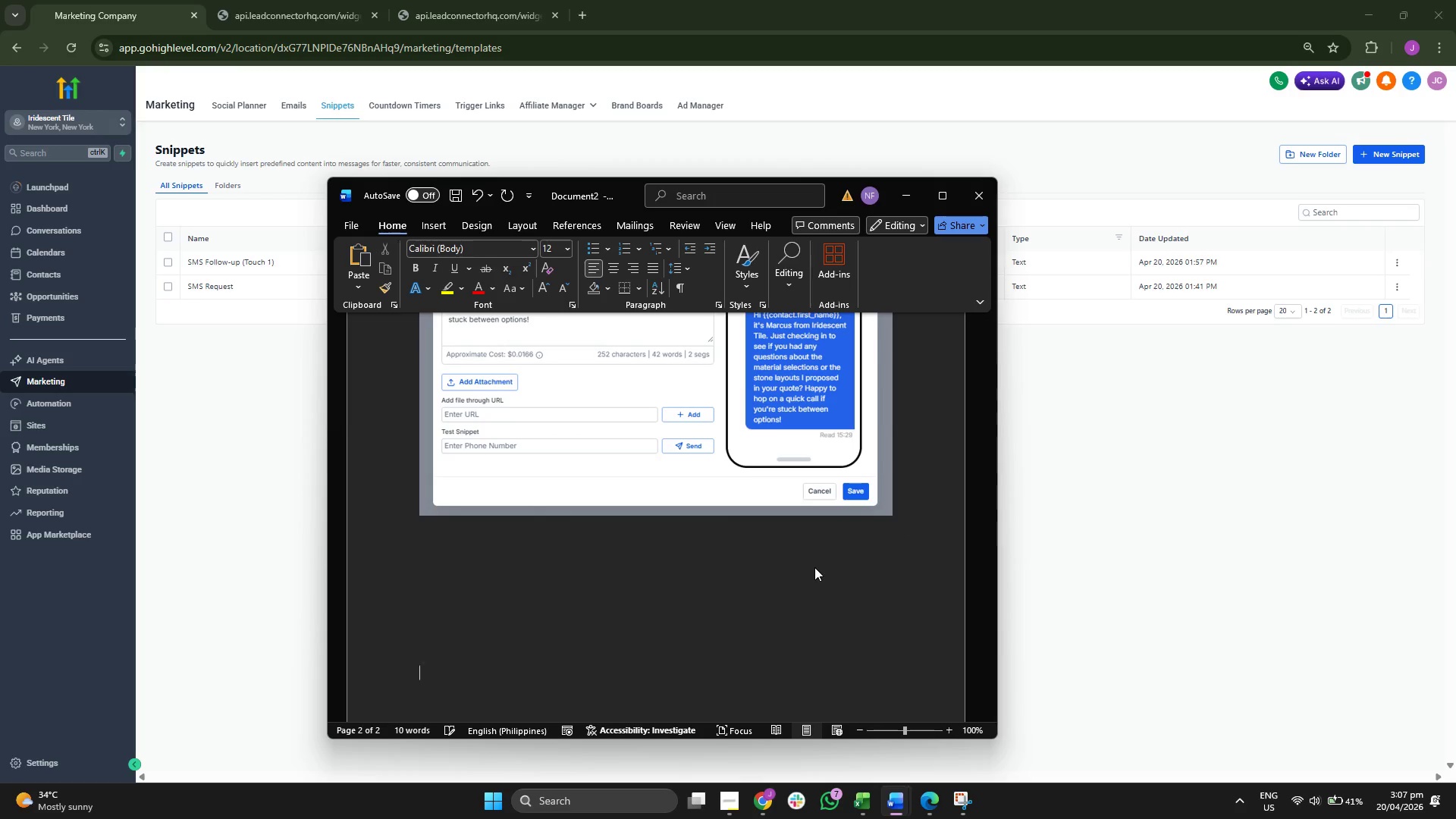 
key(Enter)
 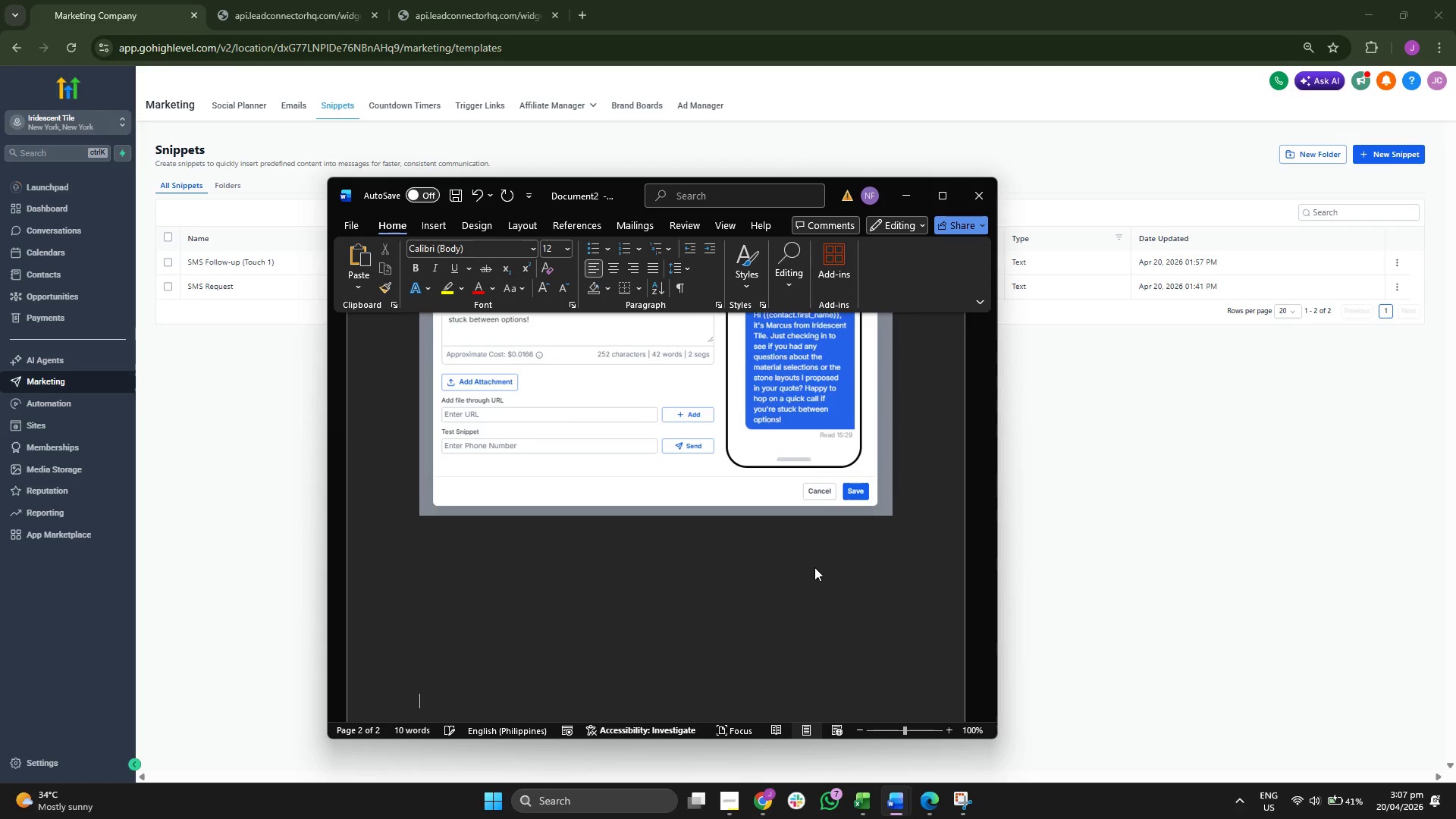 
key(Enter)
 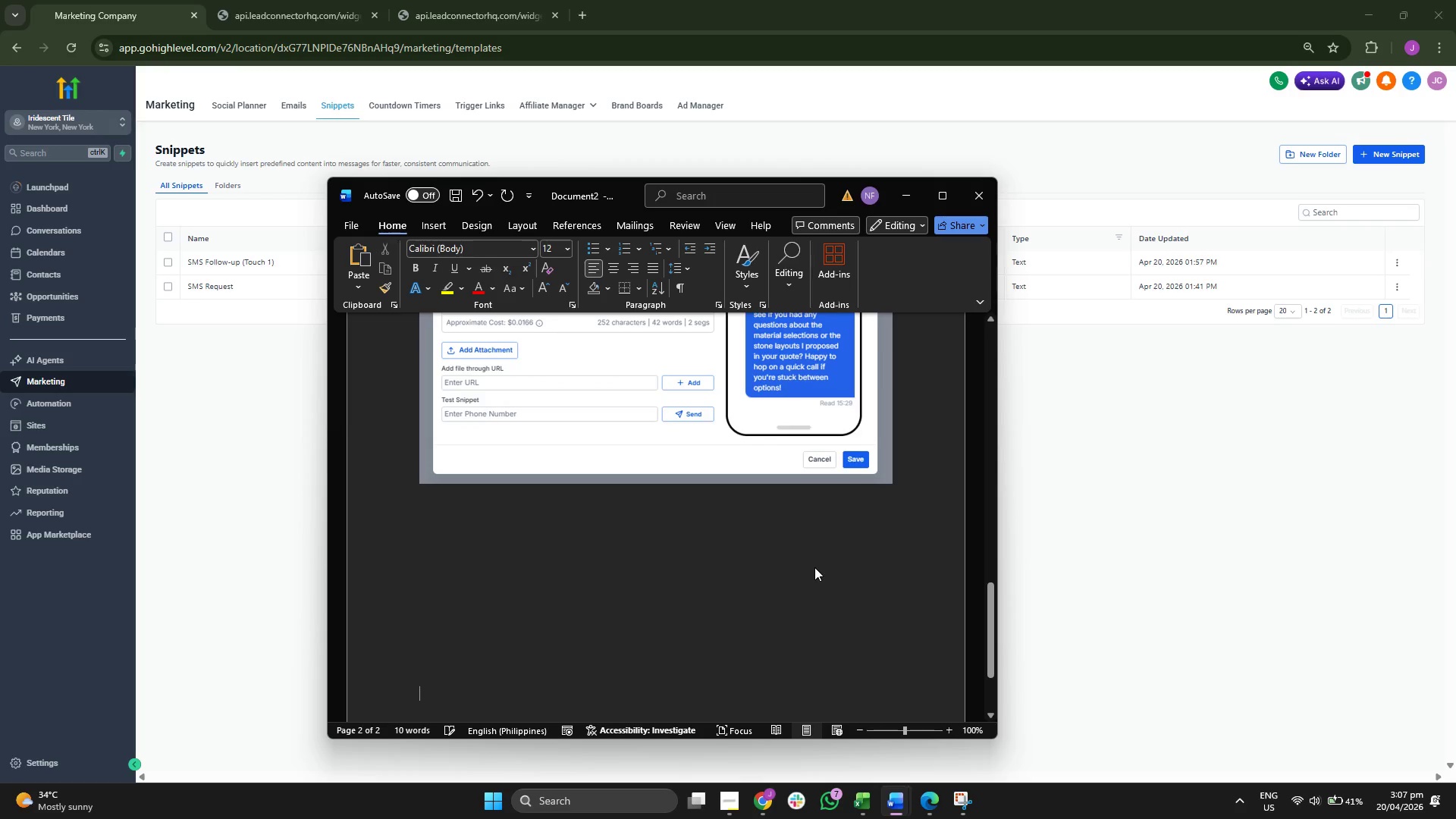 
scroll: coordinate [814, 566], scroll_direction: down, amount: 10.0
 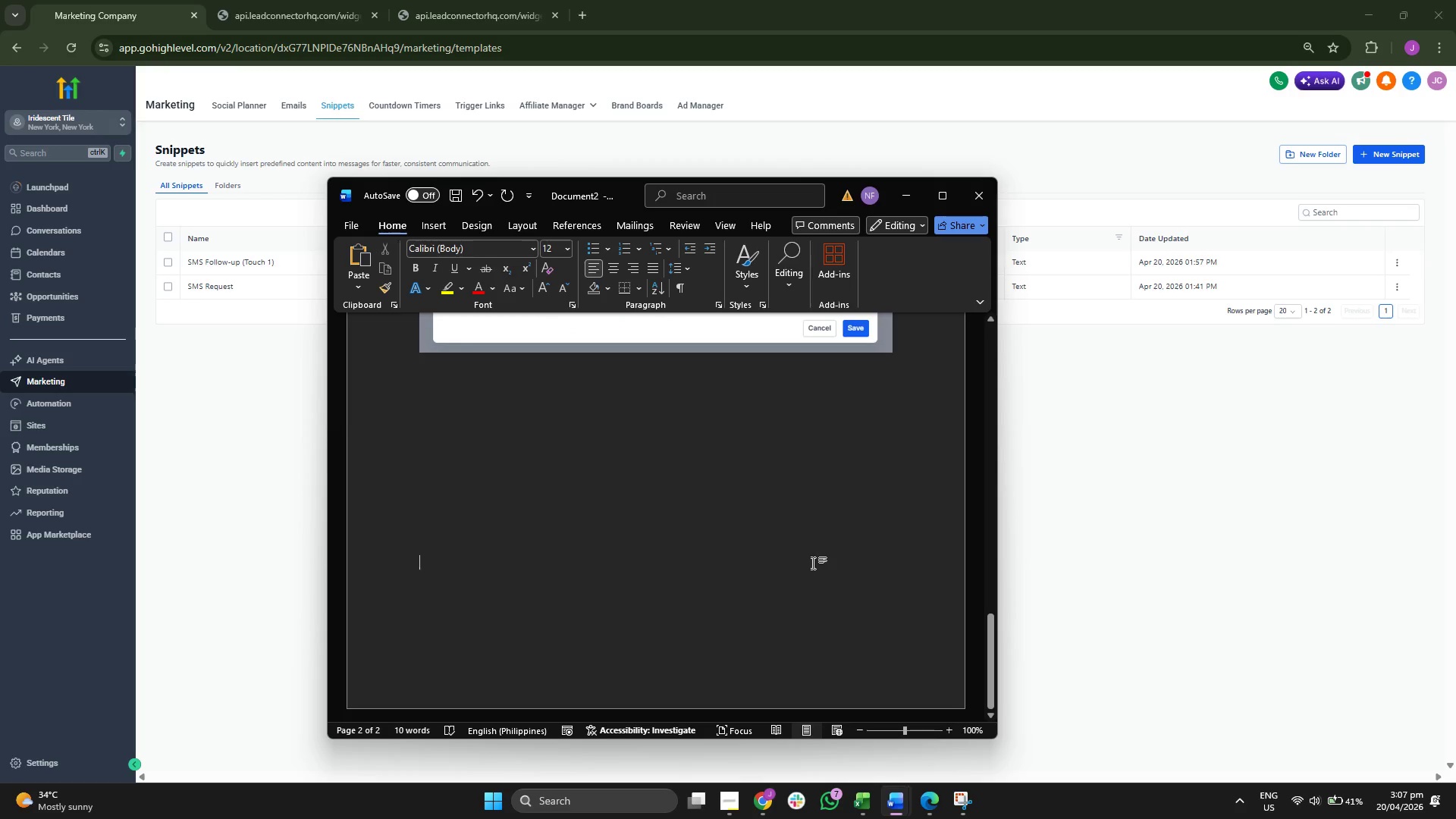 
key(Enter)
 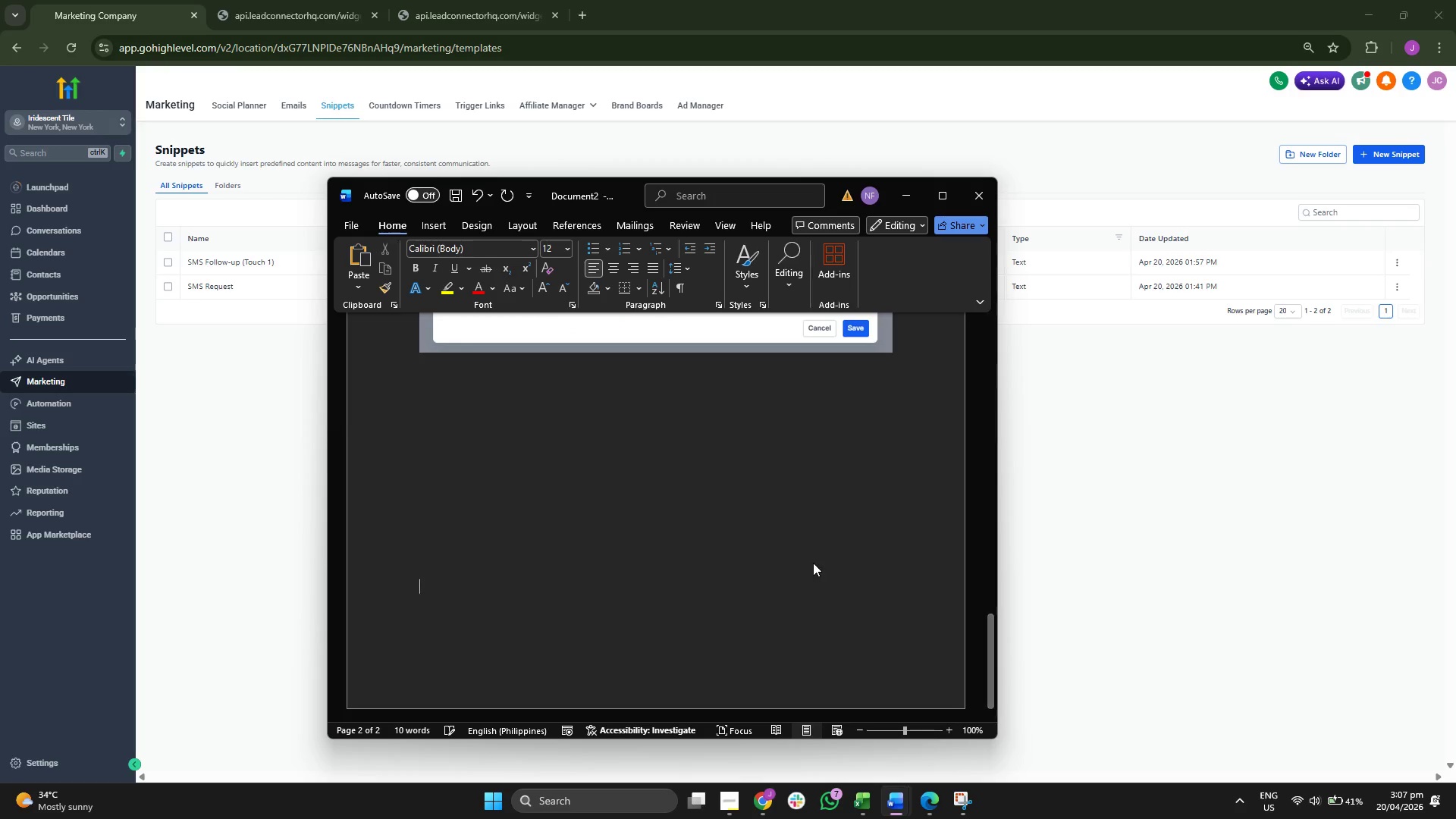 
key(Enter)
 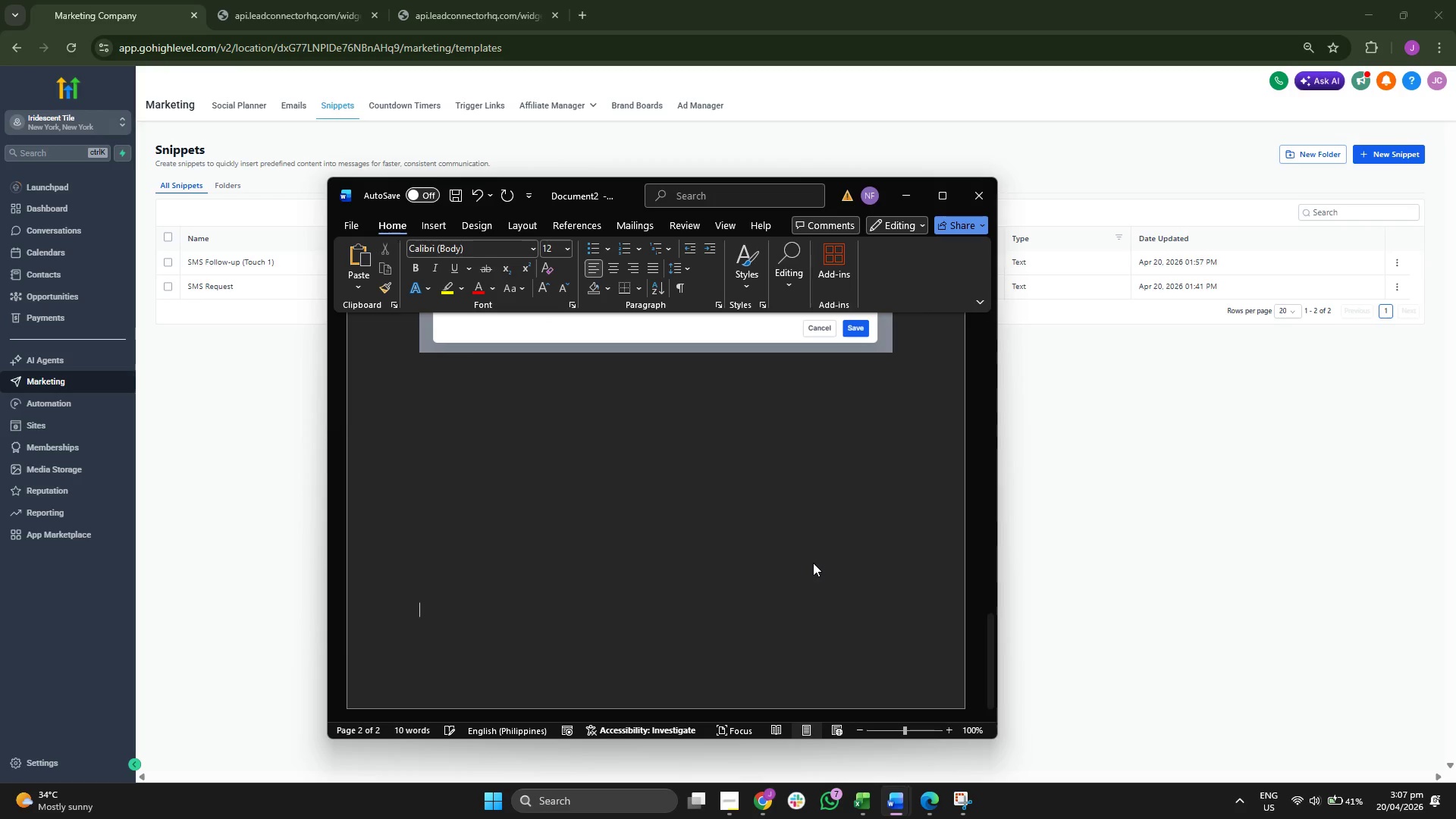 
key(Enter)
 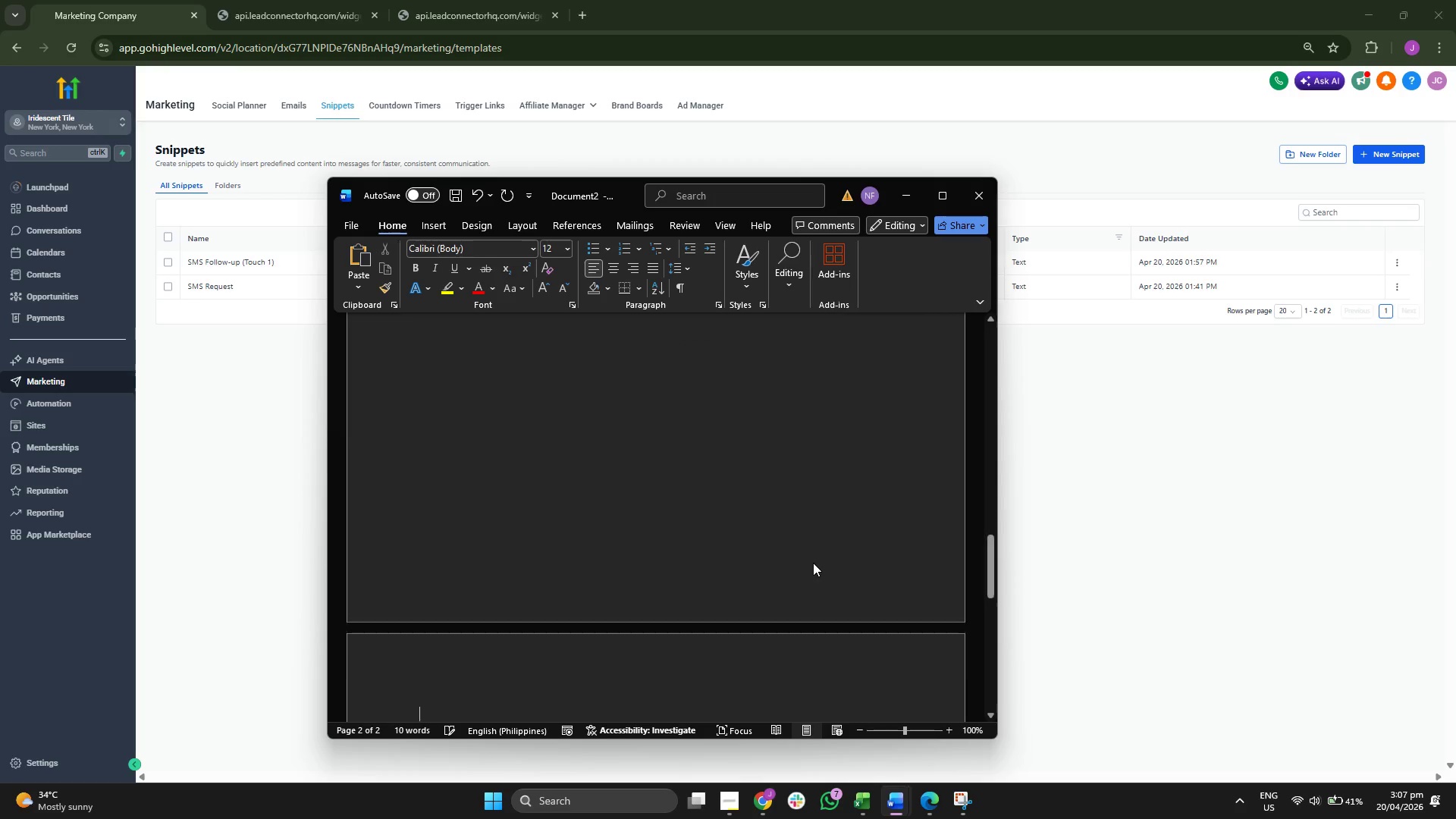 
key(Enter)
 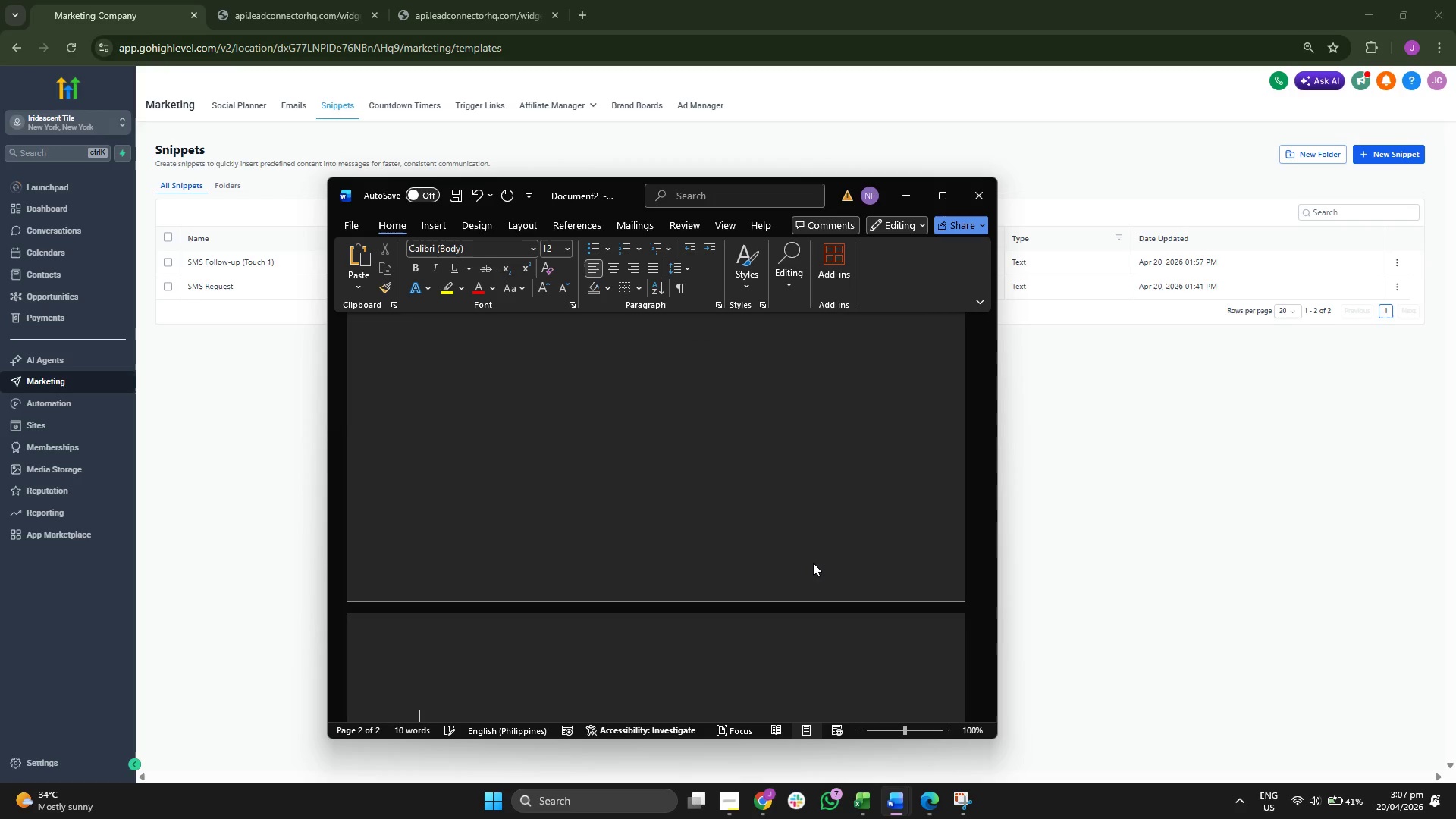 
key(Backspace)
 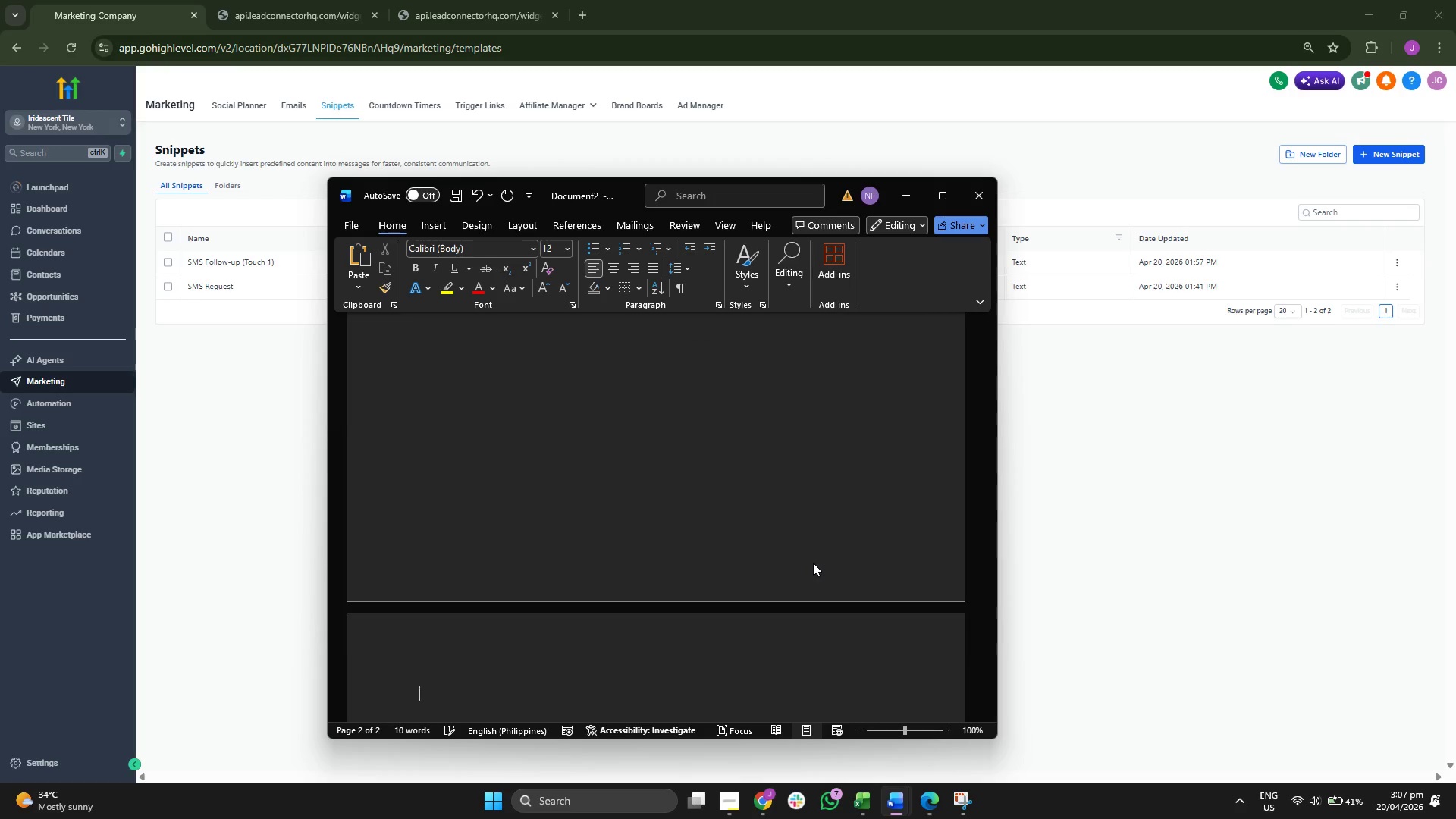 
key(Backspace)
 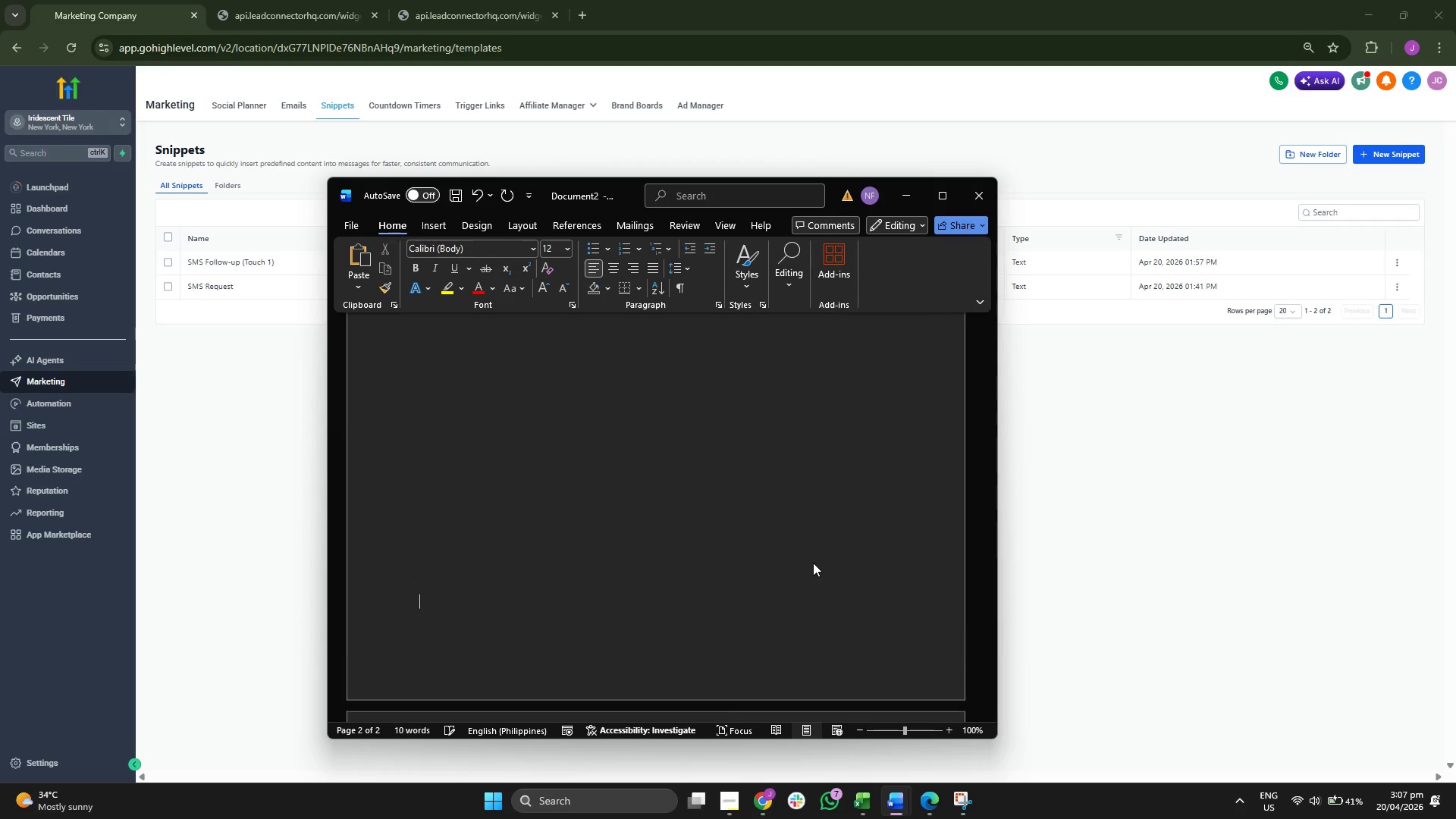 
key(CapsLock)
 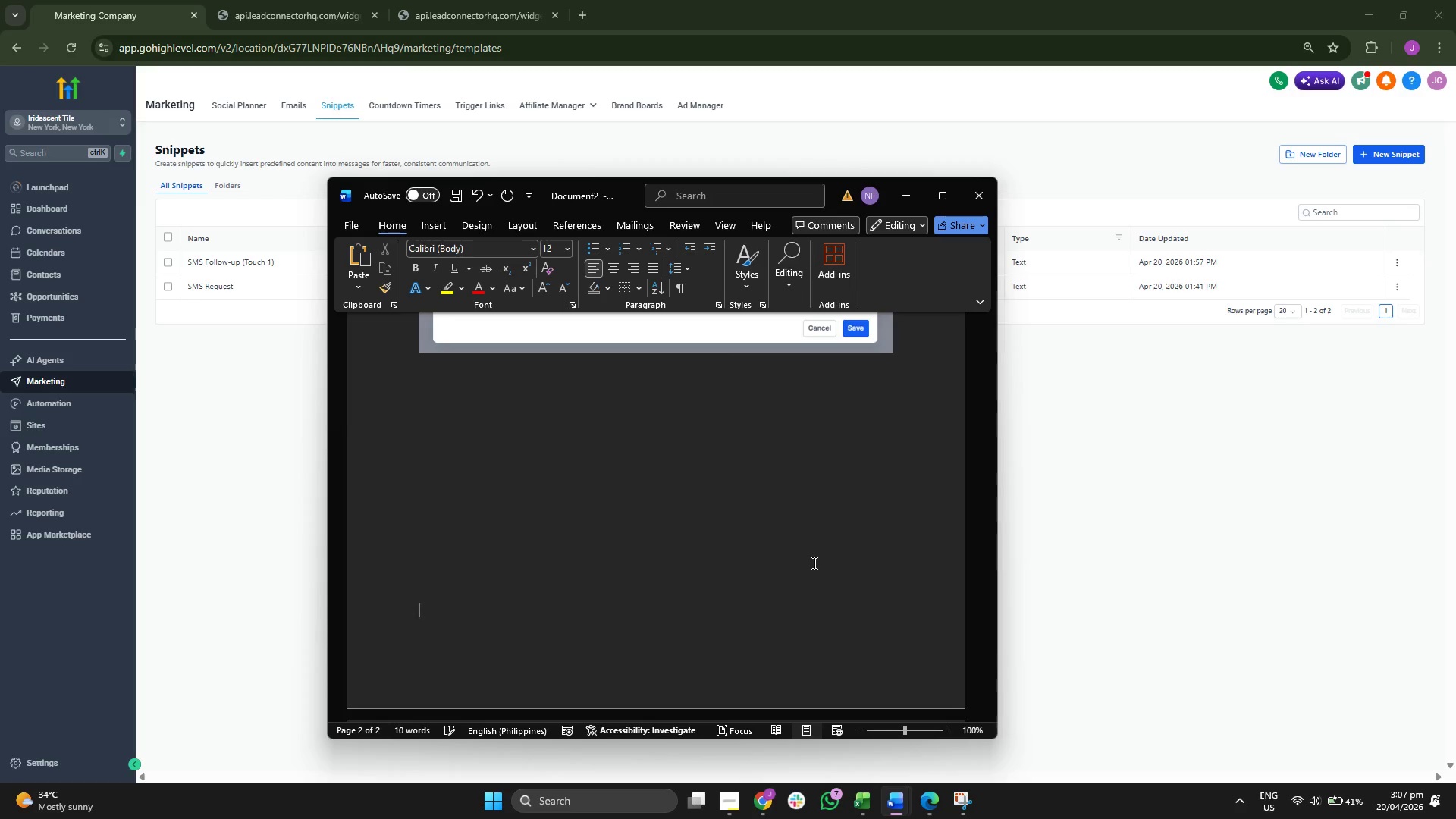 
key(Backspace)
 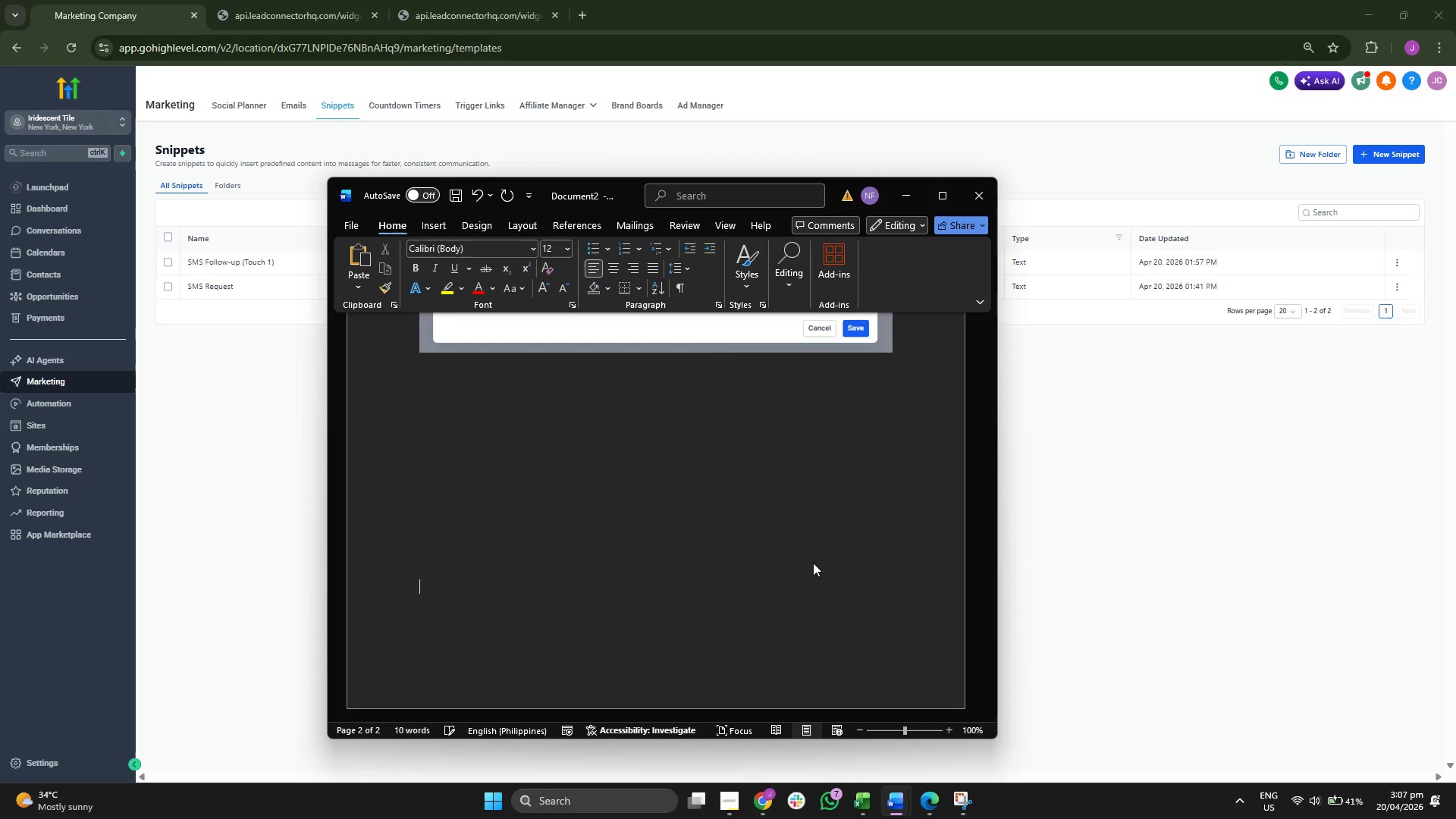 
key(Enter)
 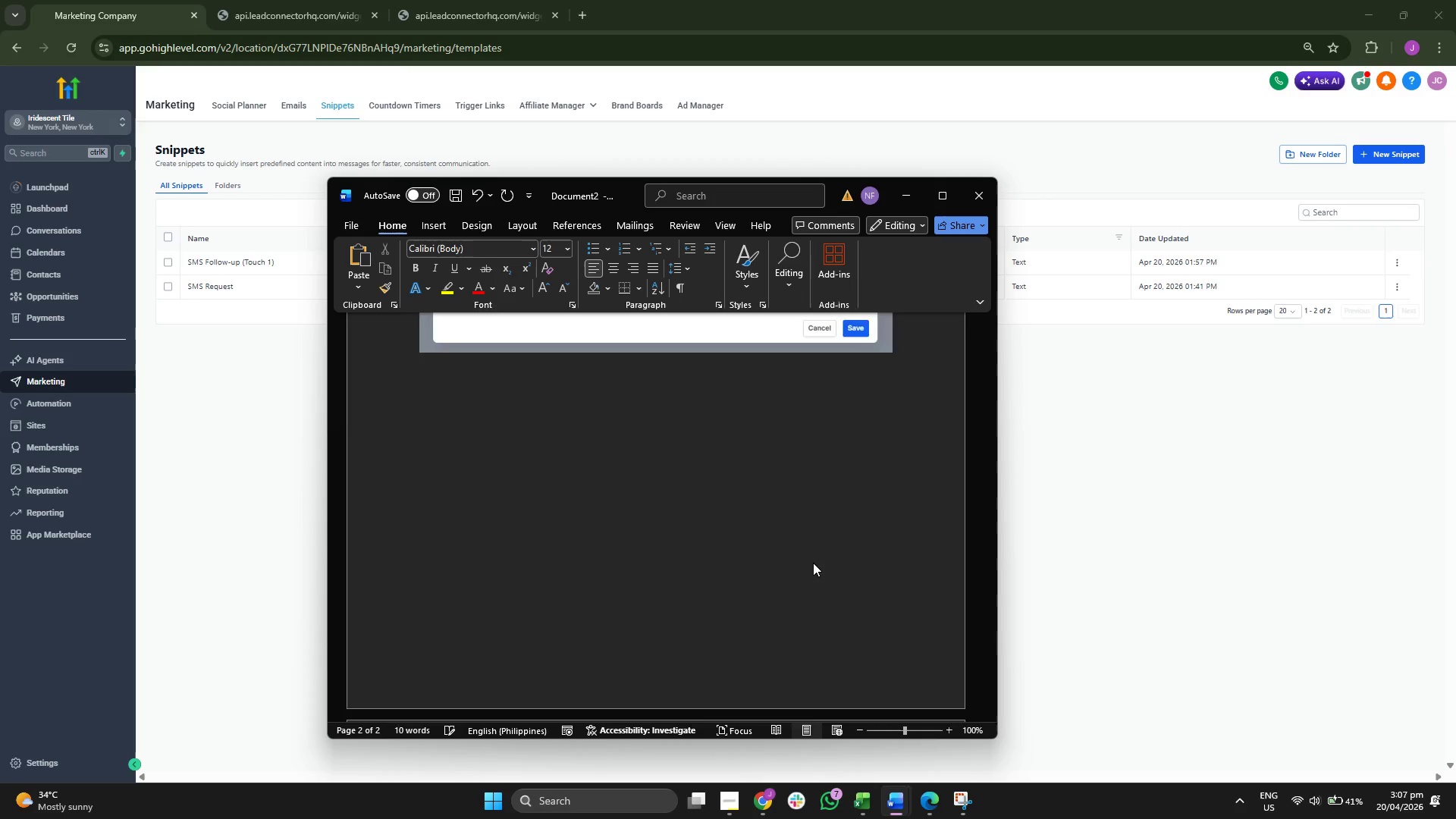 
key(Enter)
 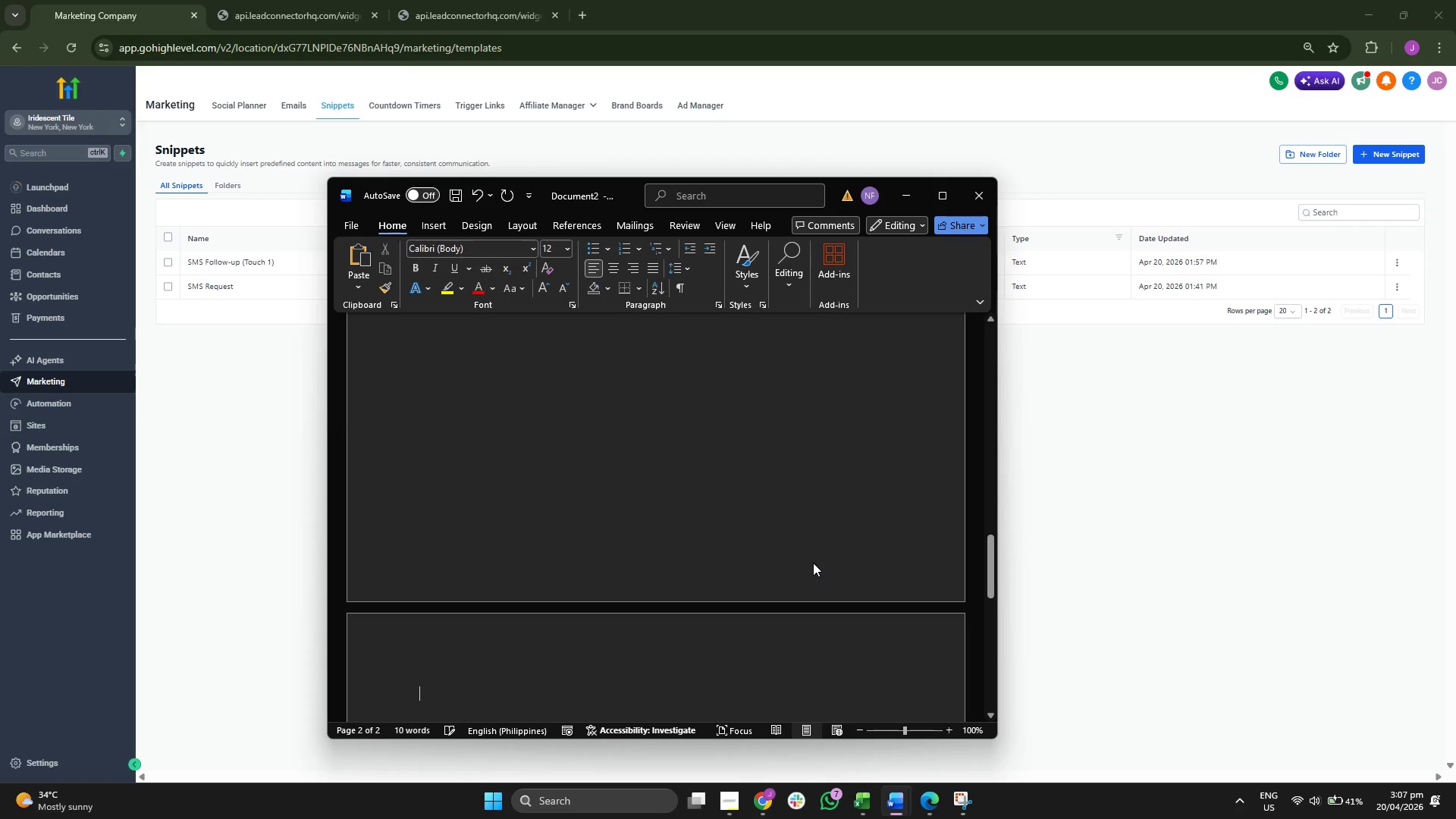 
type(SMW RE)
key(Backspace)
key(Backspace)
key(Backspace)
key(Backspace)
type(S Request)
 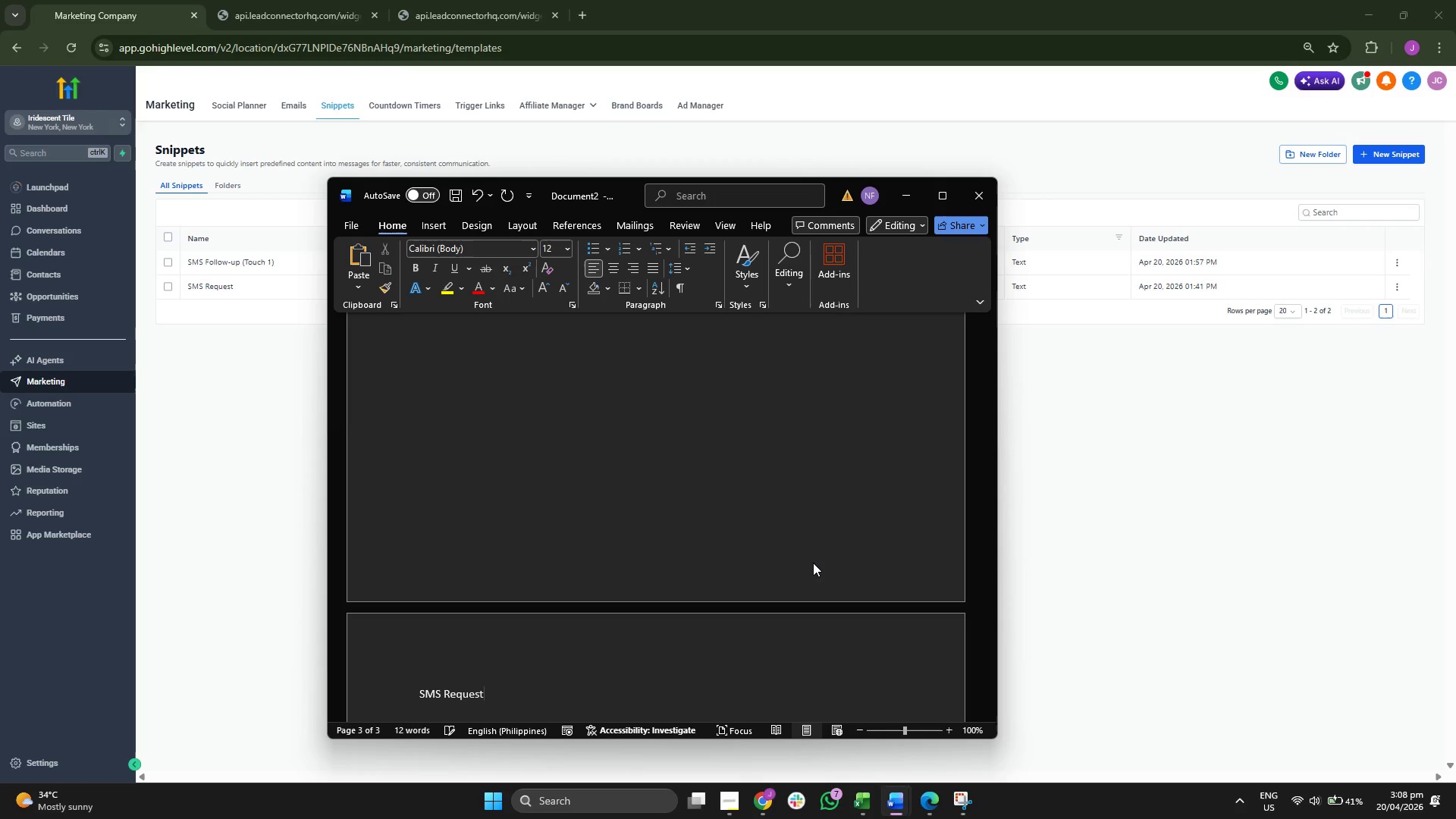 
key(Enter)
 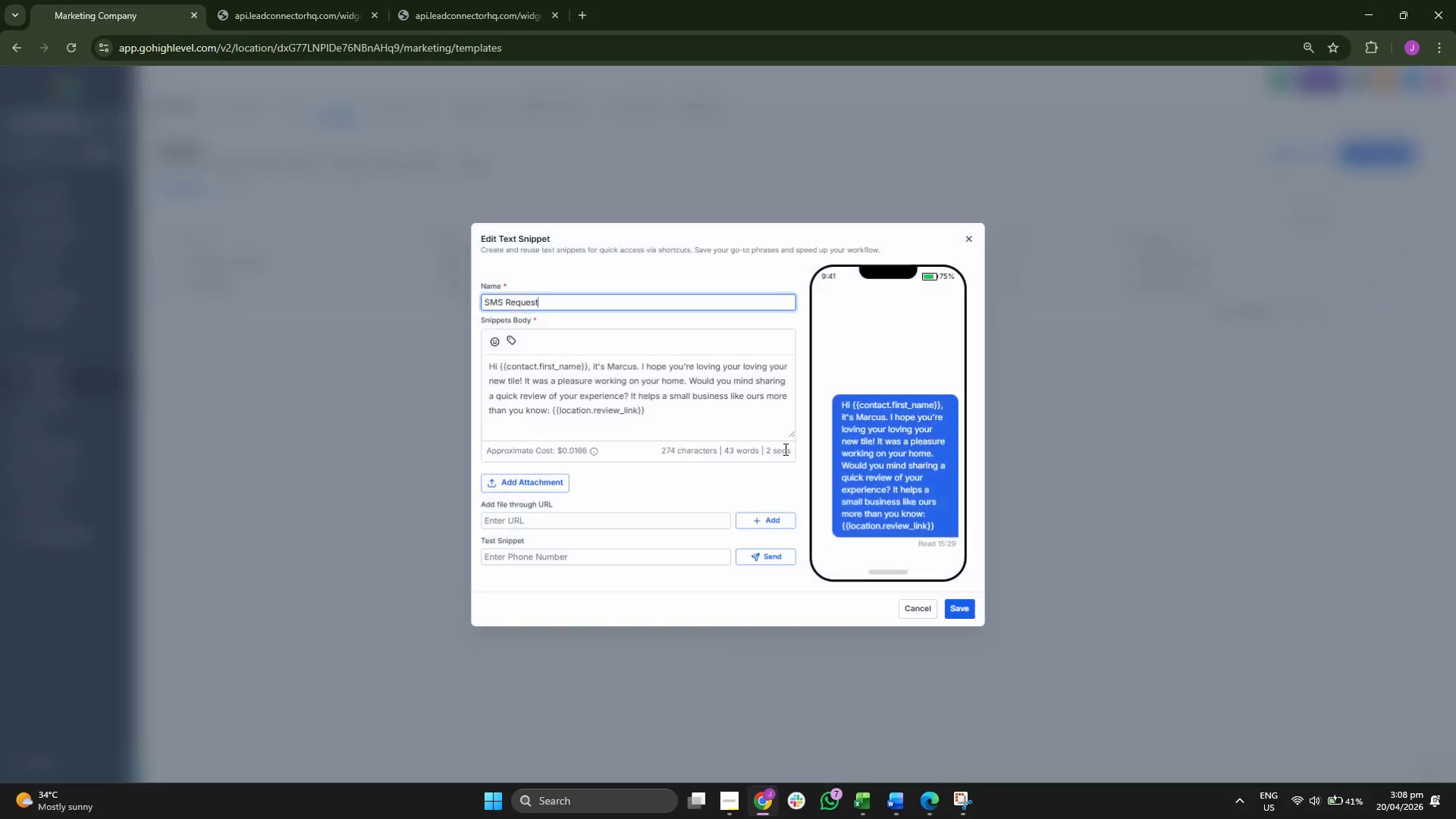 
wait(9.72)
 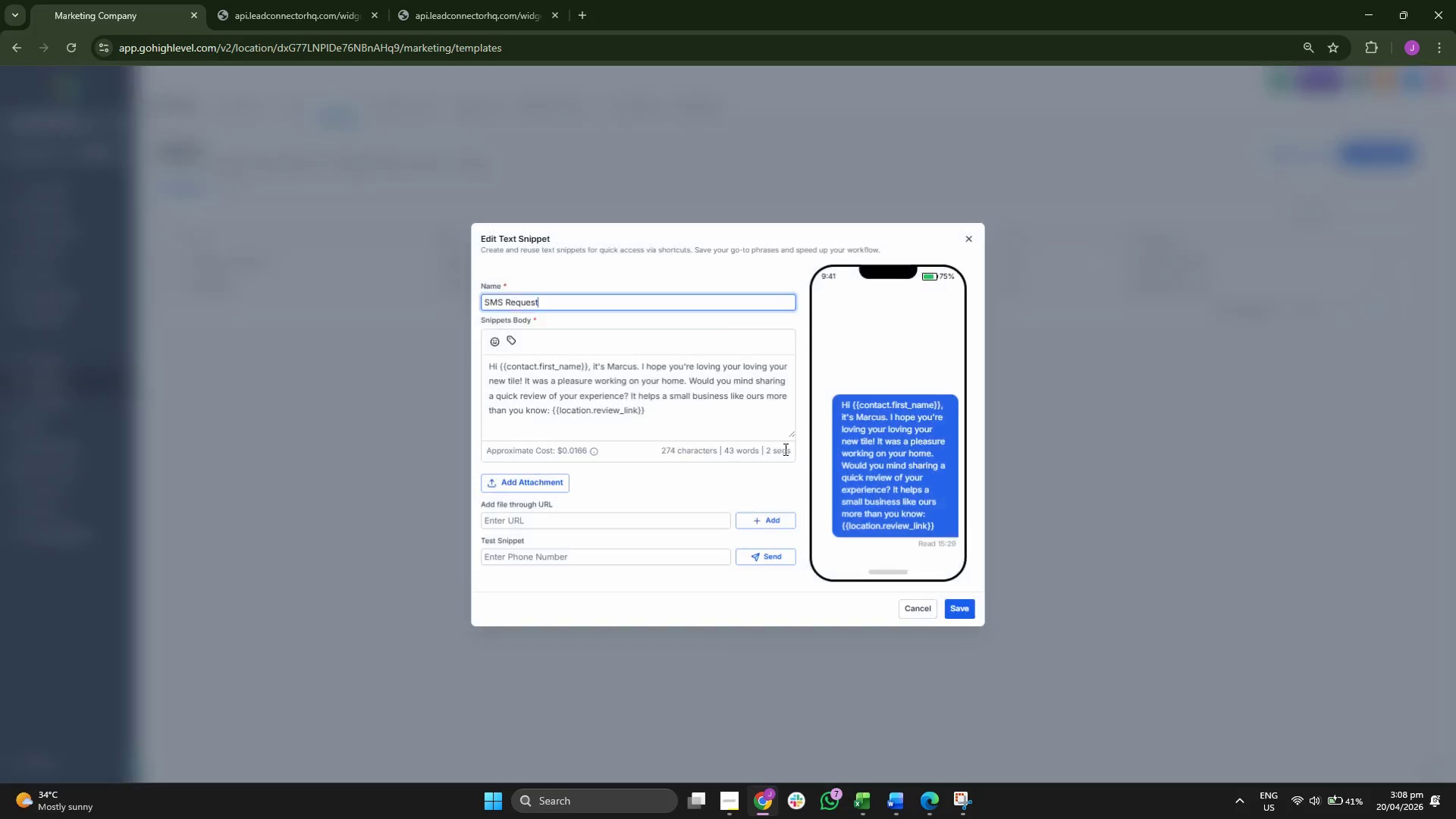 
left_click_drag(start_coordinate=[460, 209], to_coordinate=[996, 633])
 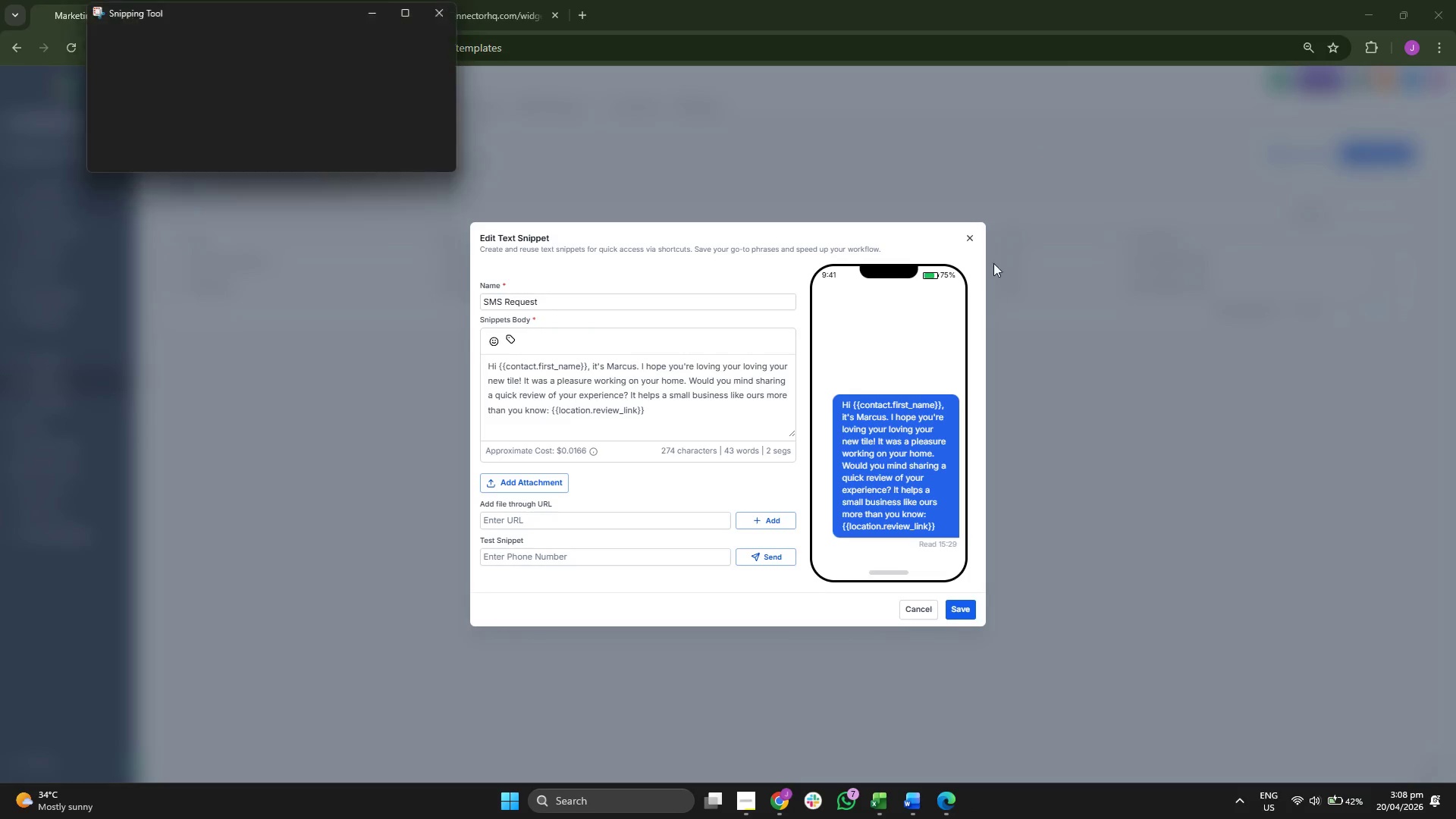 
left_click([970, 243])
 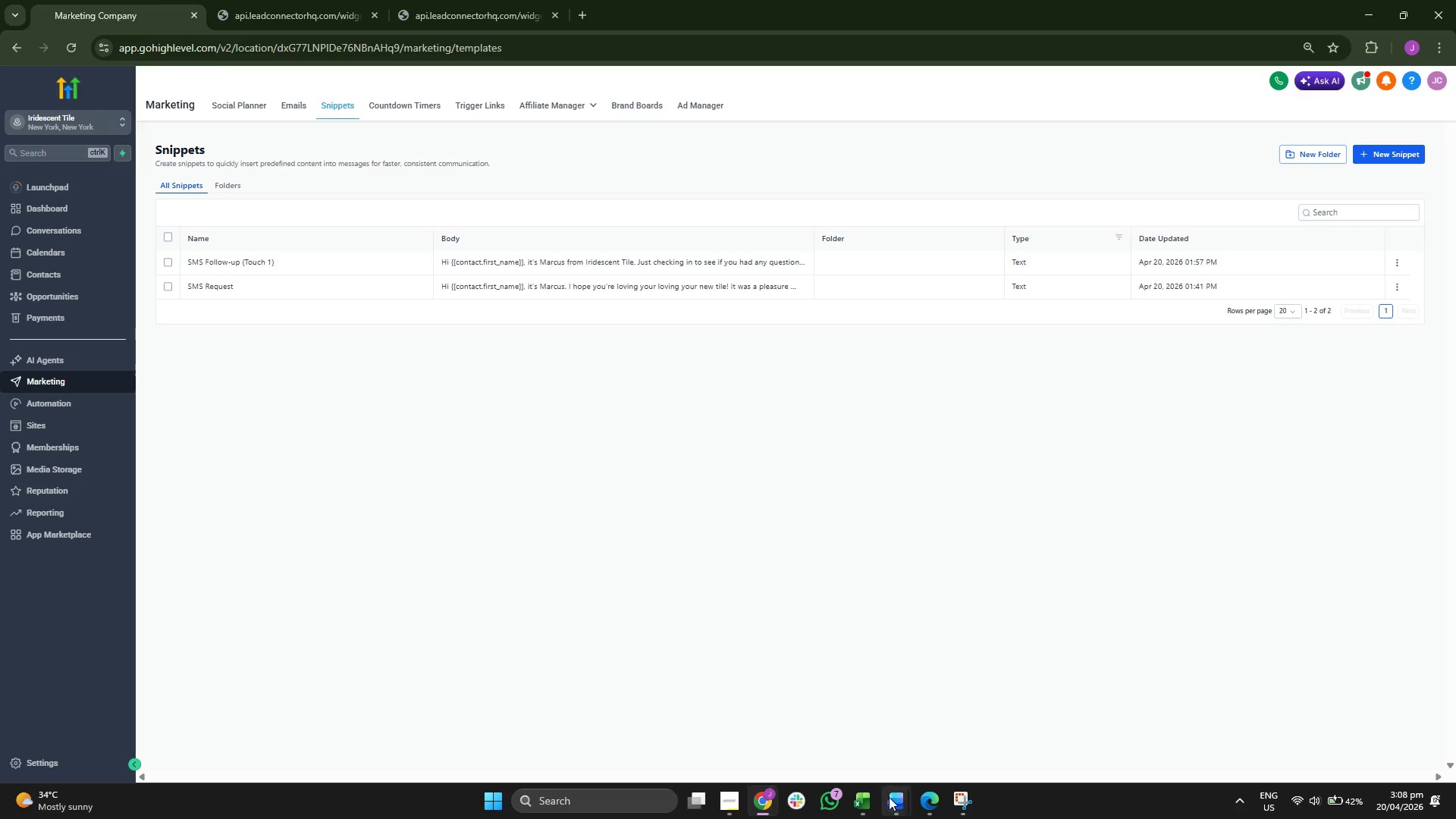 
left_click([948, 753])
 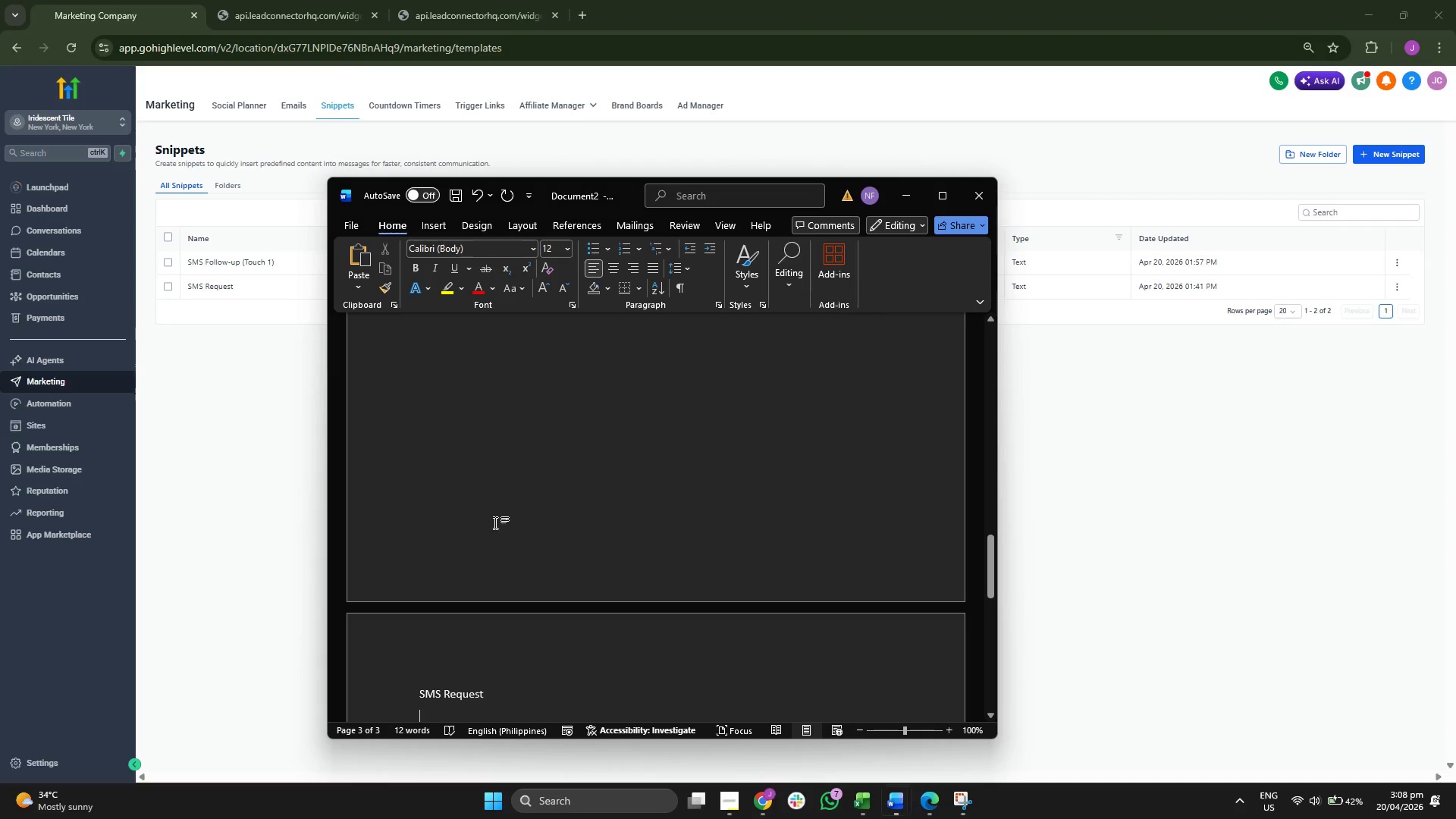 
key(Control+ControlLeft)
 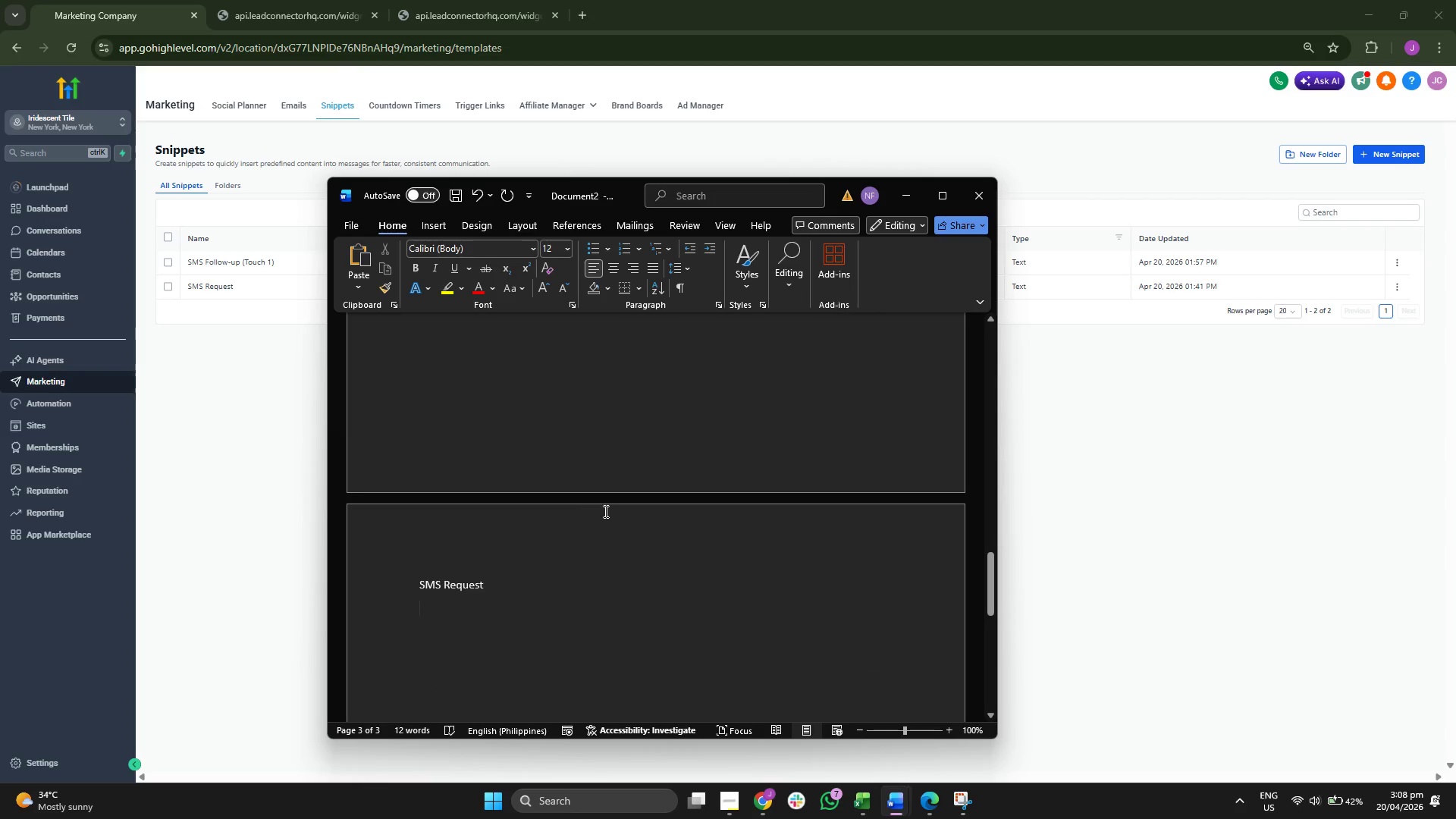 
hold_key(key=V, duration=14.81)
 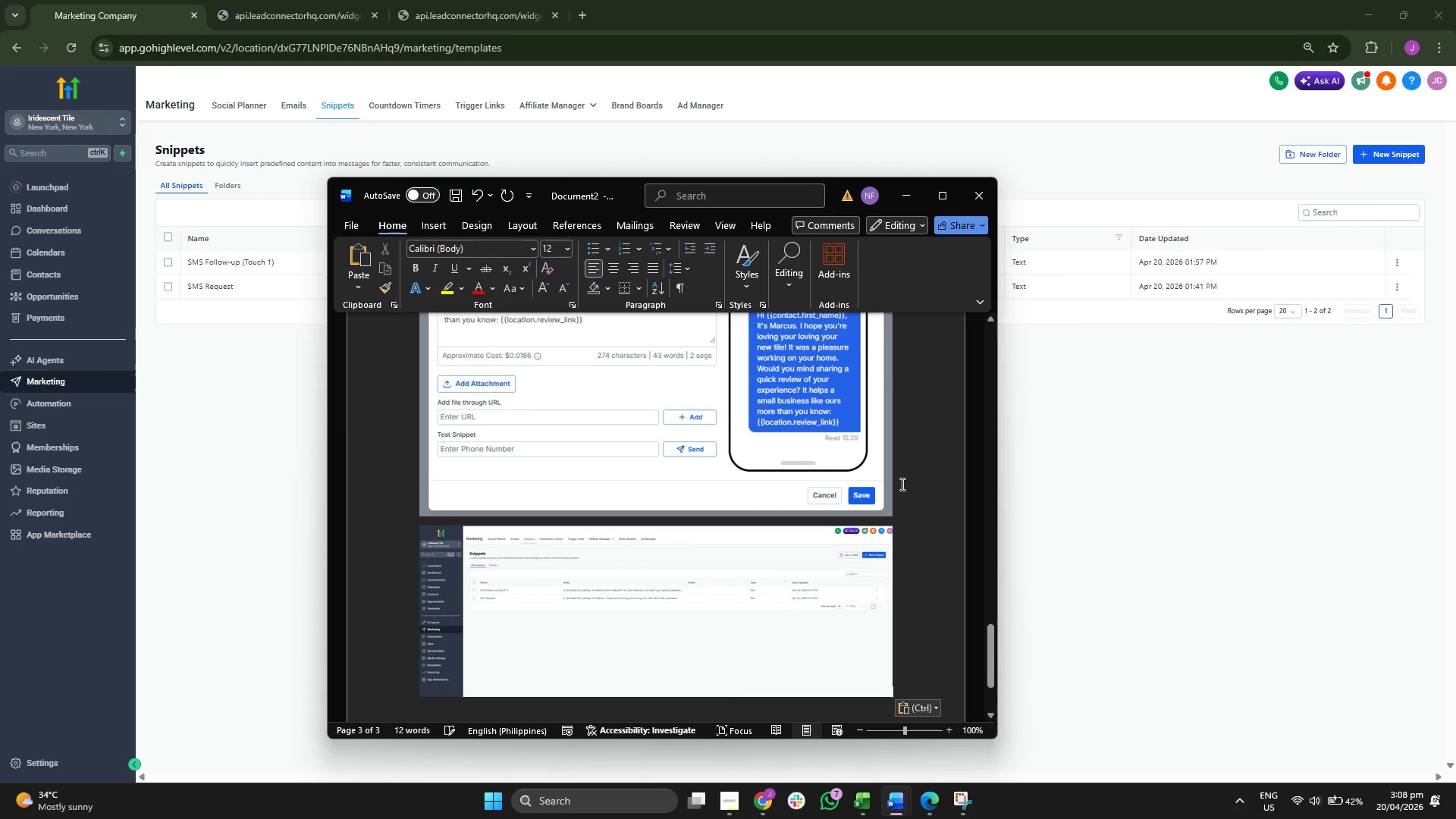 
scroll: coordinate [542, 528], scroll_direction: down, amount: 3.0
 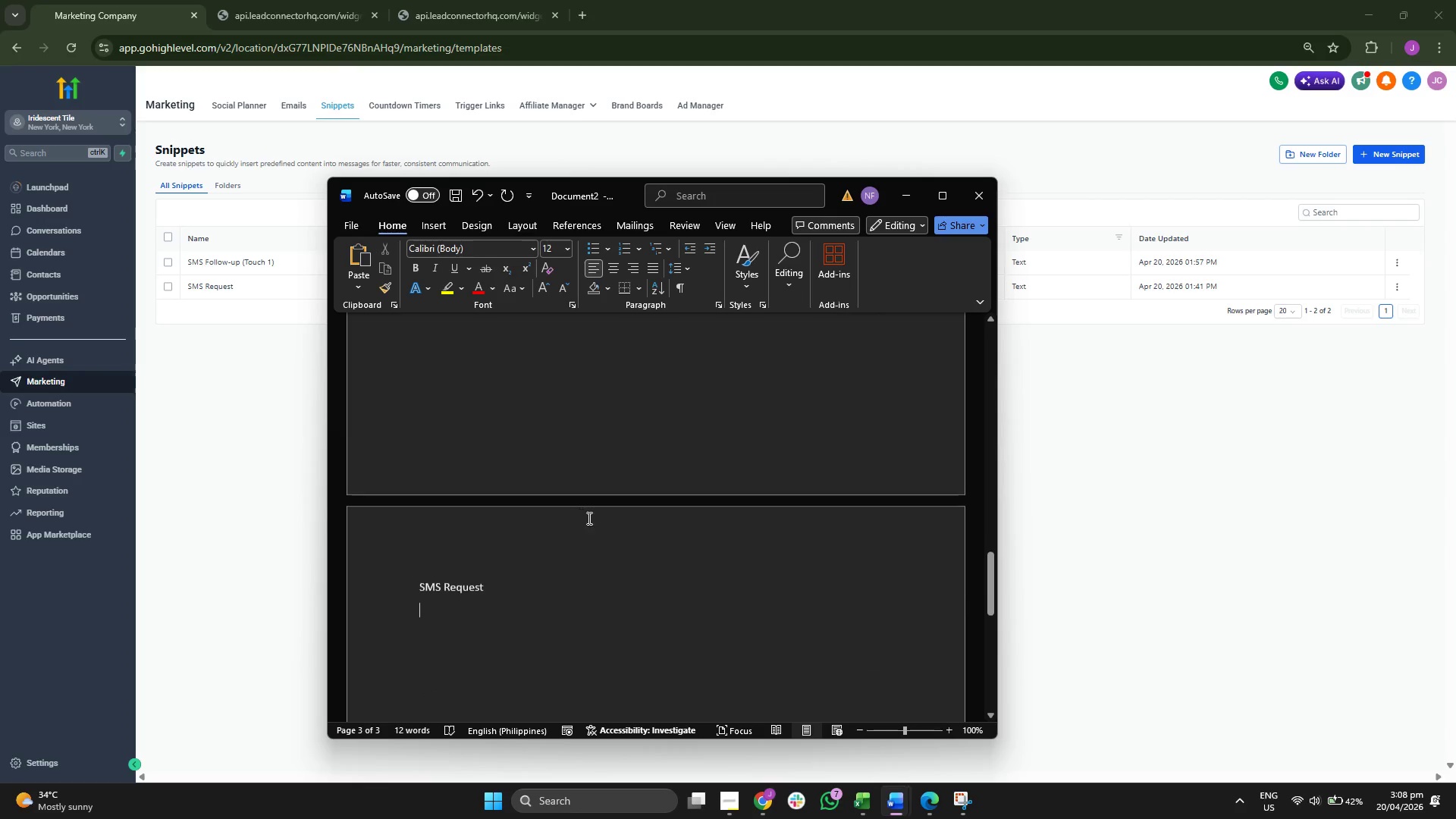 
scroll: coordinate [651, 507], scroll_direction: up, amount: 2.0
 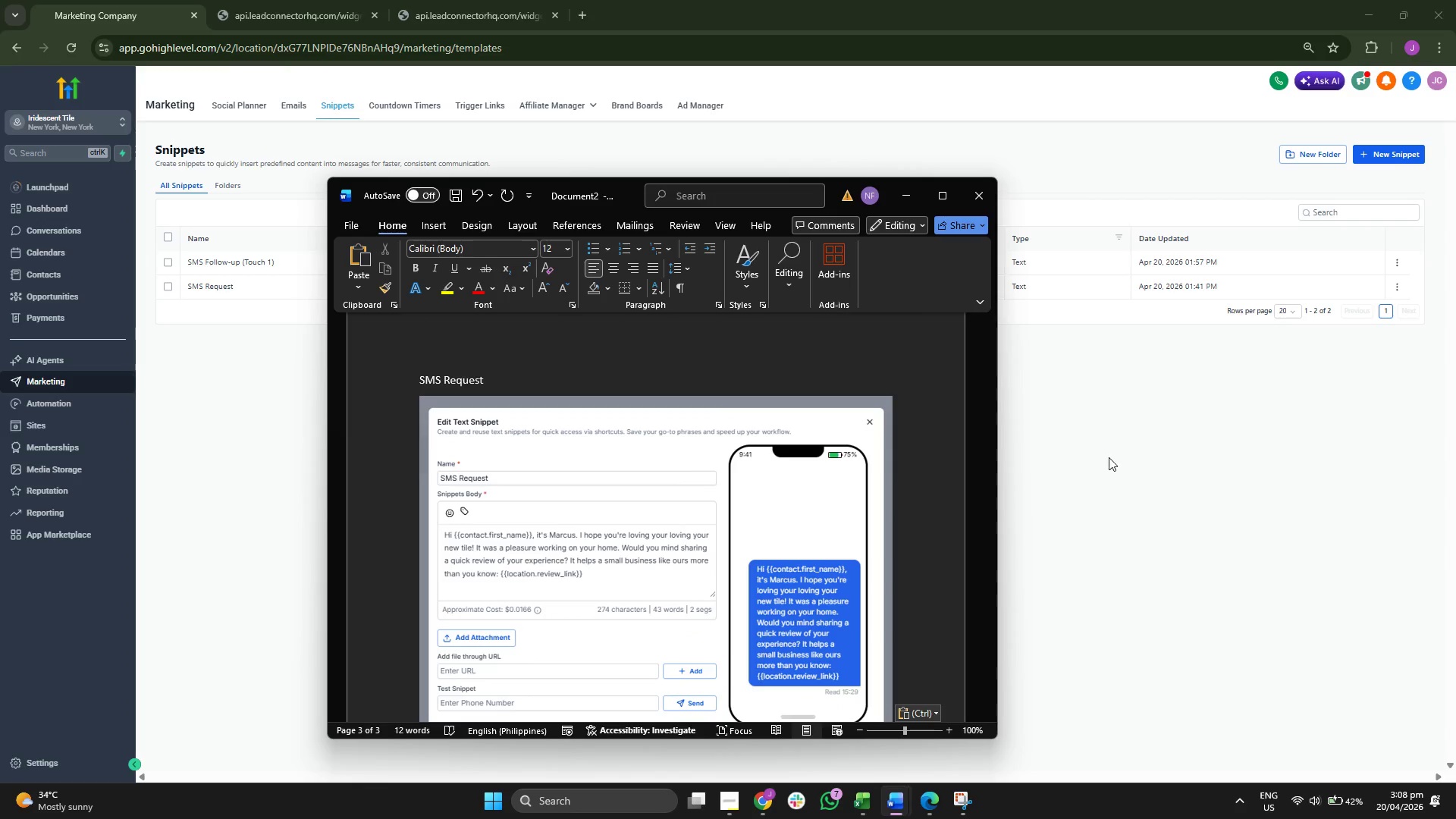 
scroll: coordinate [932, 438], scroll_direction: down, amount: 5.0
 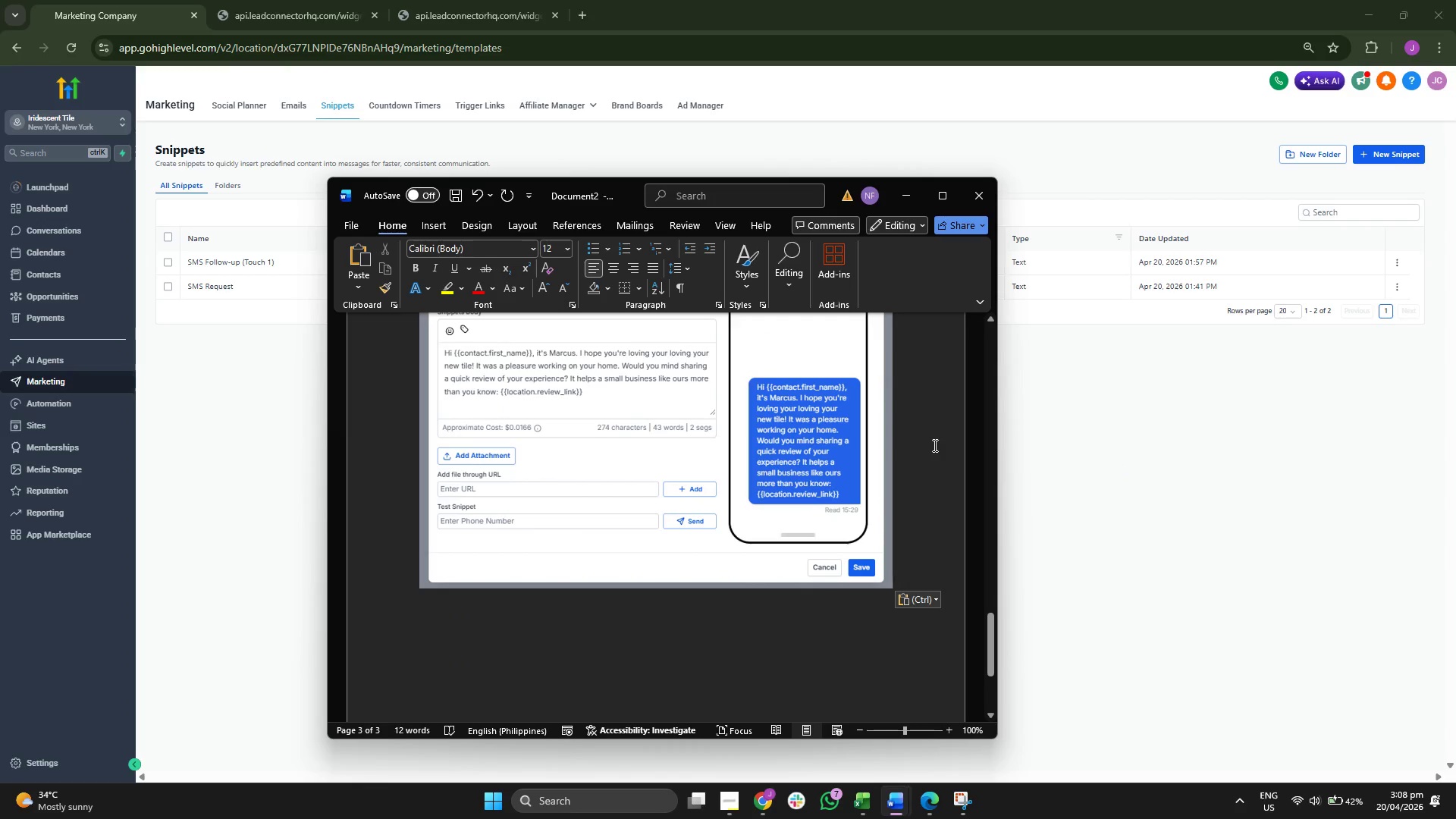 
key(Enter)
 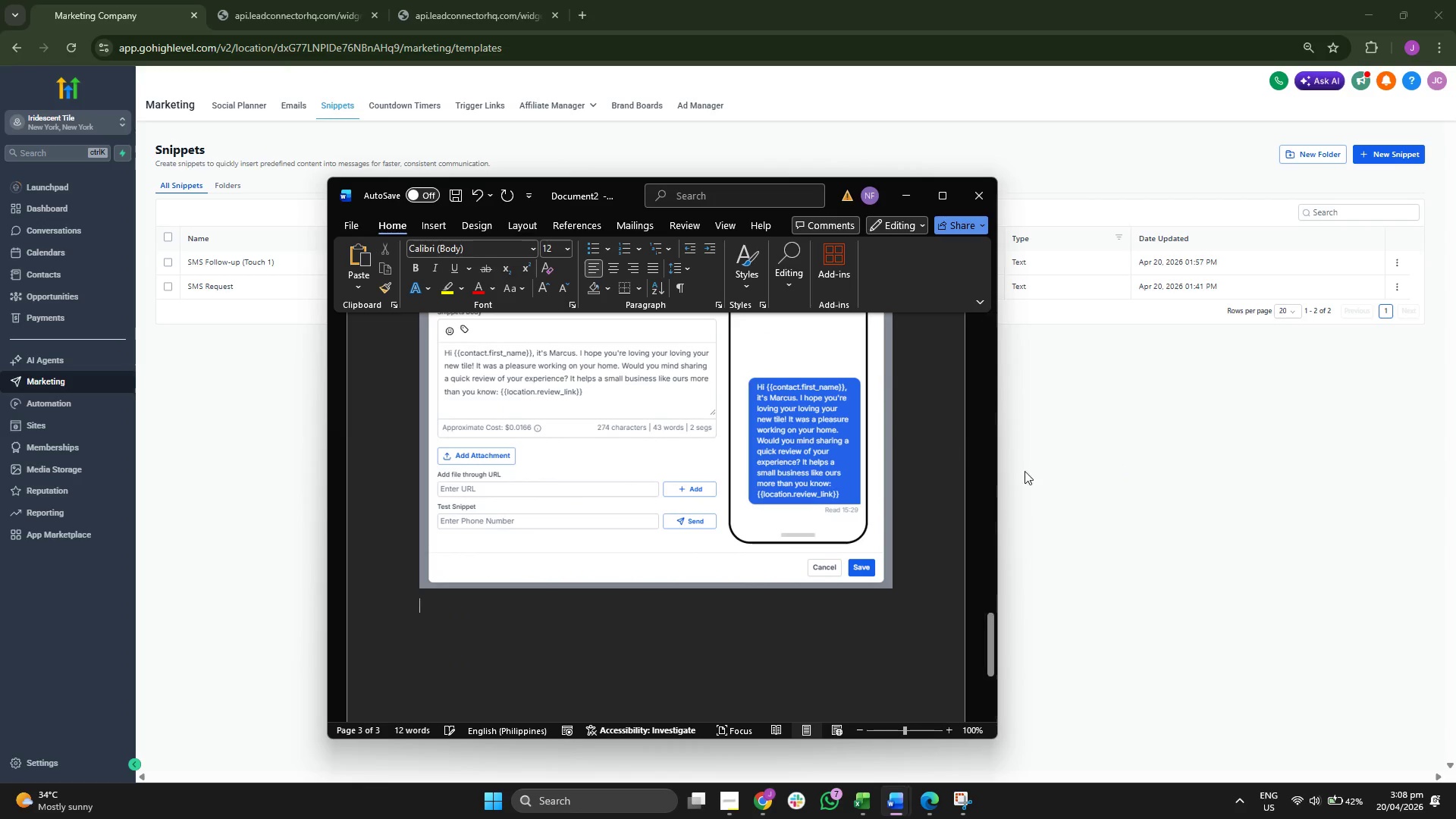 
left_click([1168, 510])
 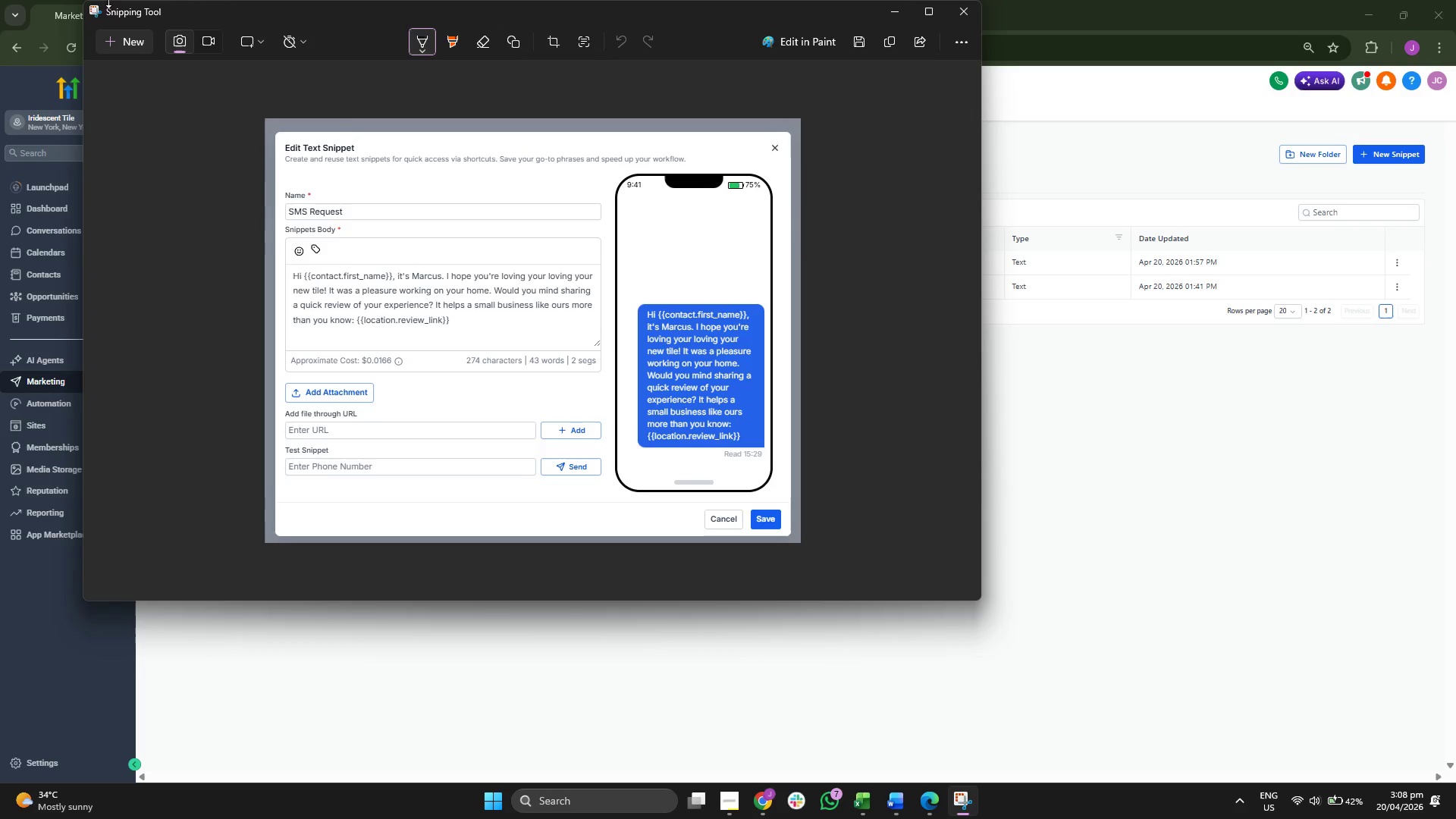 
left_click([133, 42])
 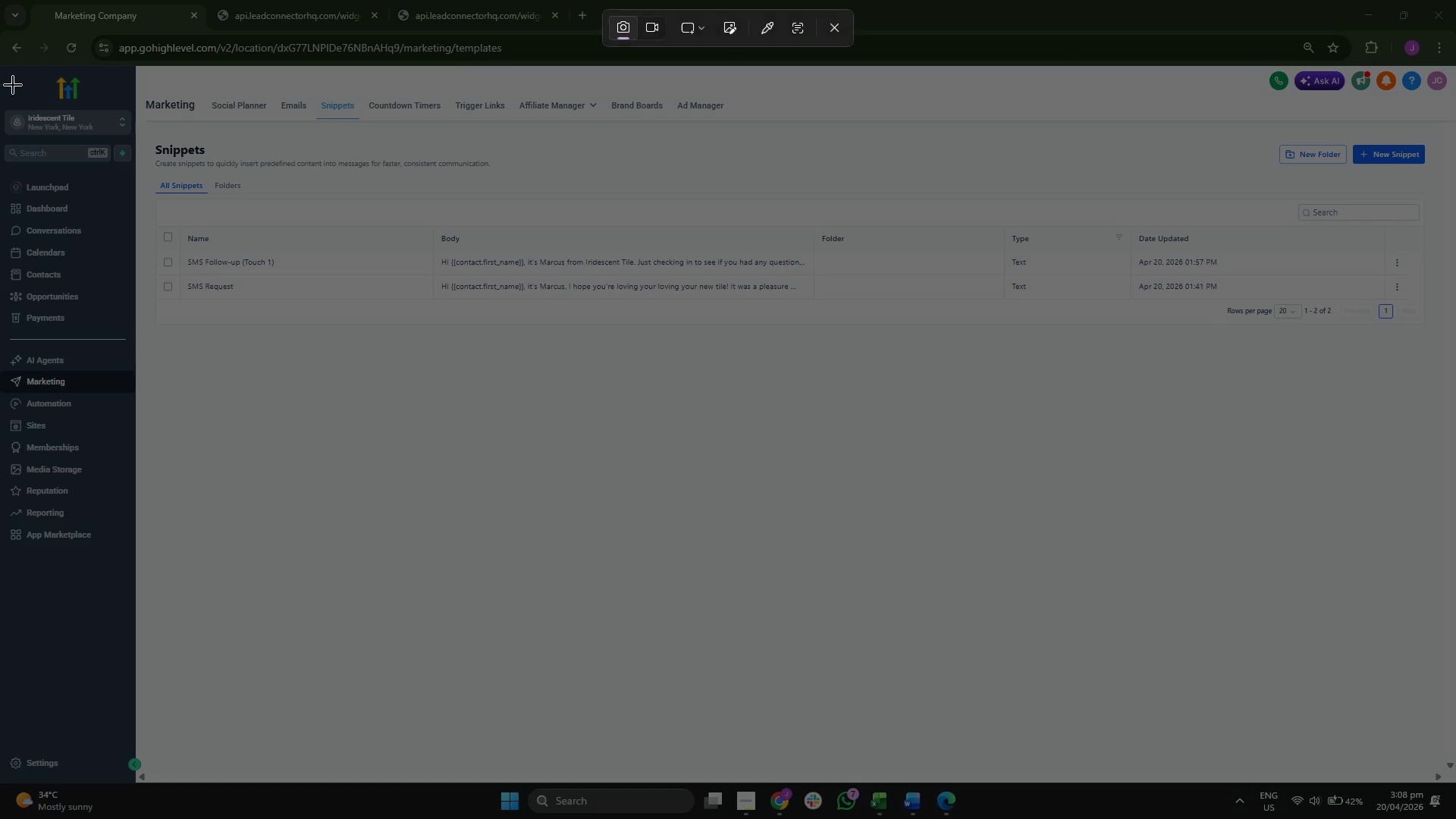 
left_click_drag(start_coordinate=[2, 64], to_coordinate=[1445, 588])
 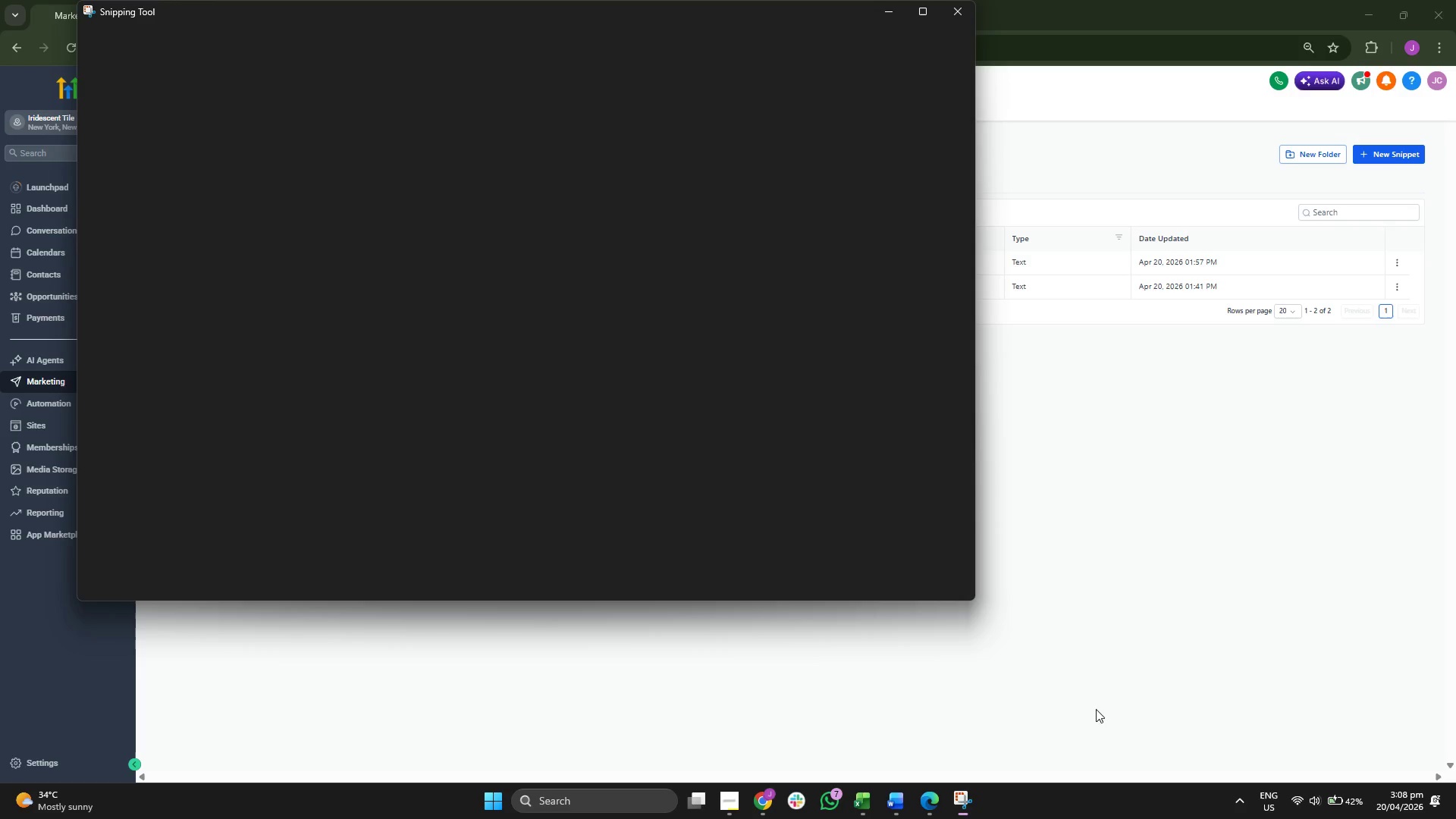 
left_click([1143, 670])
 